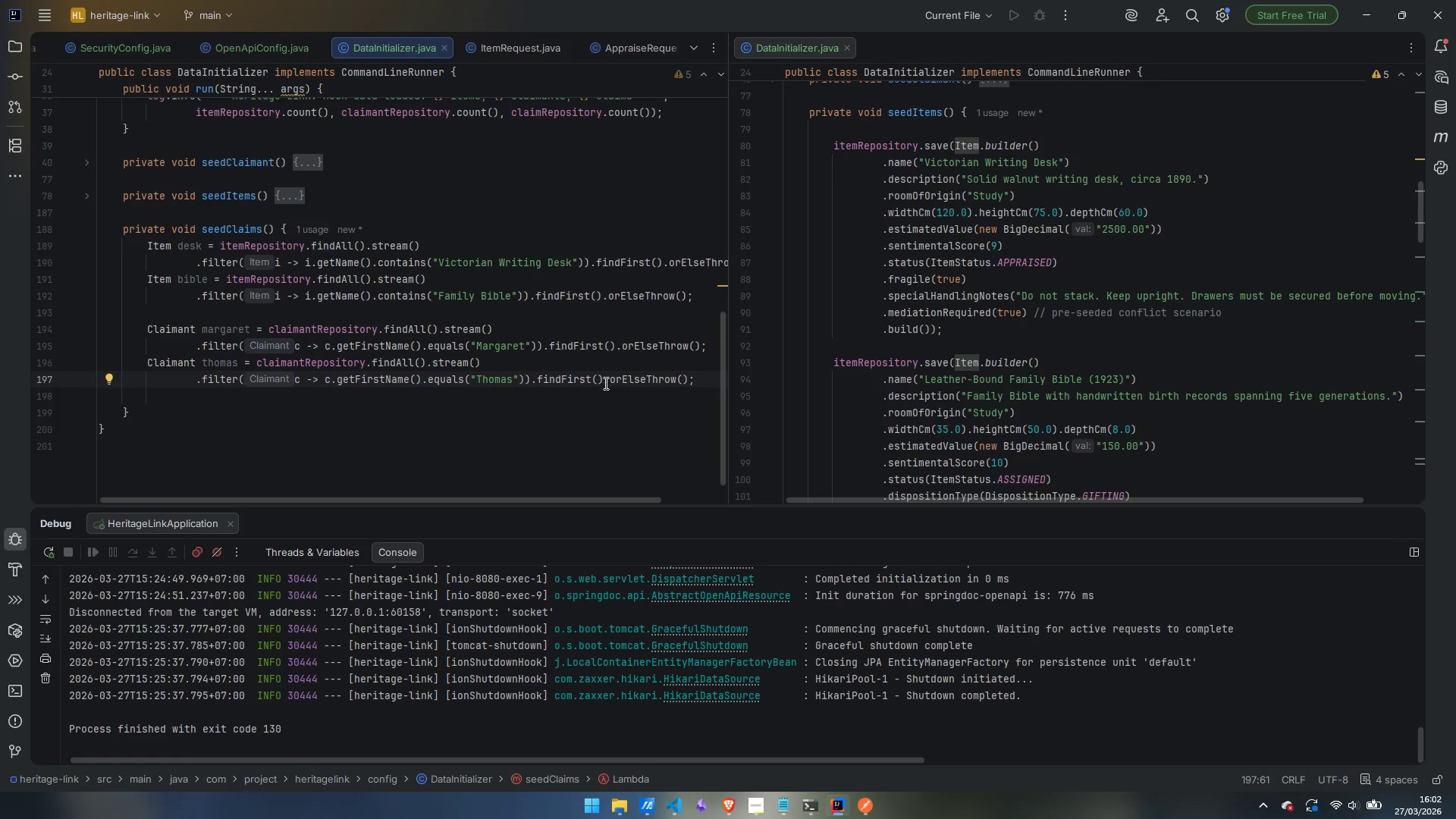 
left_click([704, 382])
 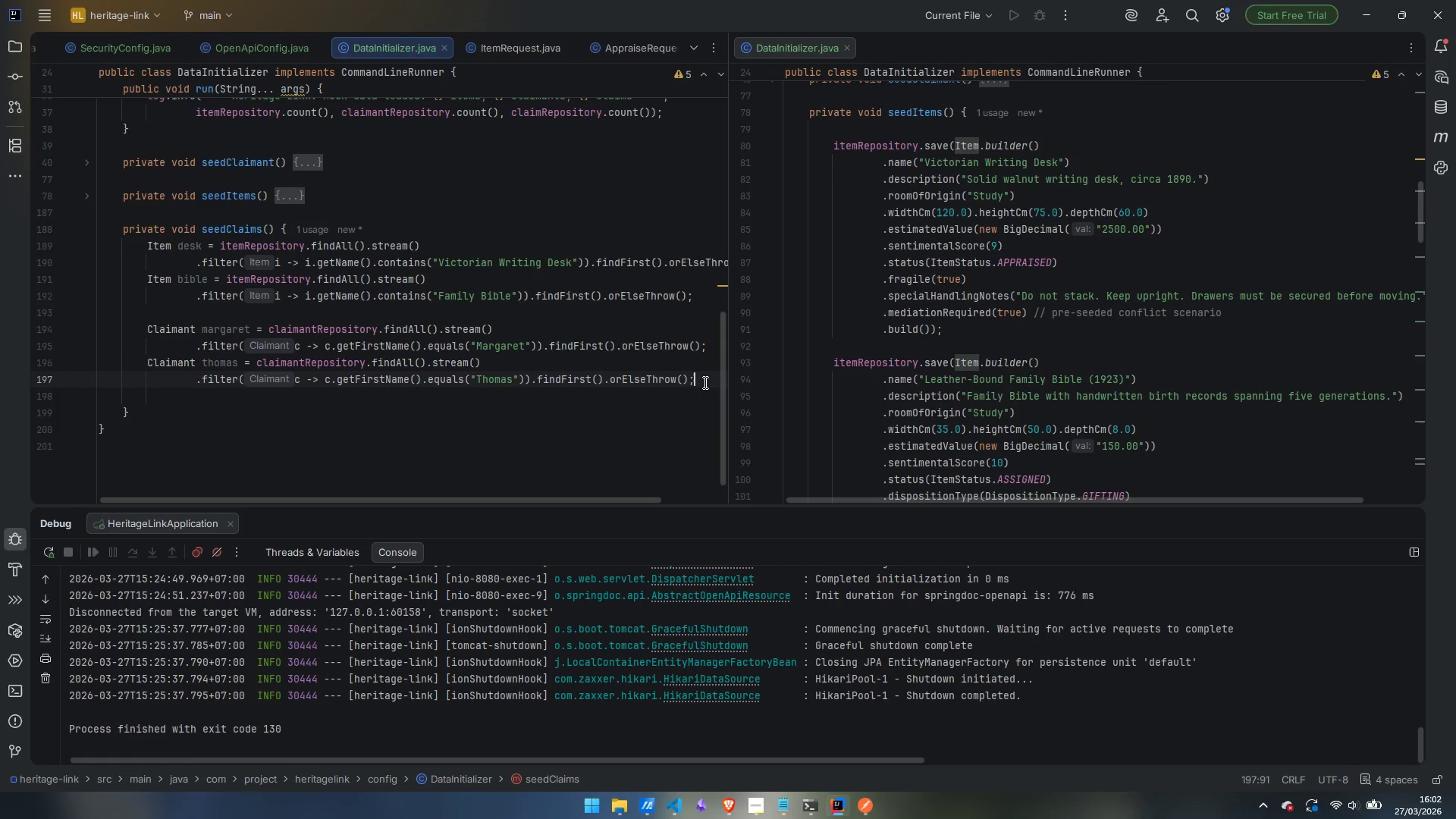 
key(Enter)
 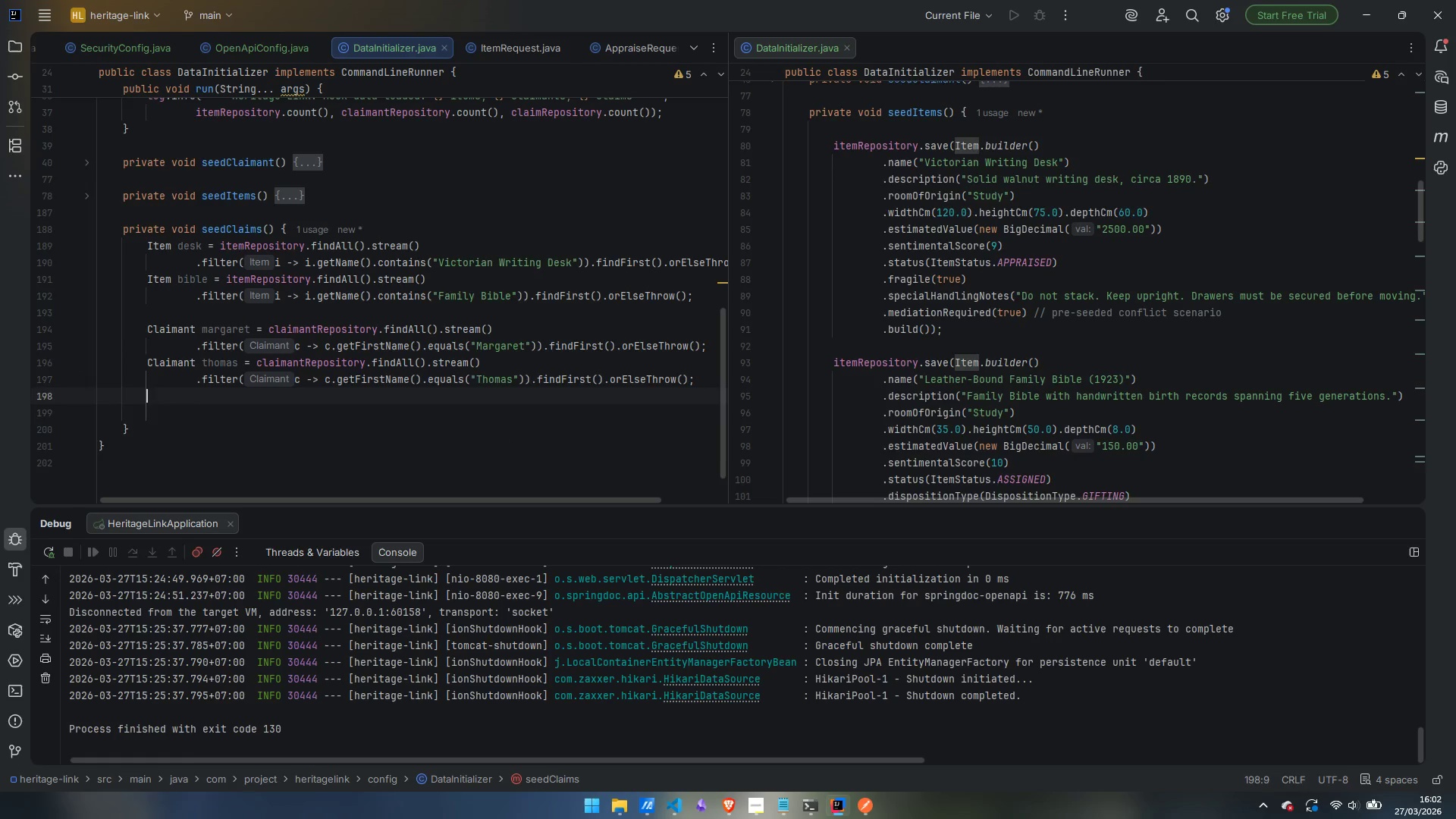 
key(Enter)
 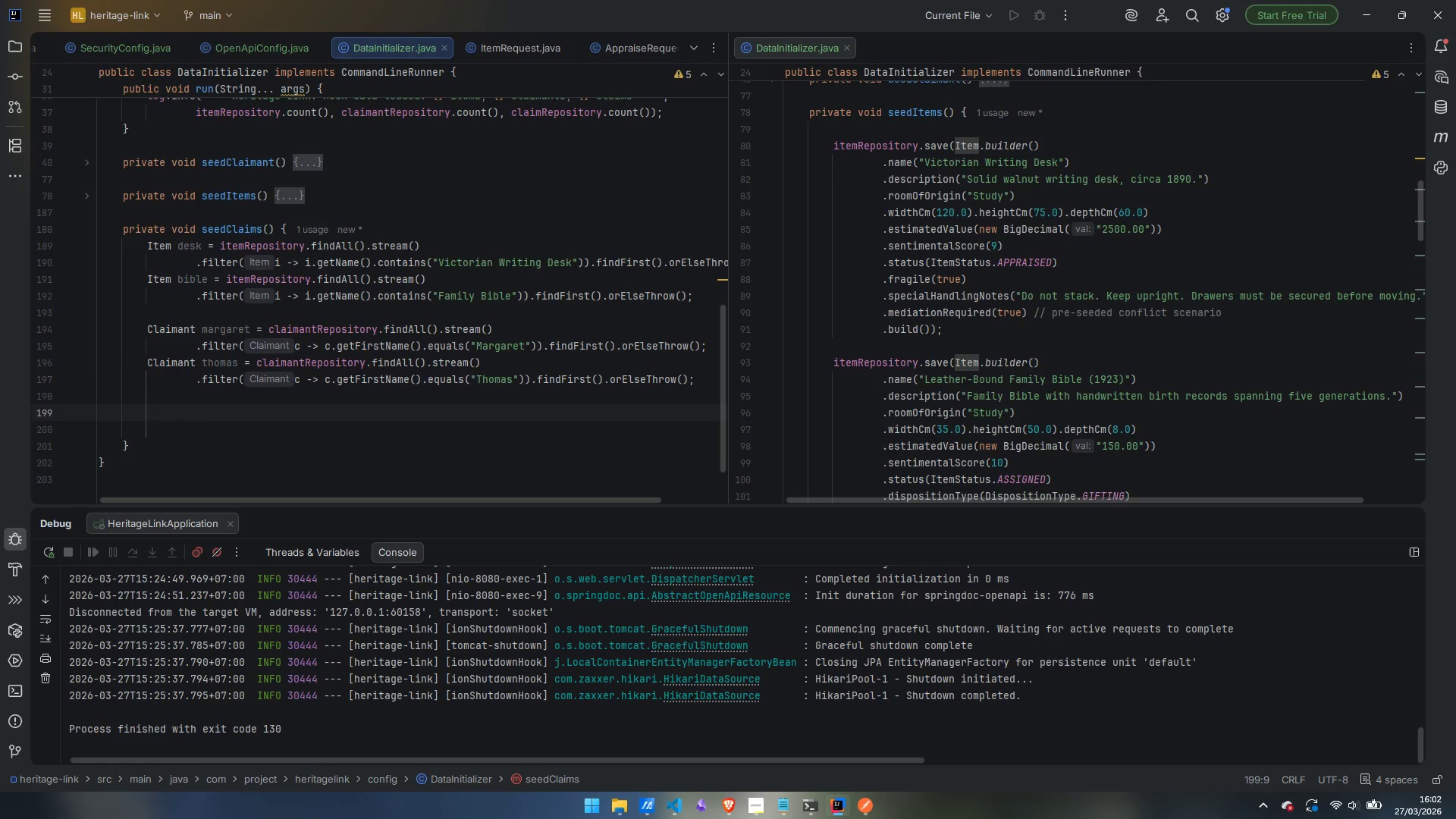 
wait(6.8)
 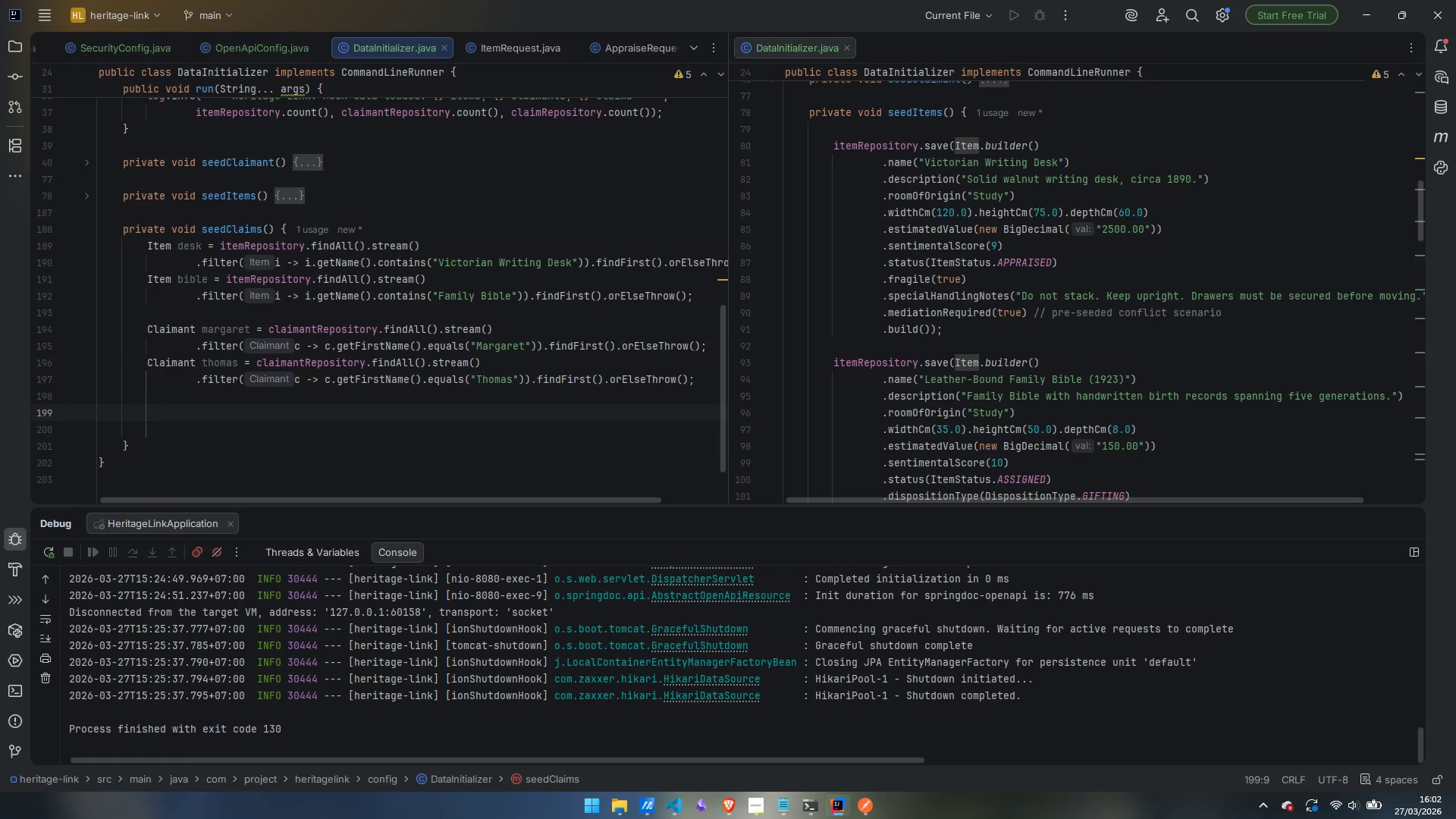 
type(claim)
 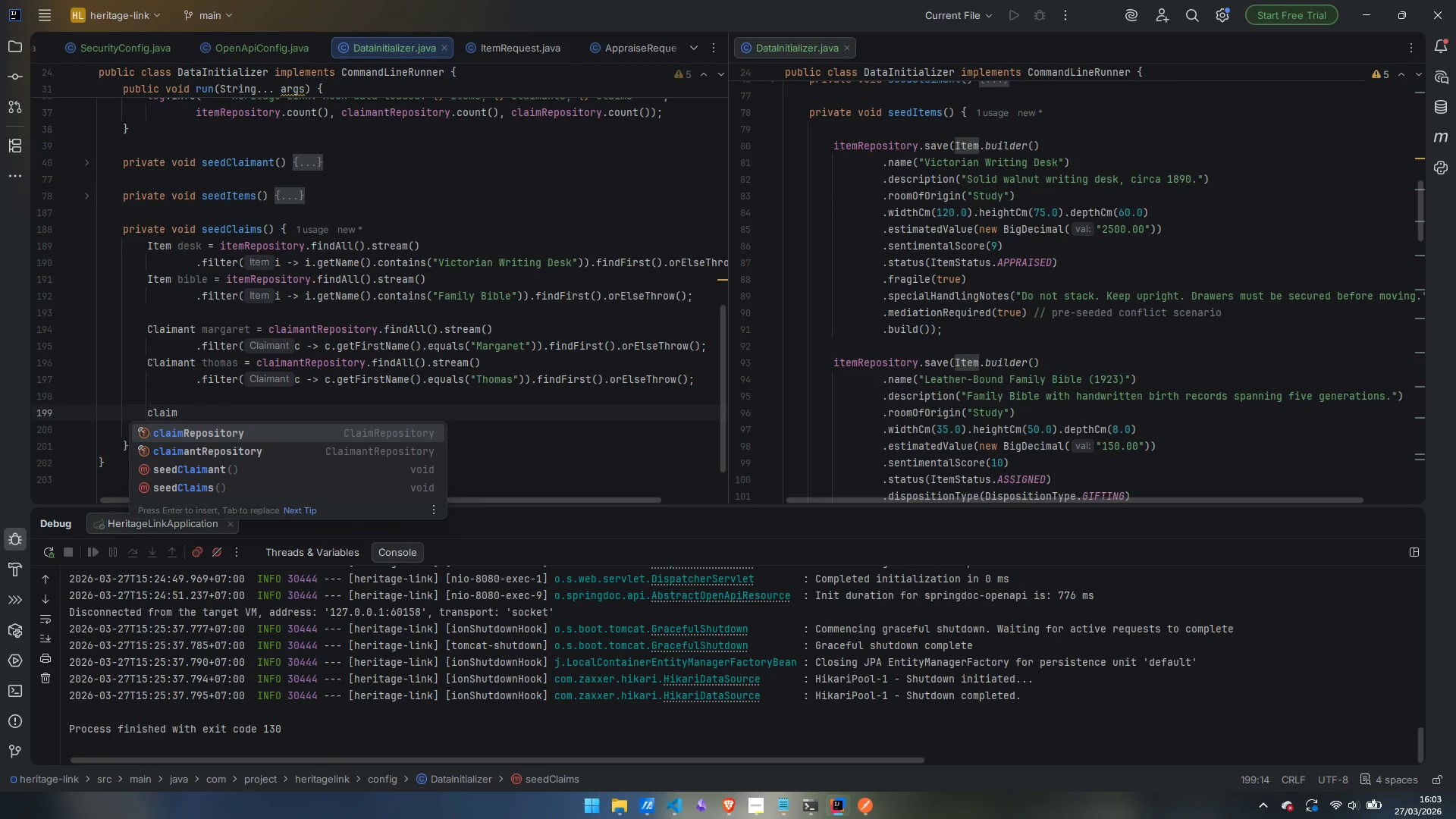 
key(Enter)
 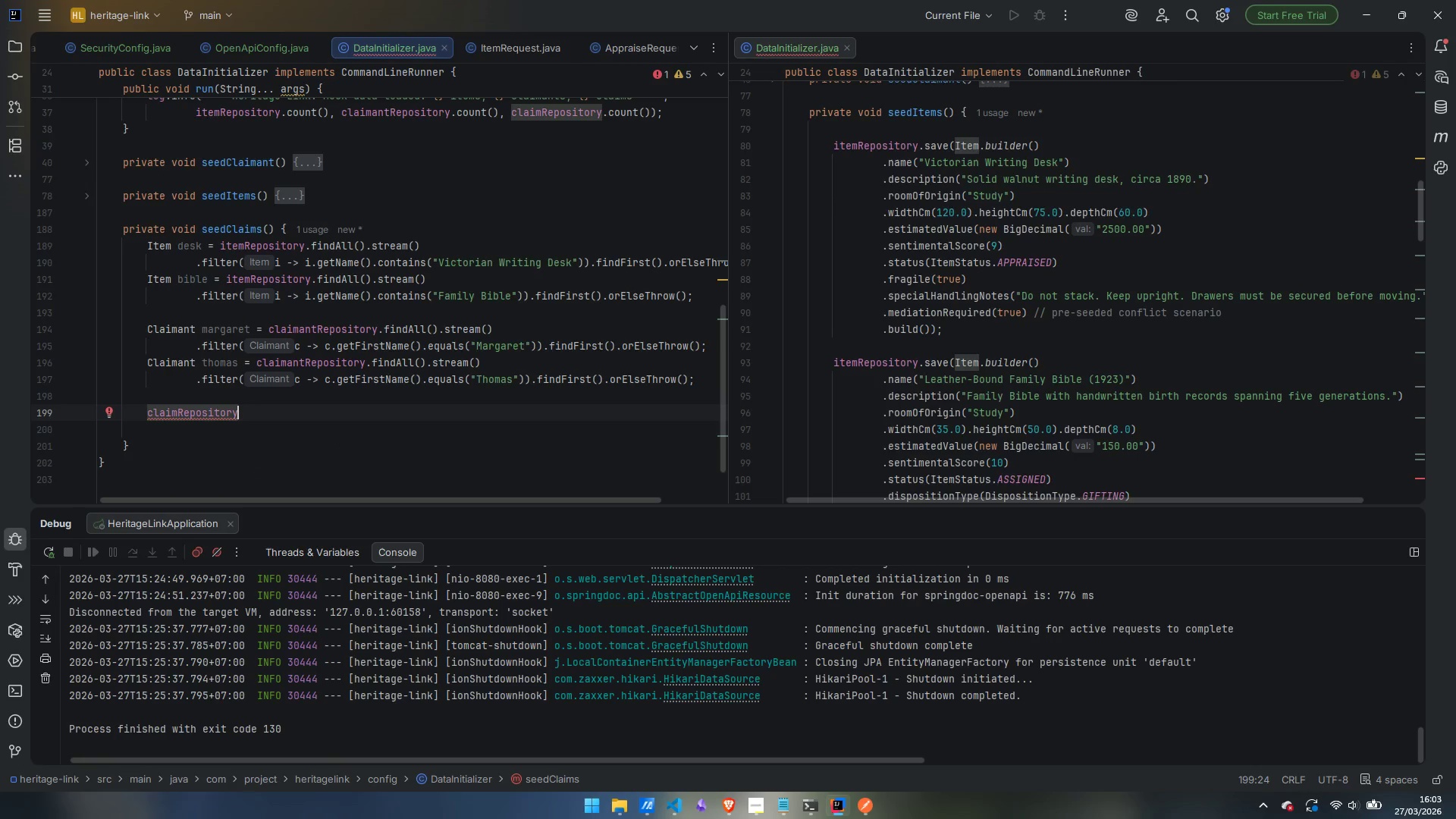 
type(.save)
 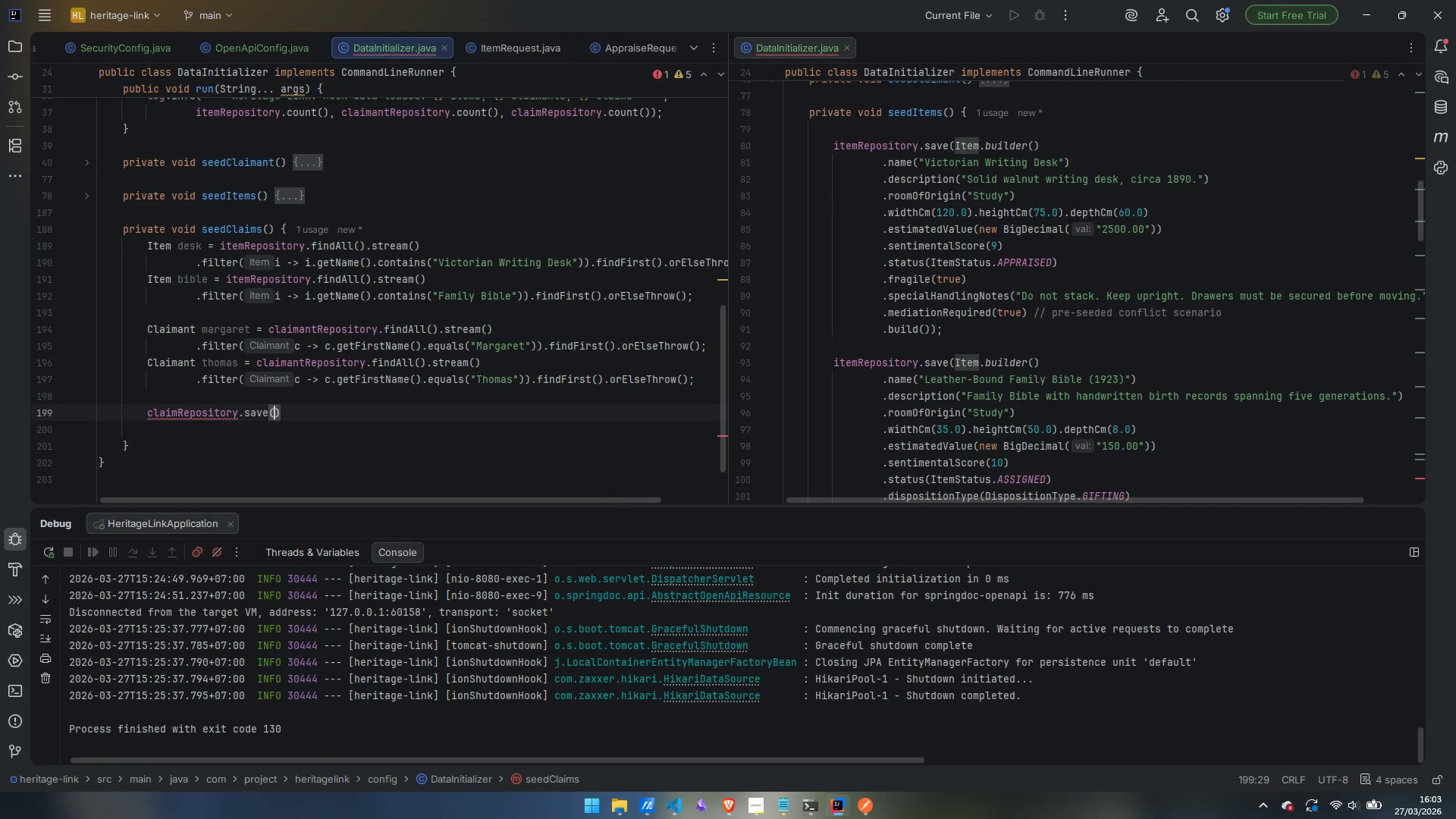 
key(Enter)
 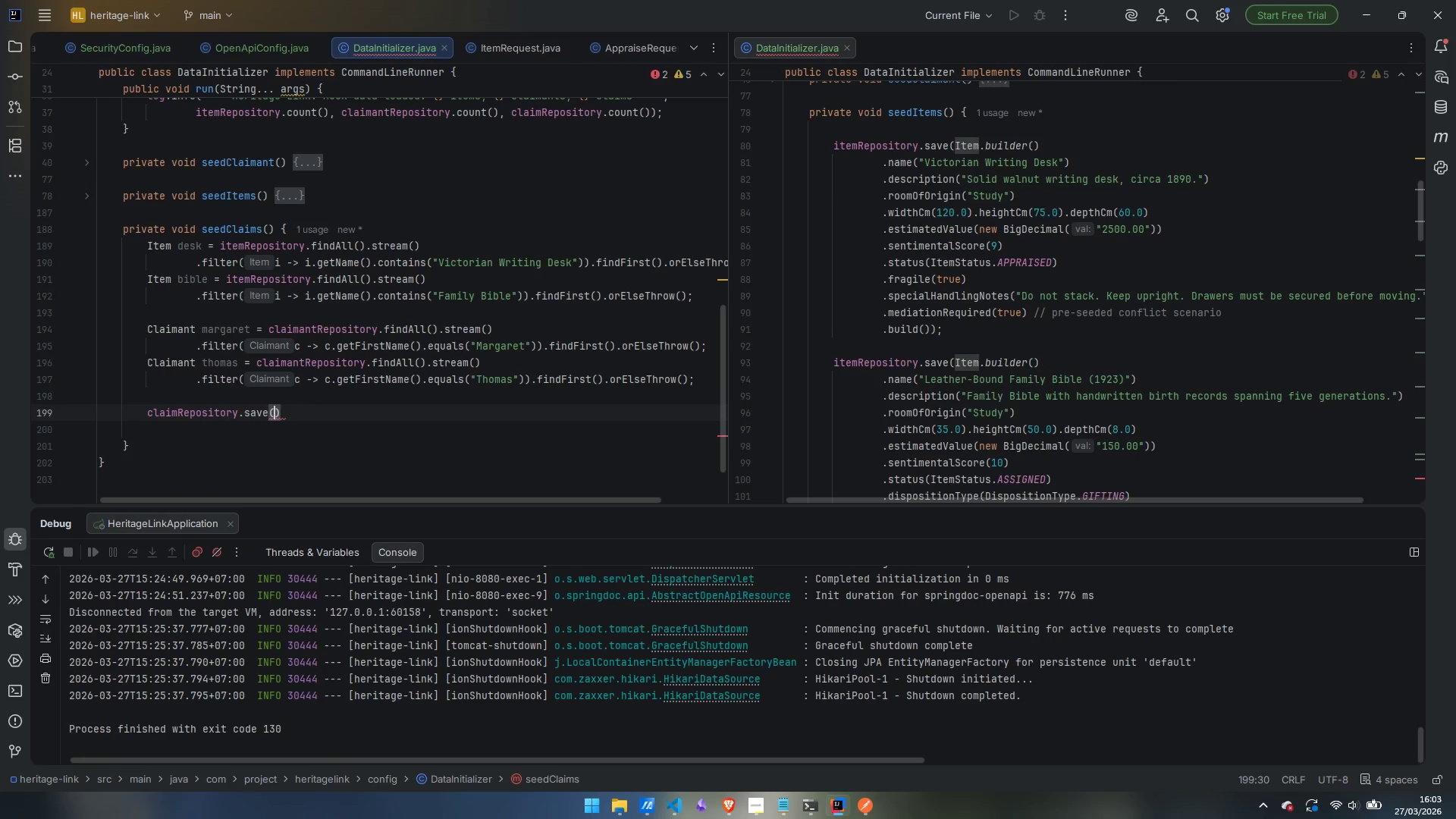 
type(Claim.b)
 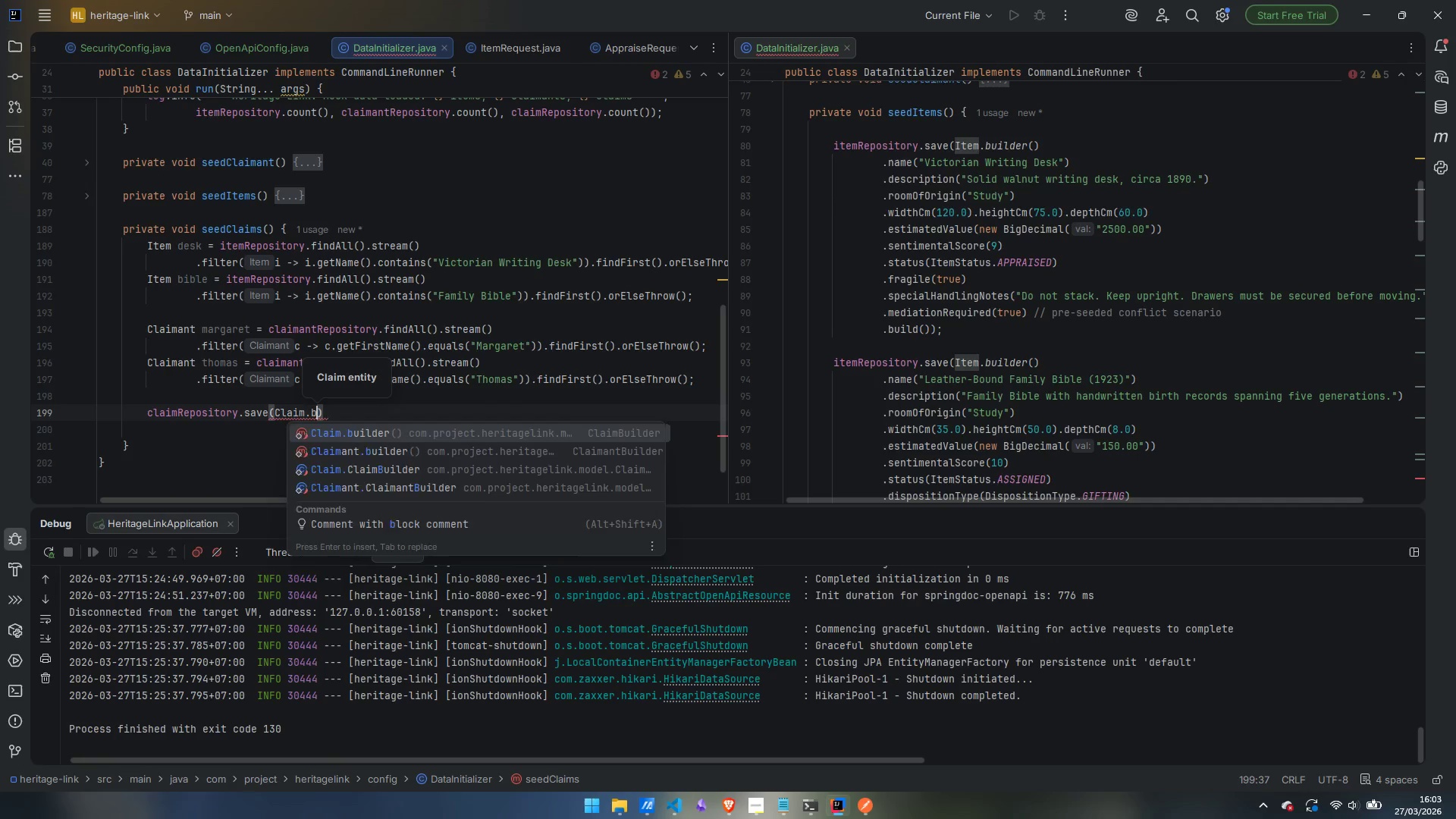 
key(Enter)
 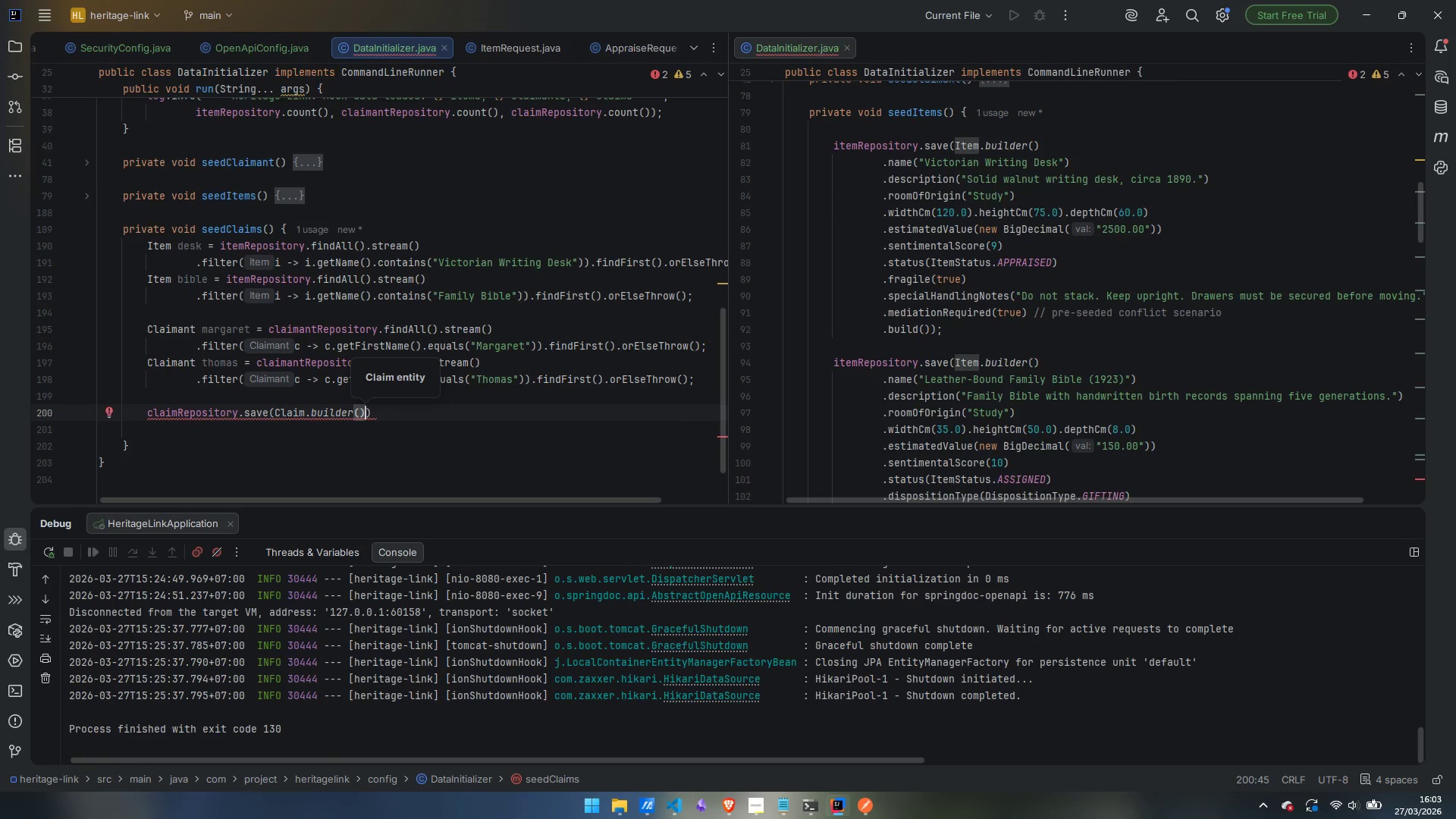 
key(Enter)
 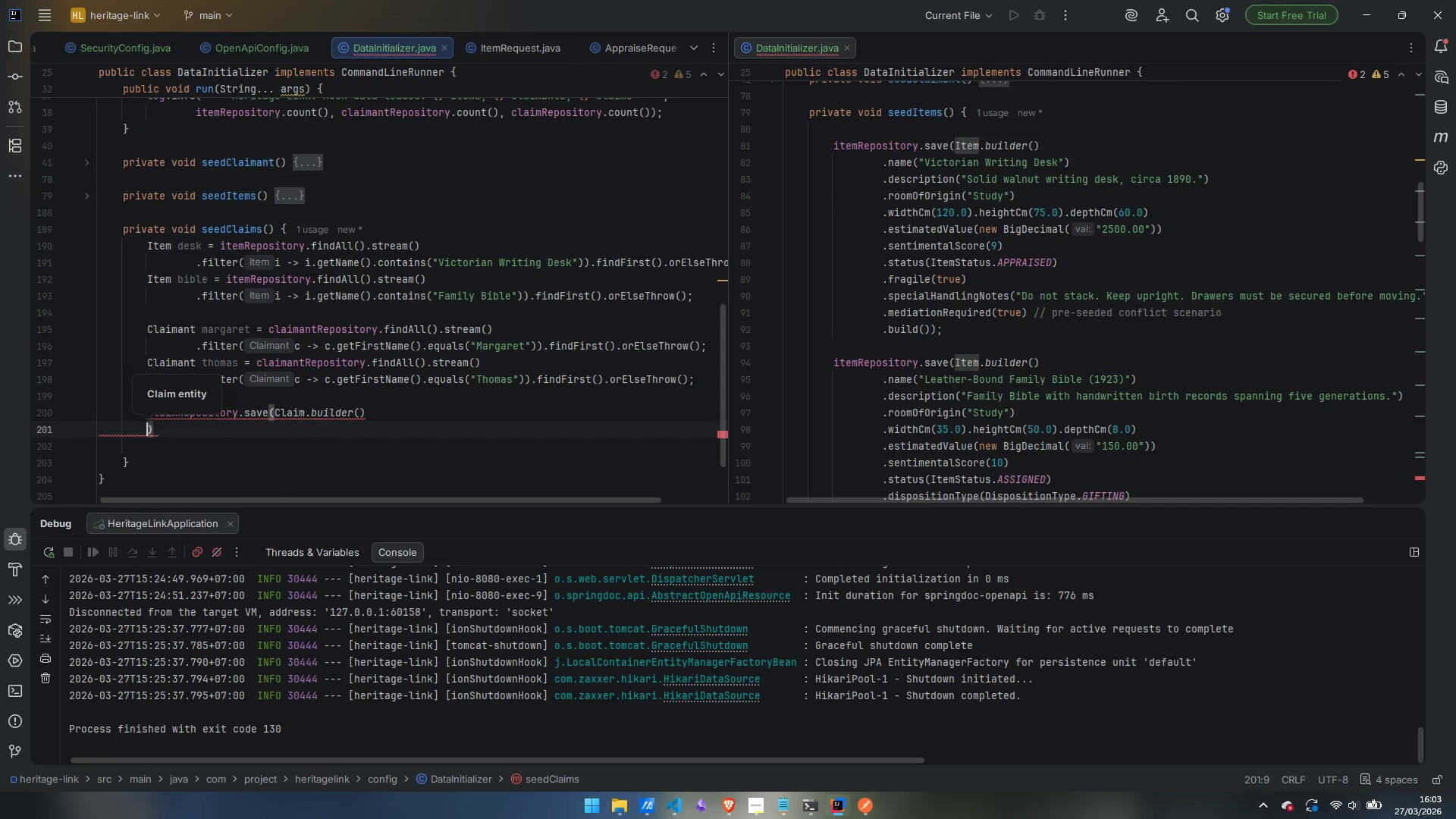 
key(Enter)
 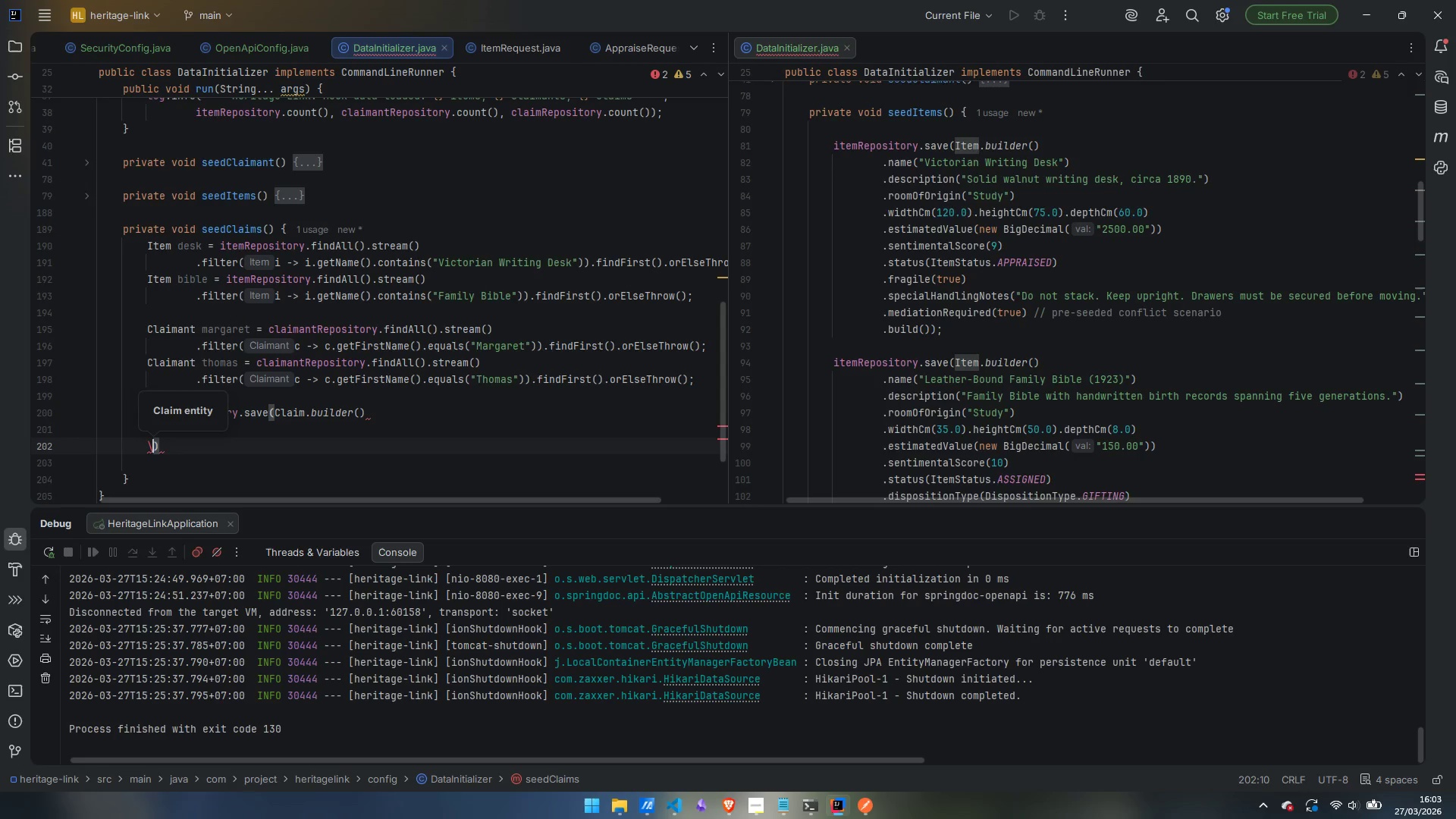 
key(Backslash)
 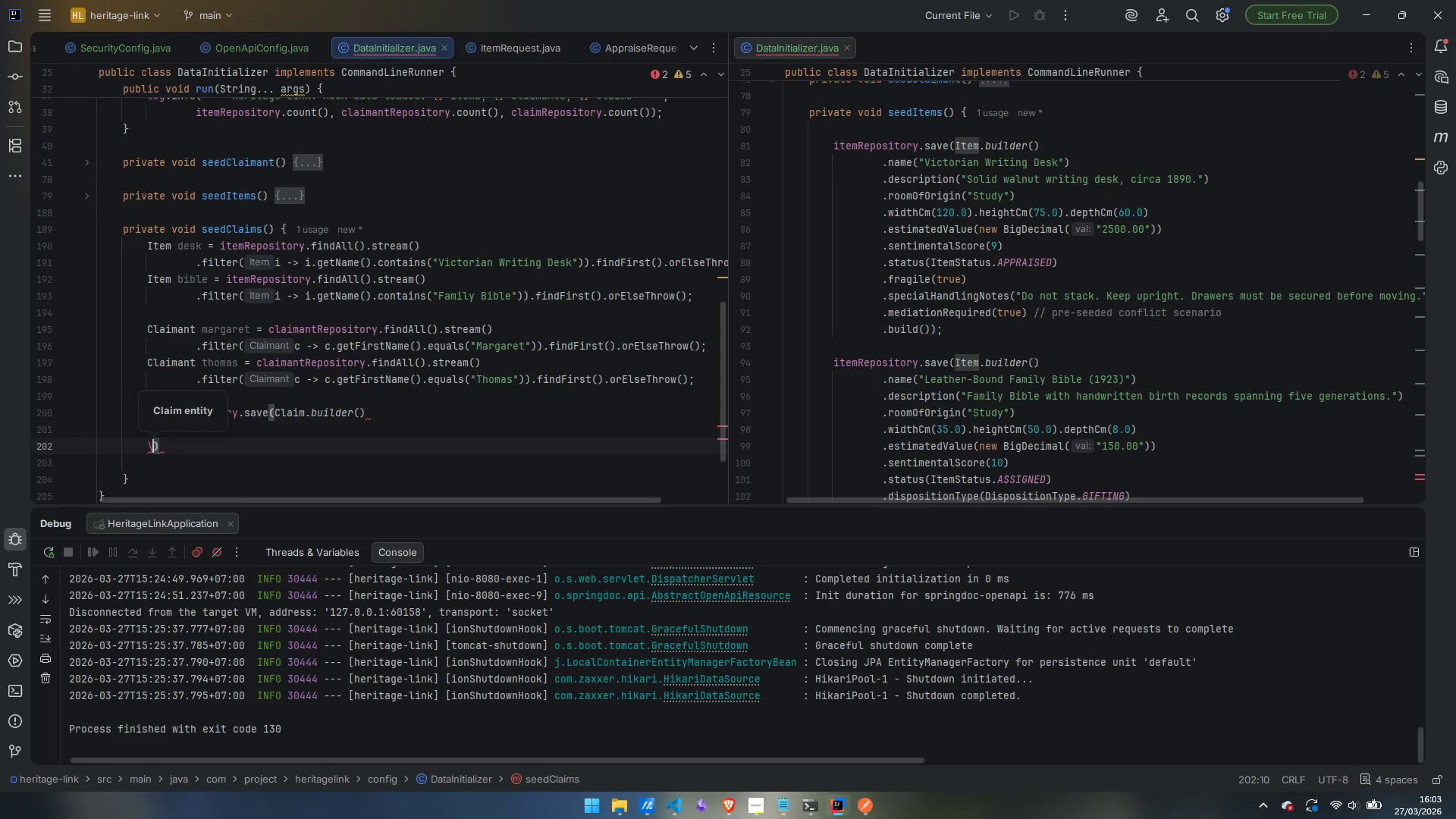 
key(Backspace)
 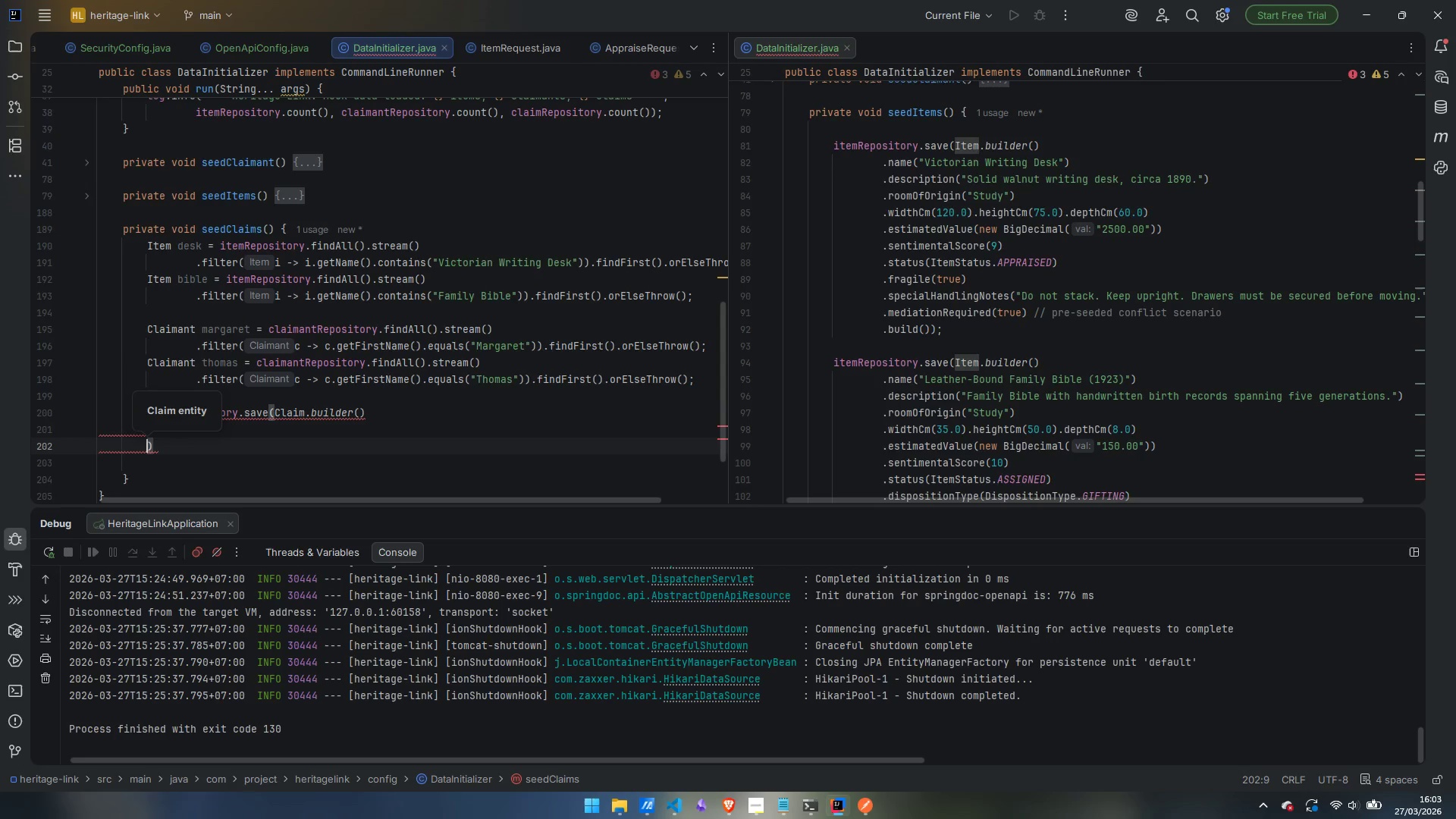 
key(ArrowUp)
 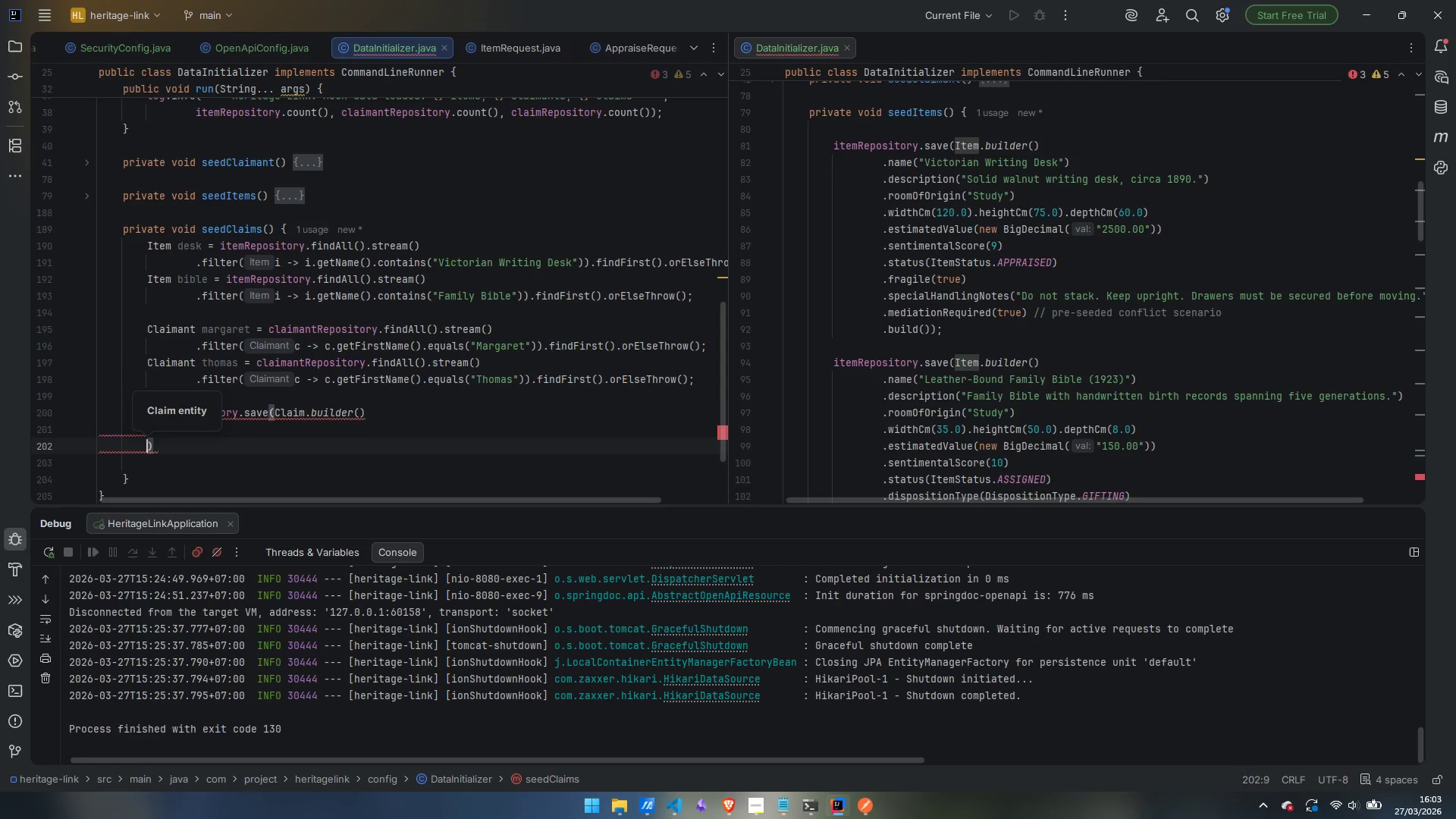 
key(Tab)
 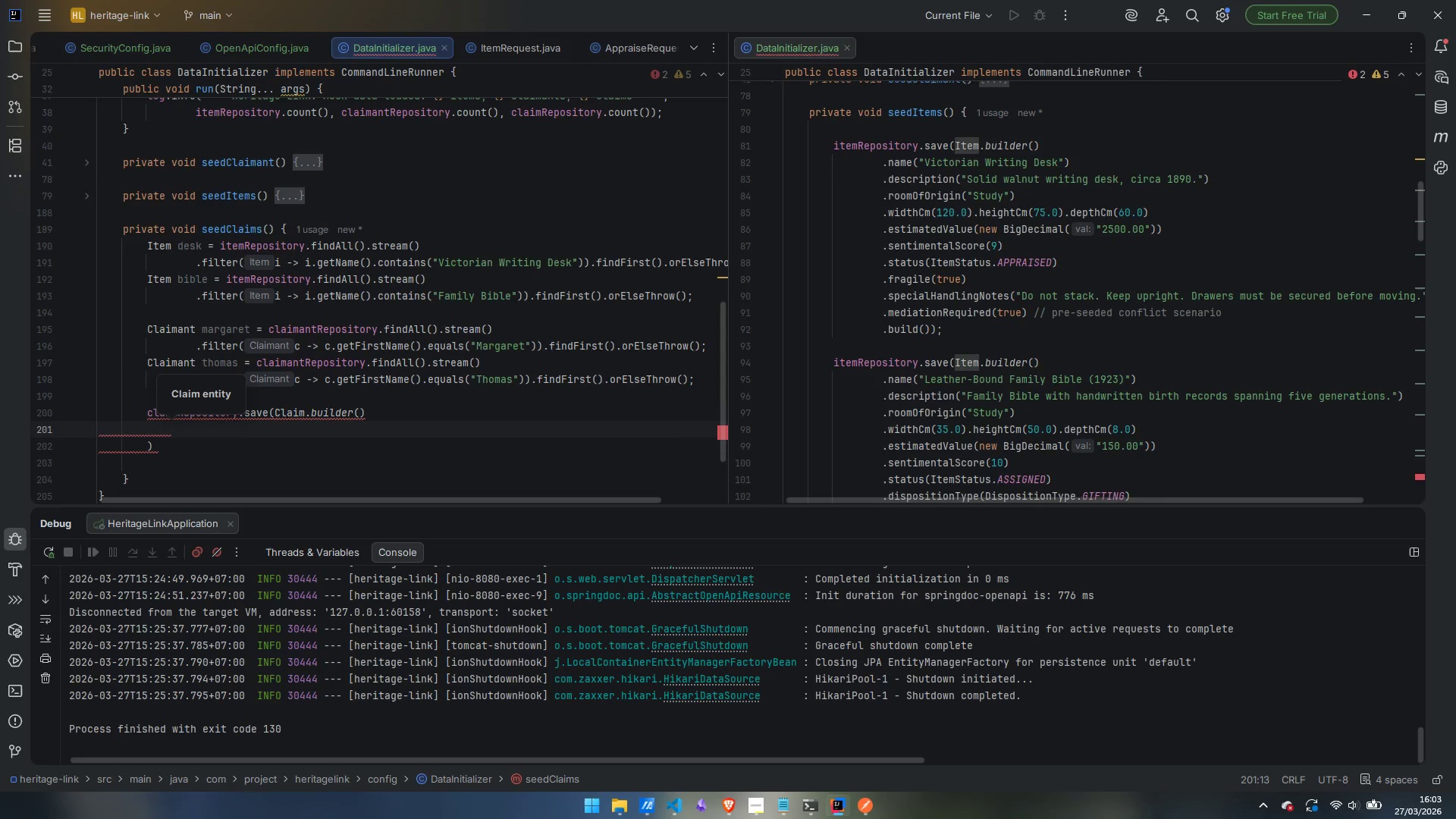 
key(Control+ControlLeft)
 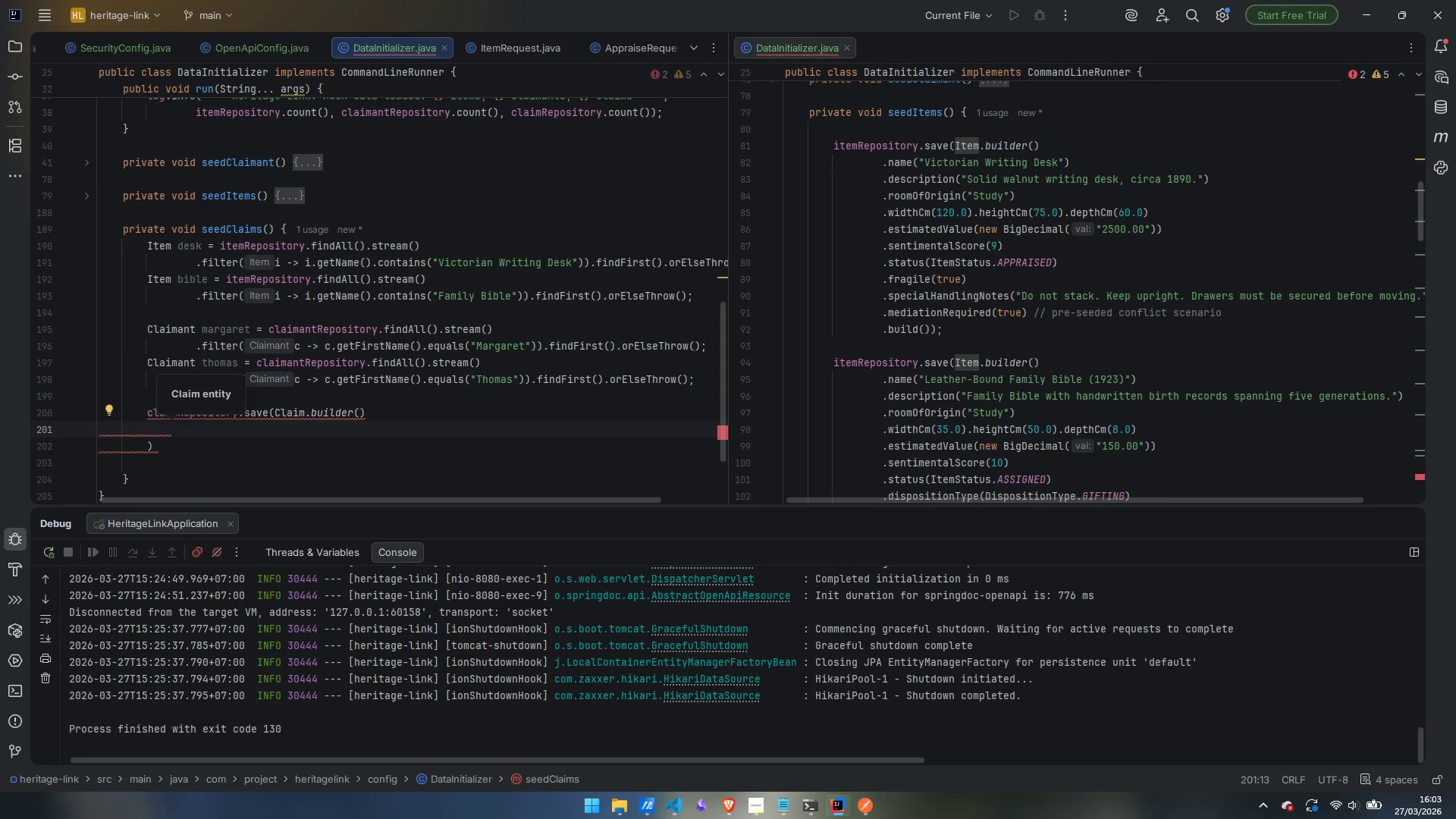 
key(Control+Backspace)
 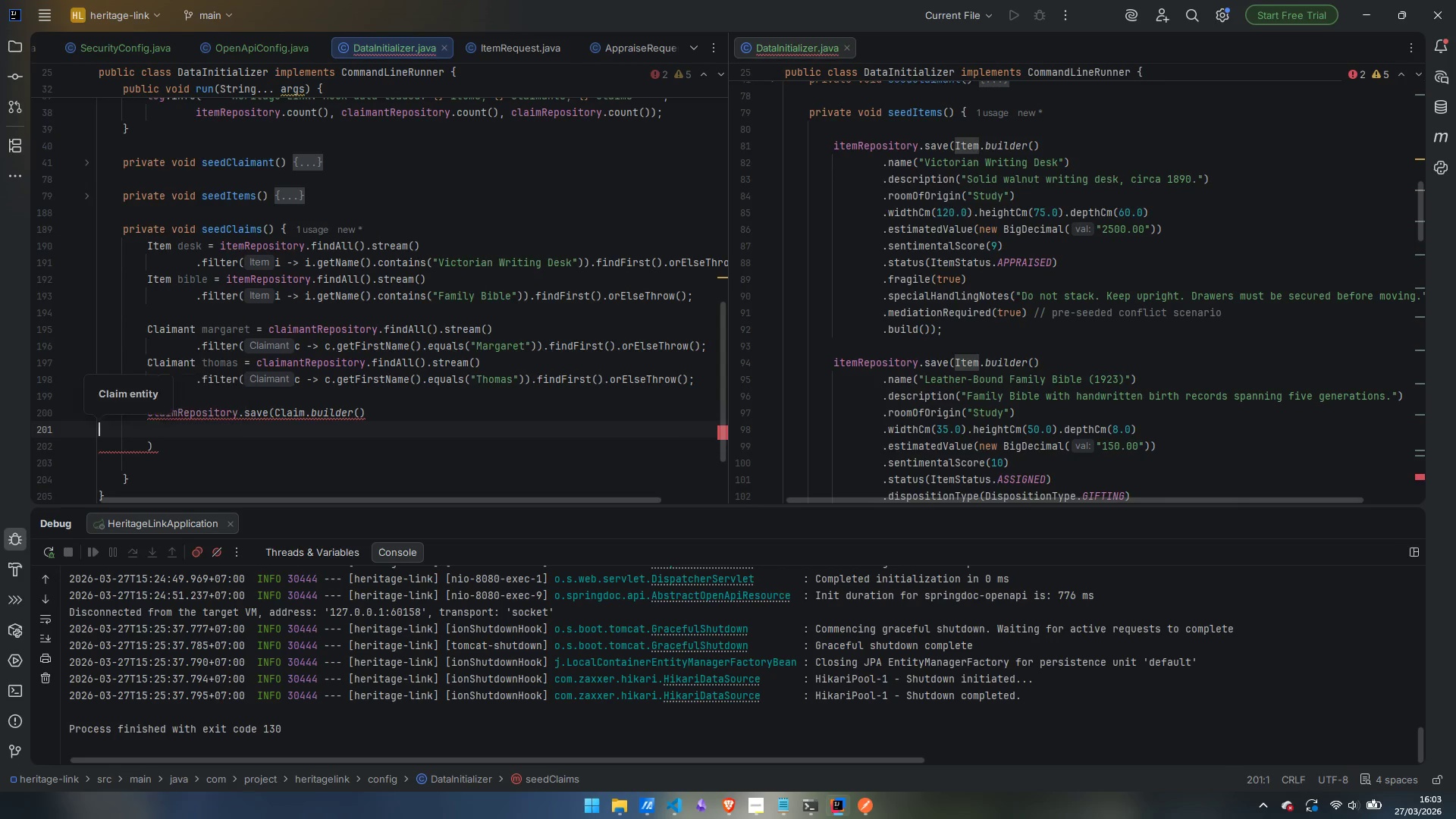 
key(Backspace)
 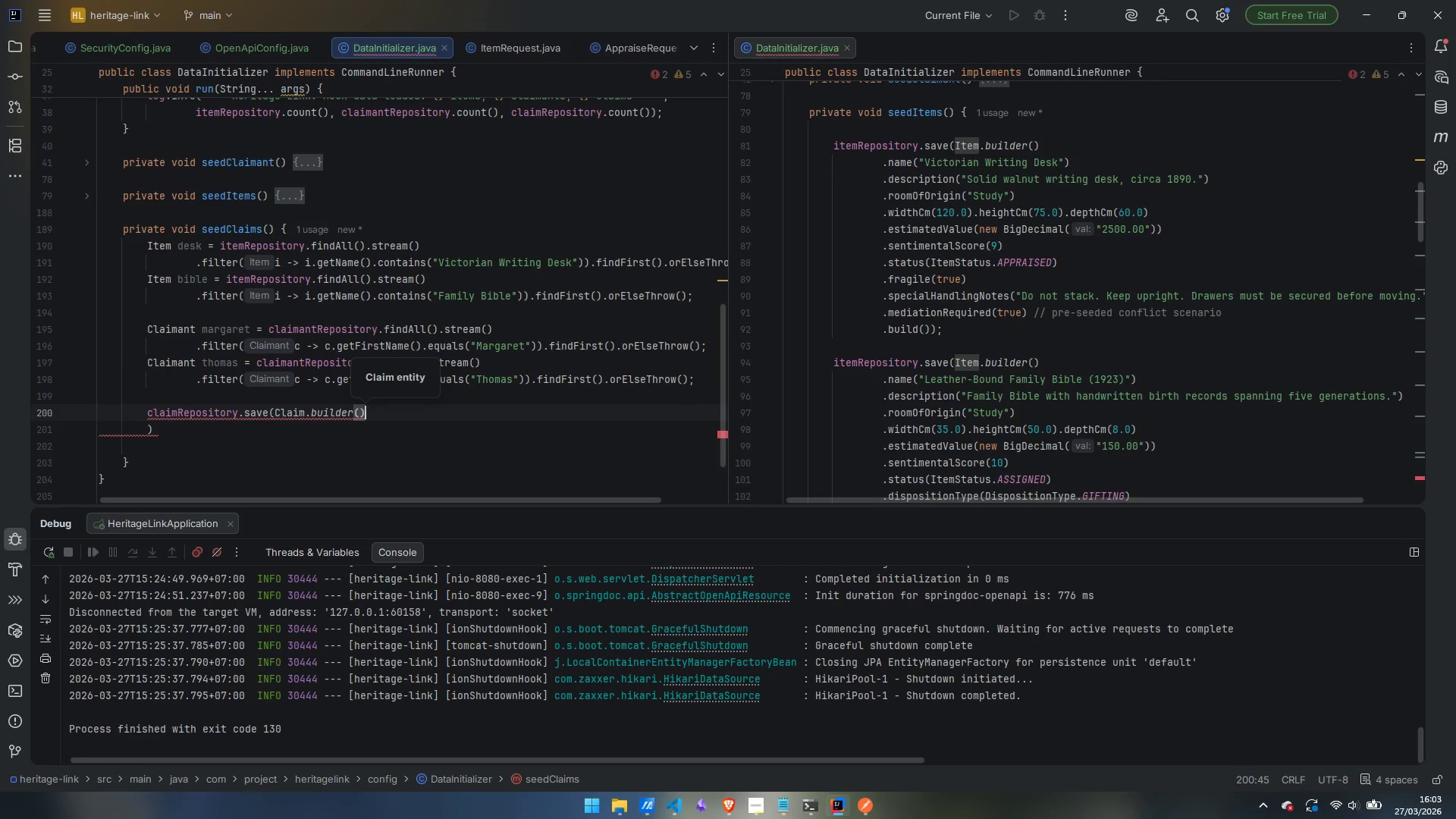 
key(Enter)
 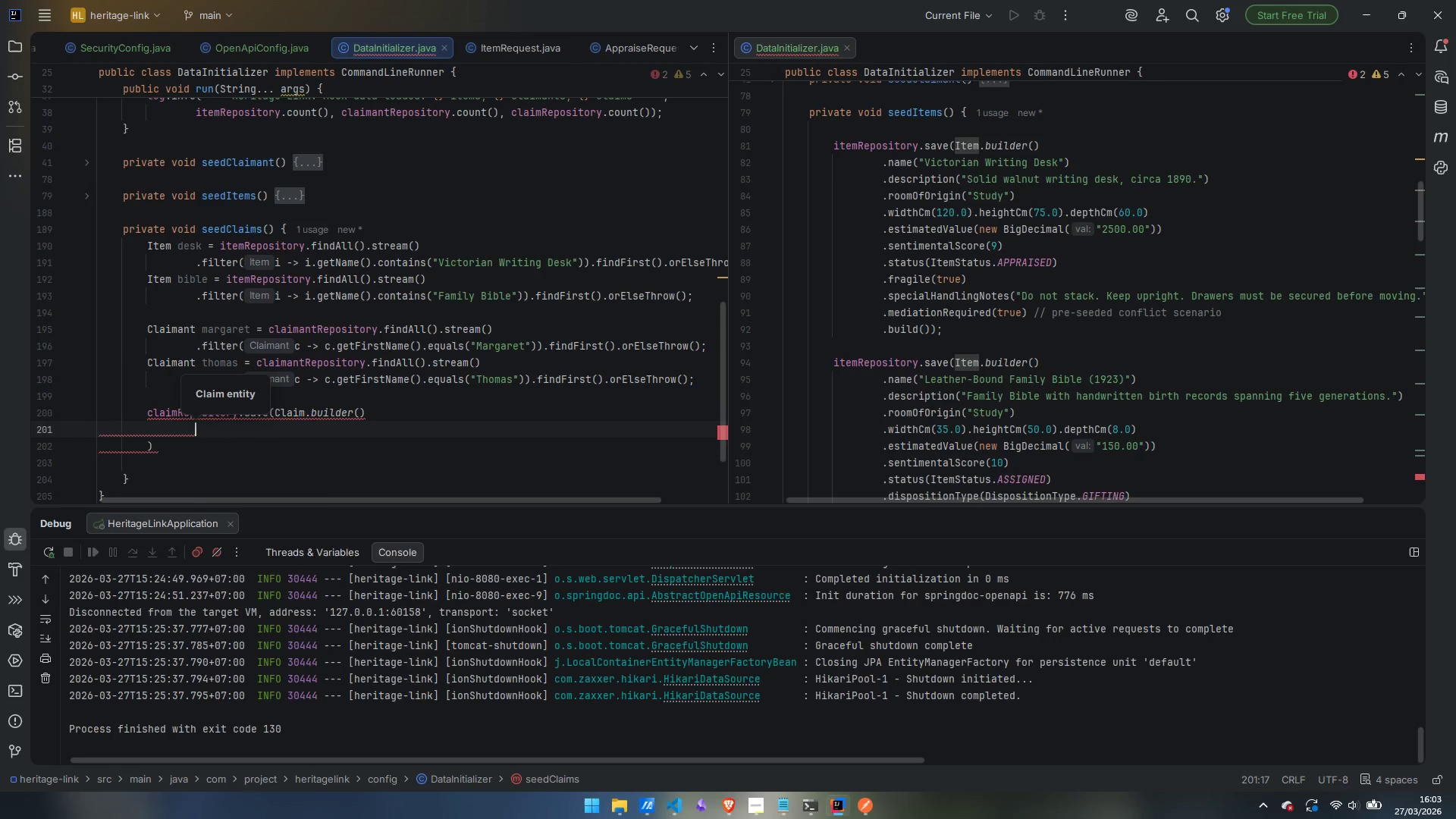 
type(.ite)
 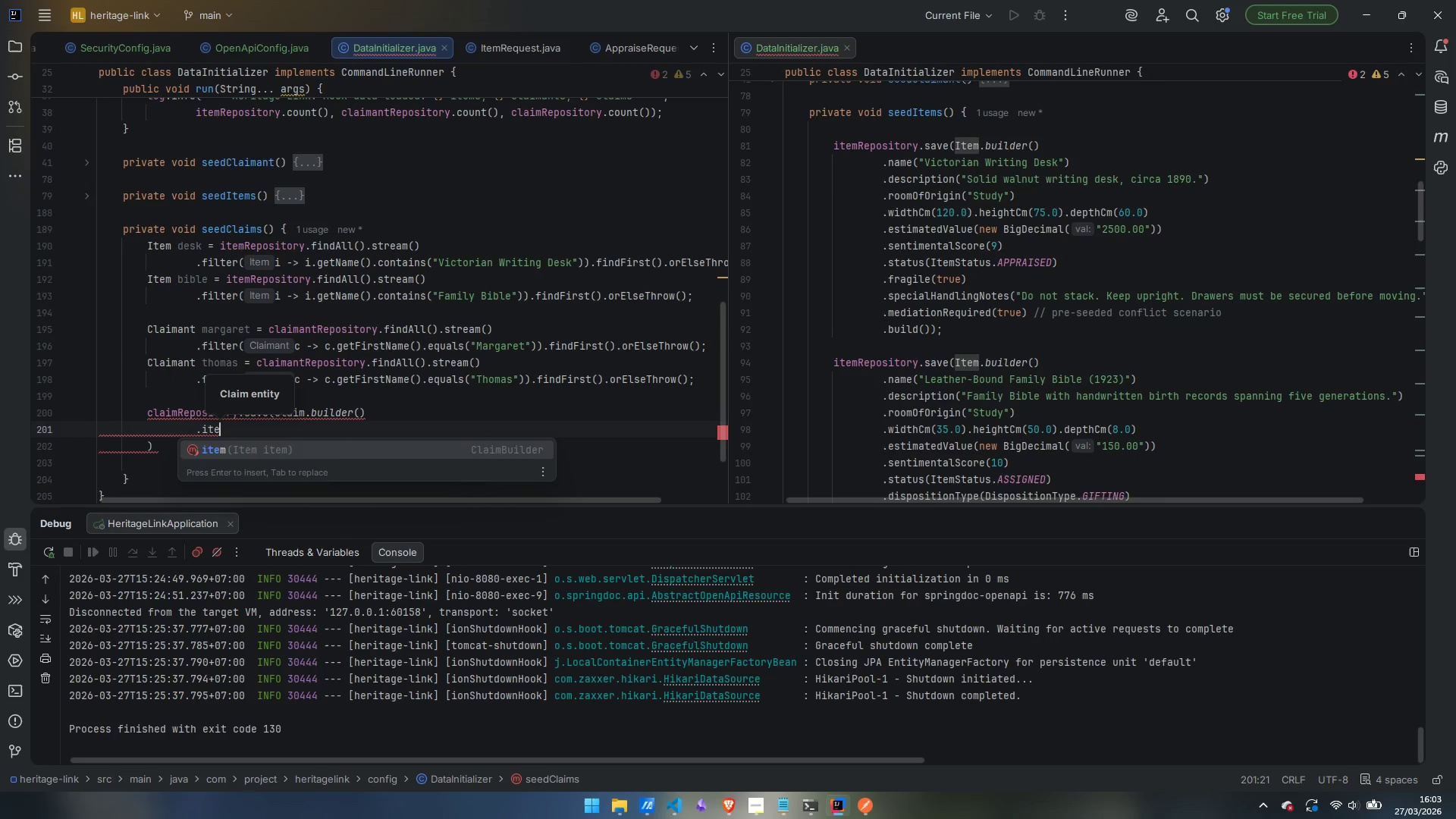 
key(Enter)
 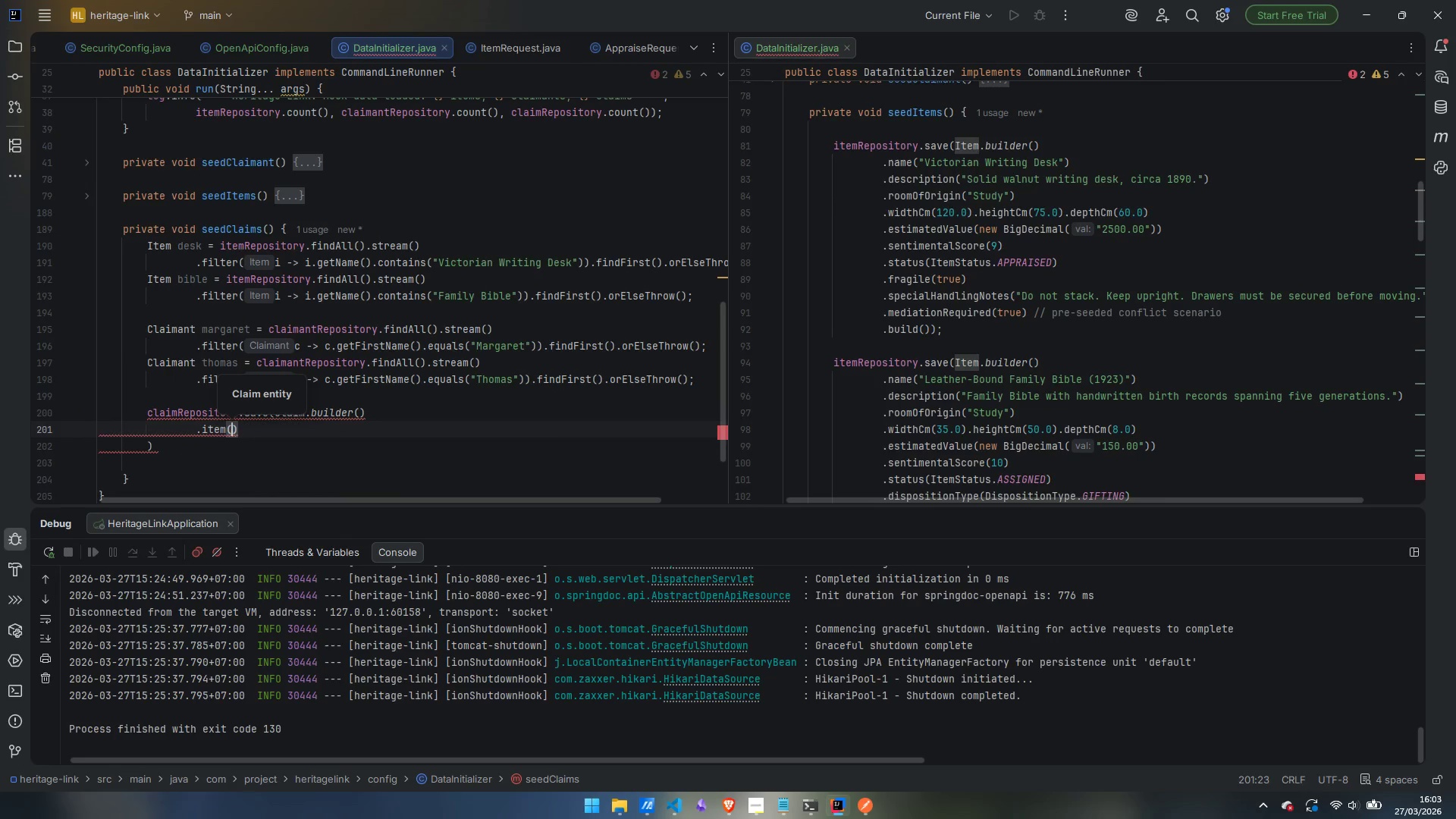 
type(desc)
key(Backspace)
 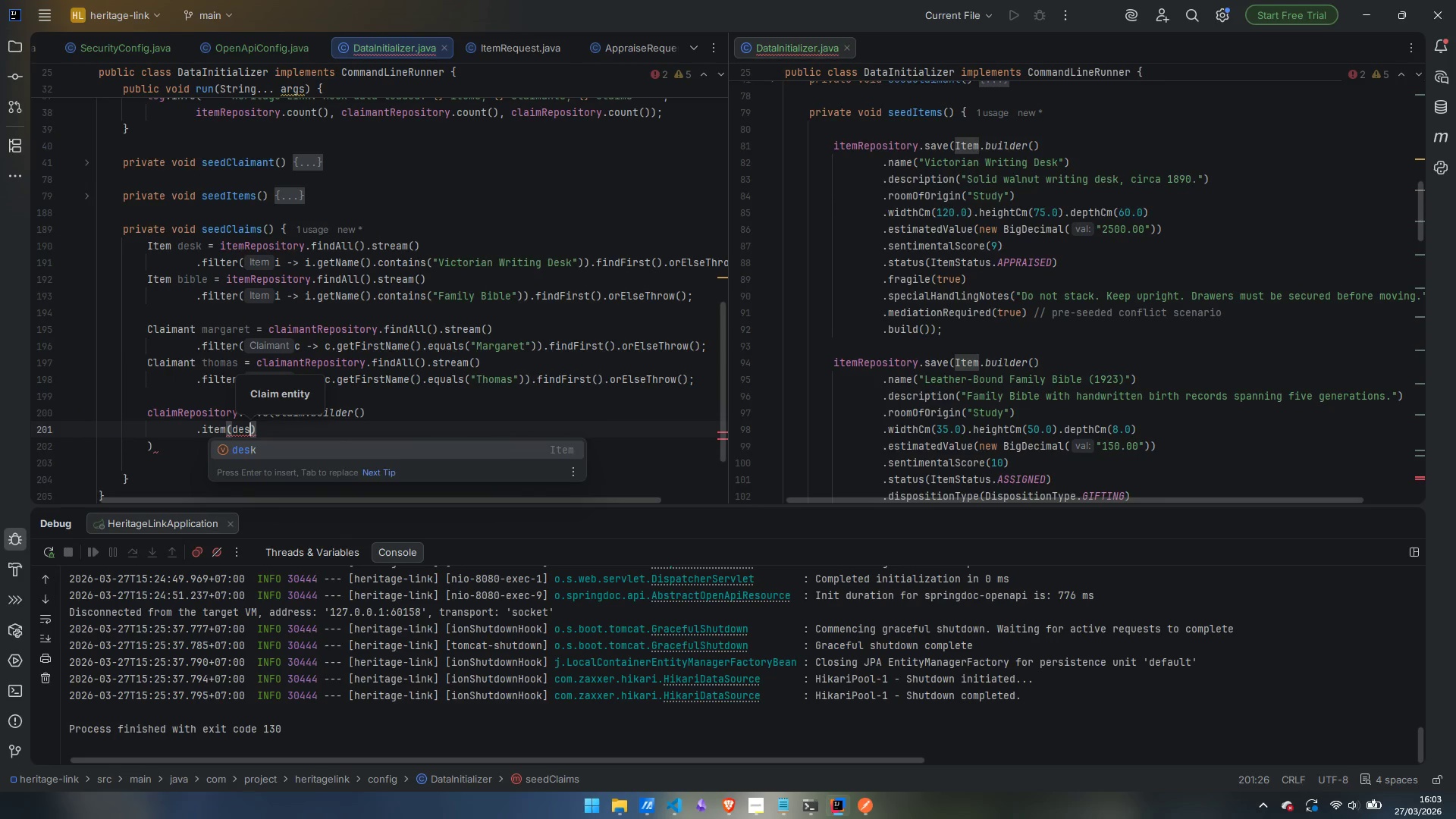 
key(Enter)
 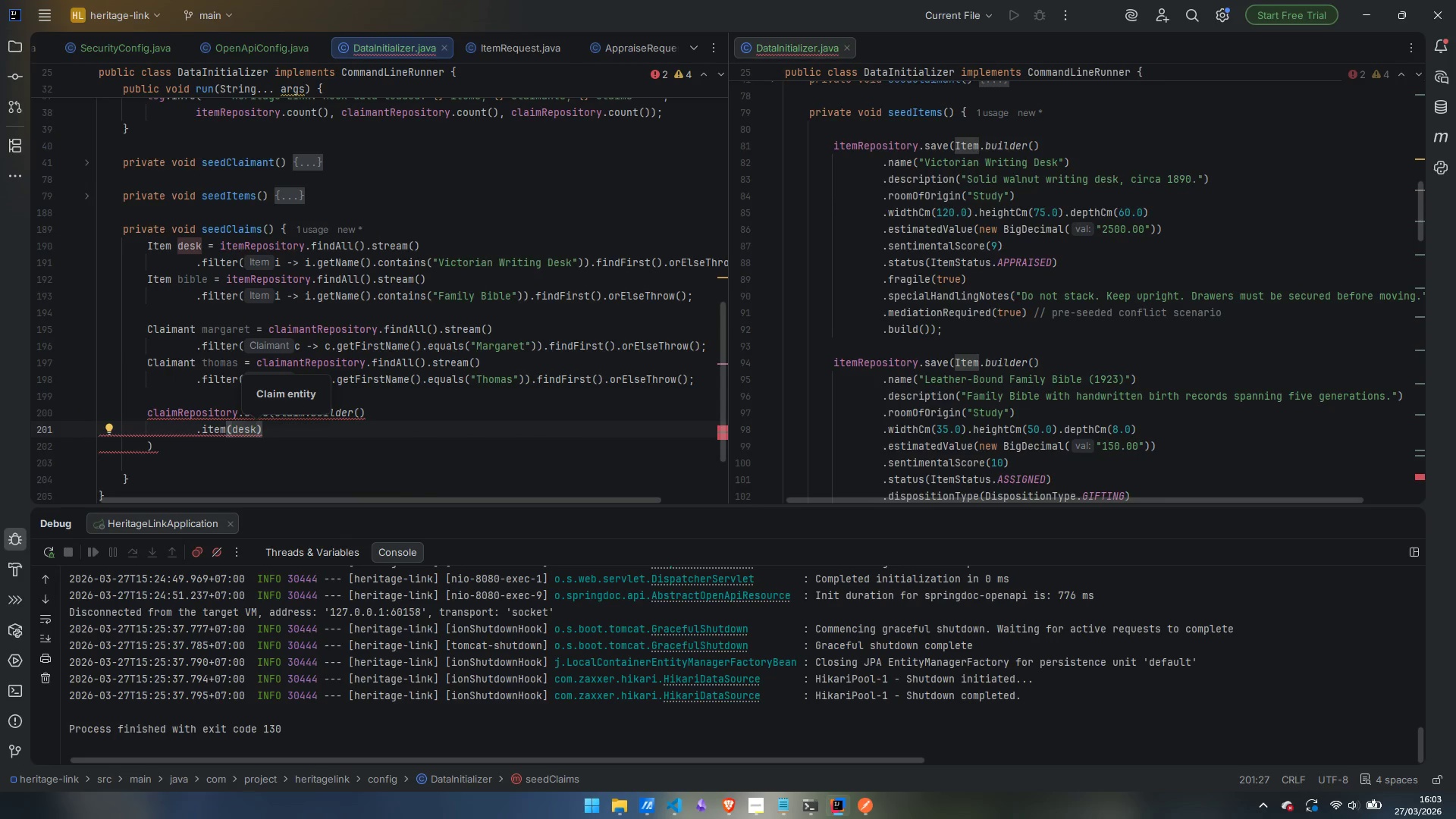 
key(ArrowRight)
 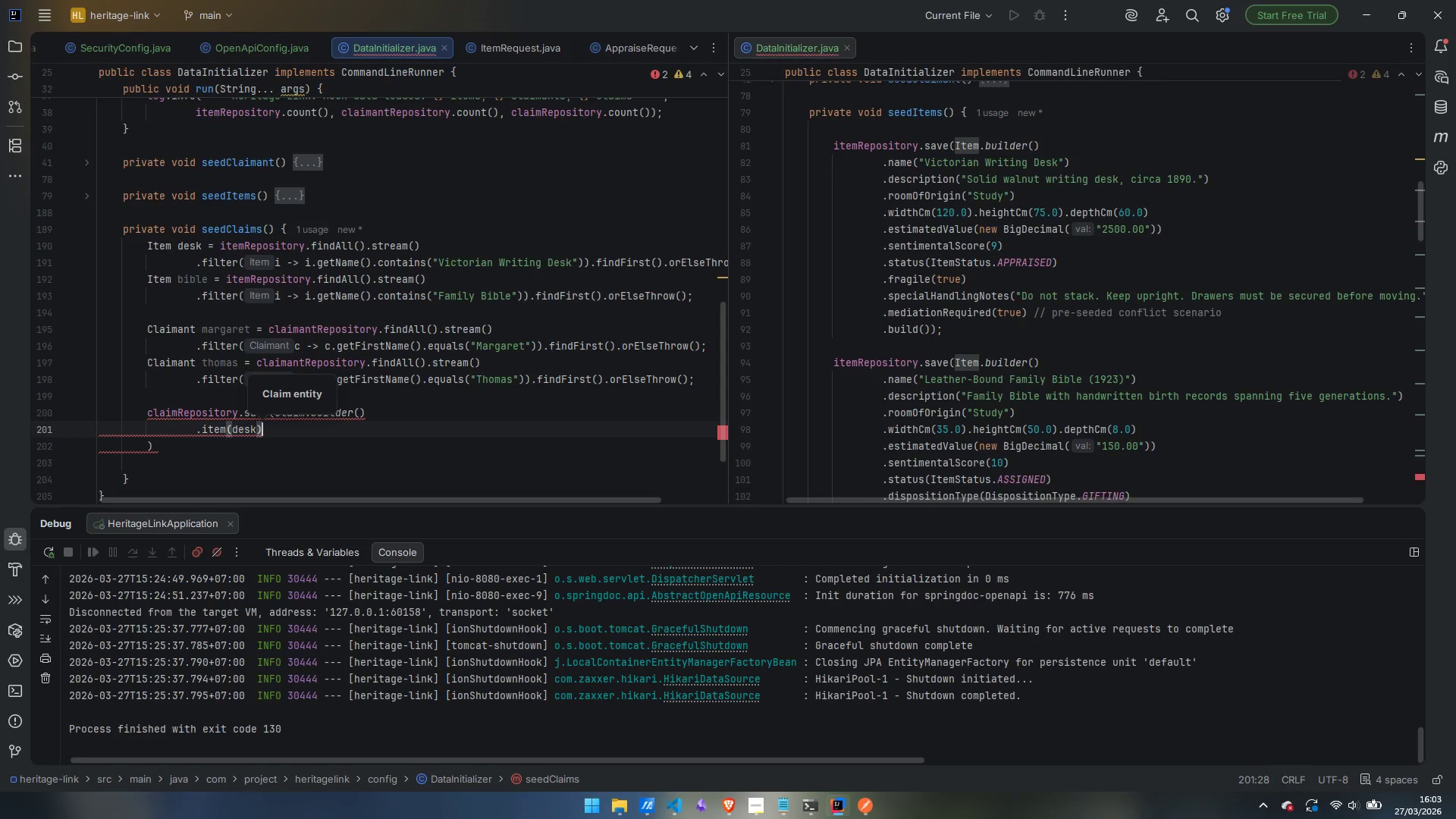 
type(.cla)
 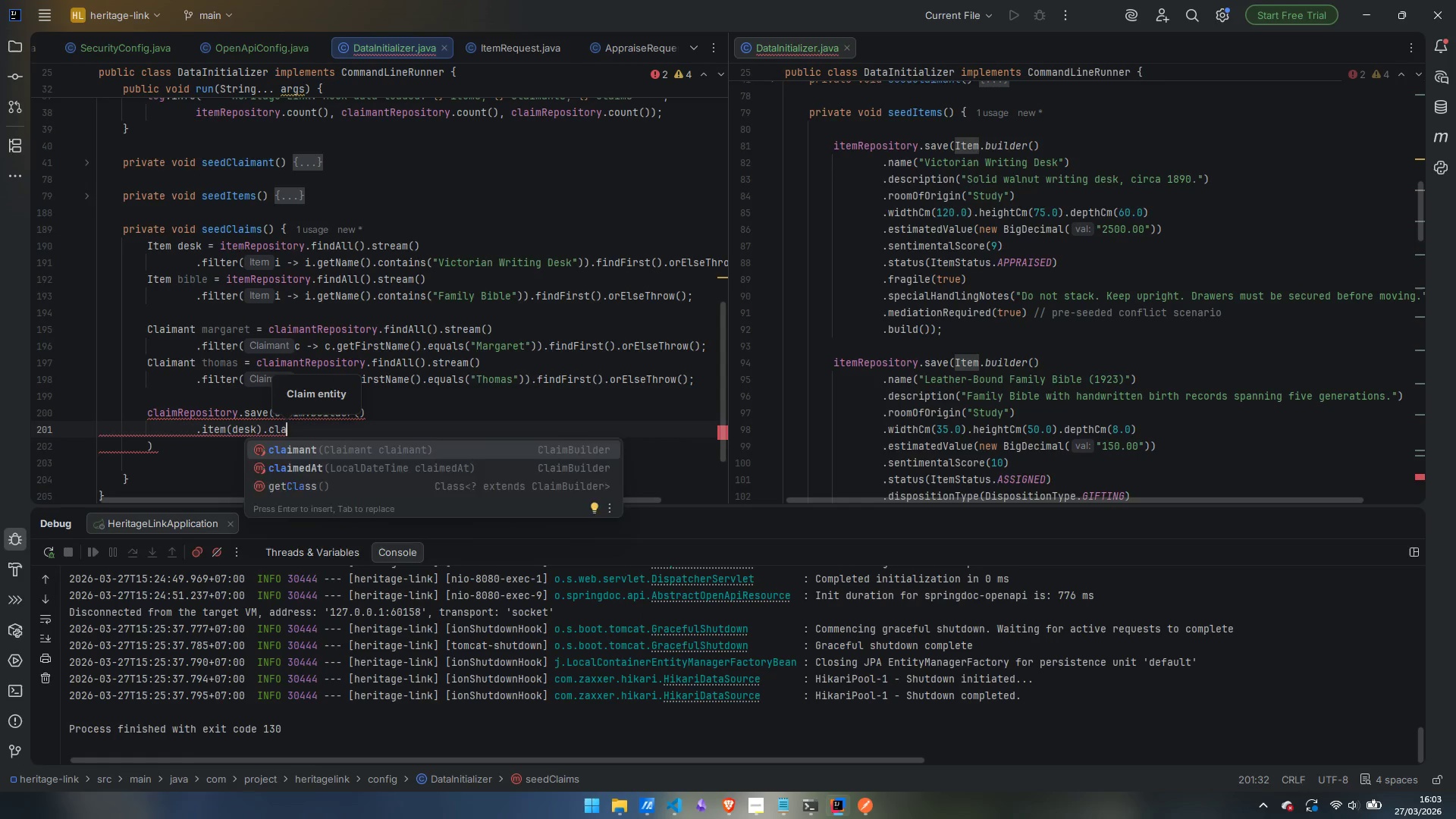 
key(Enter)
 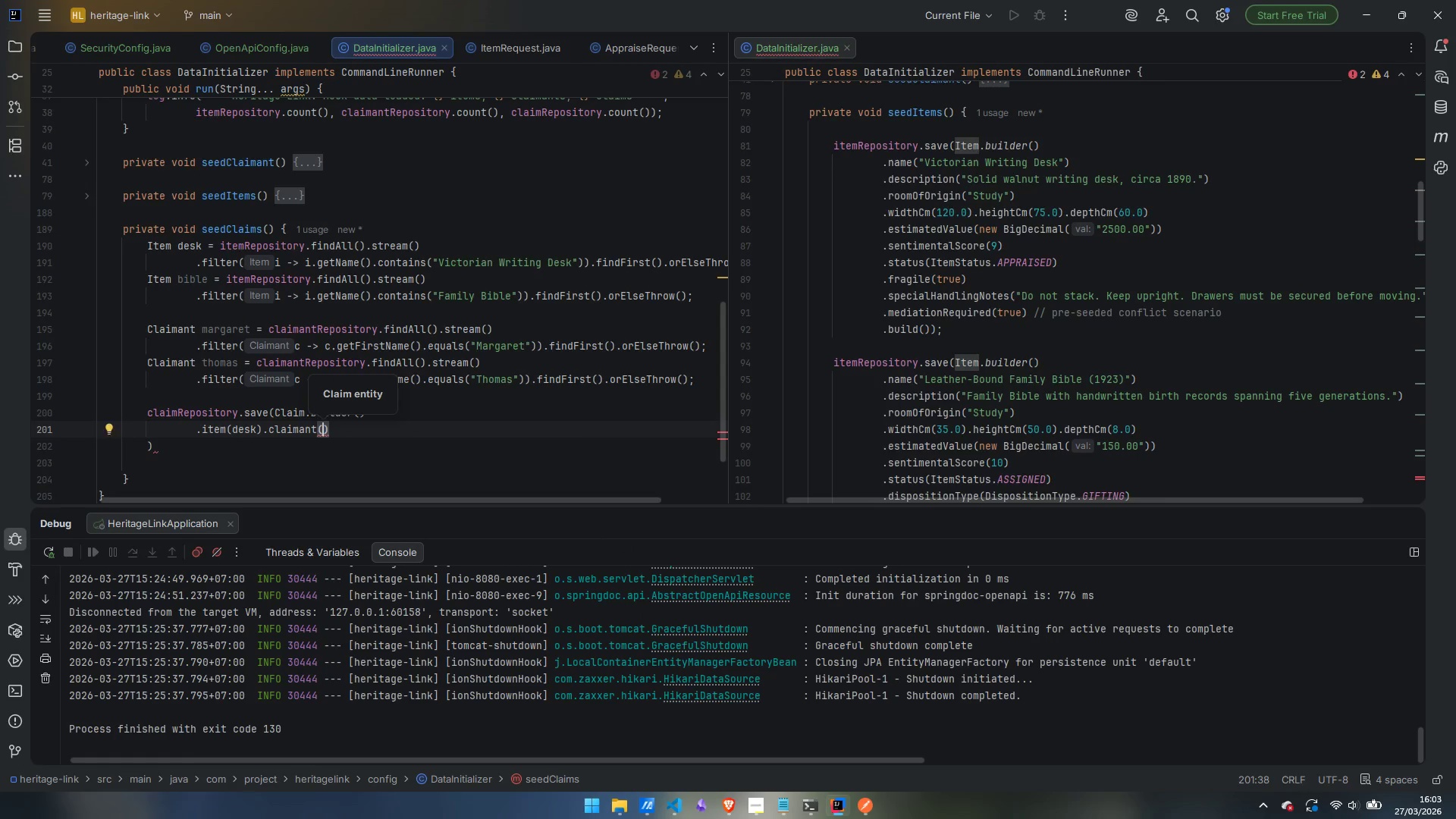 
type(mar)
 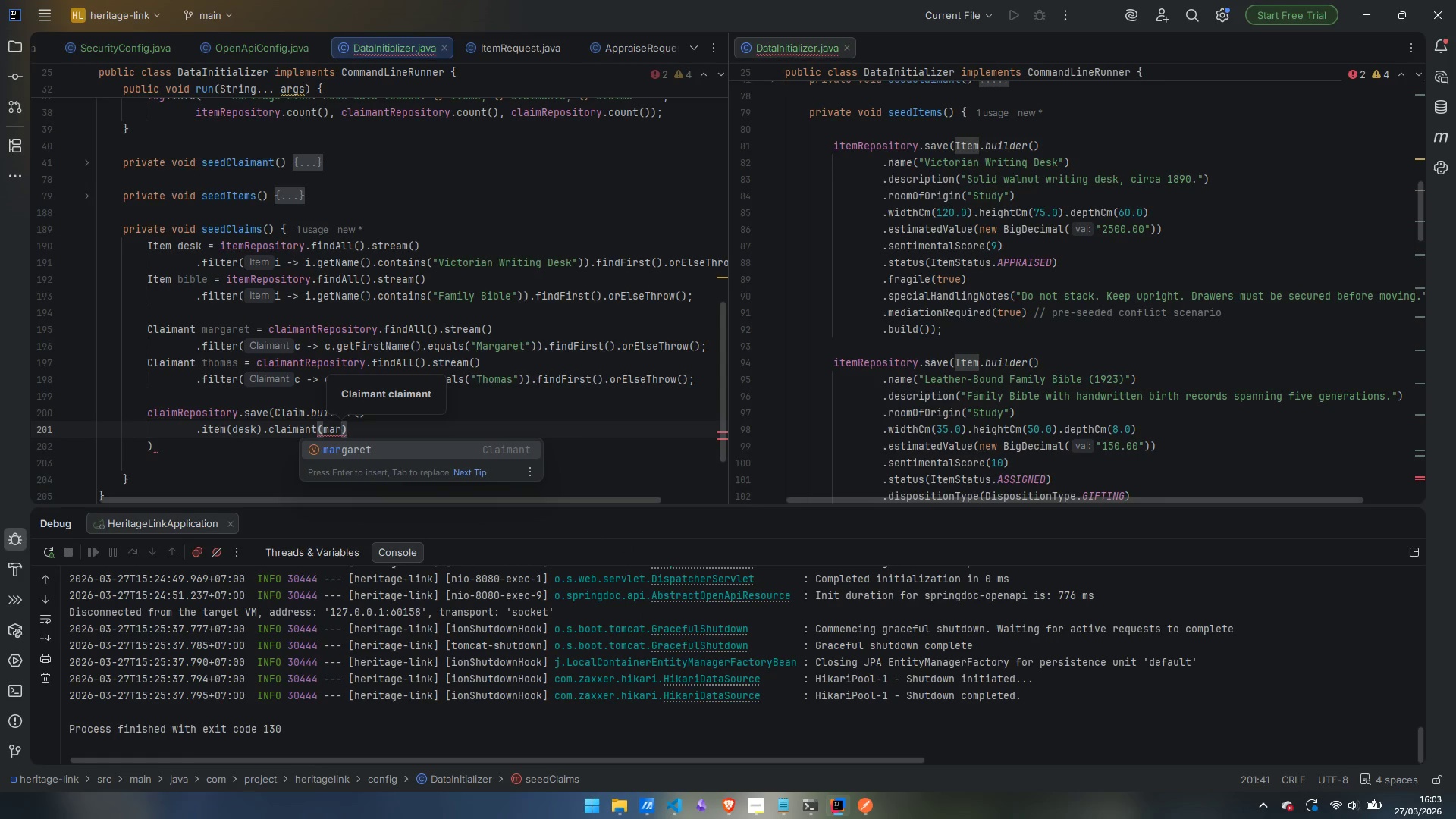 
key(Enter)
 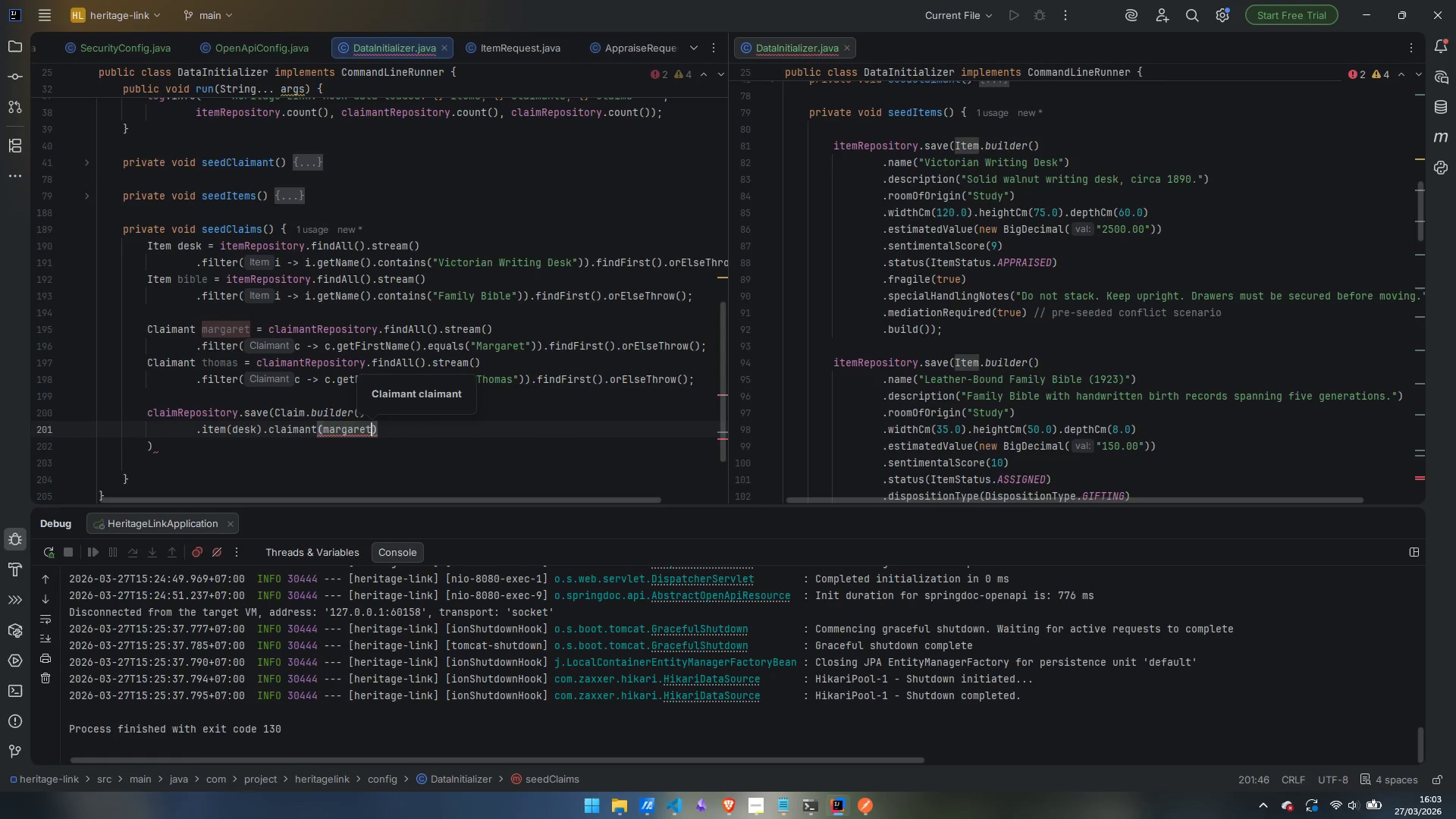 
key(ArrowRight)
 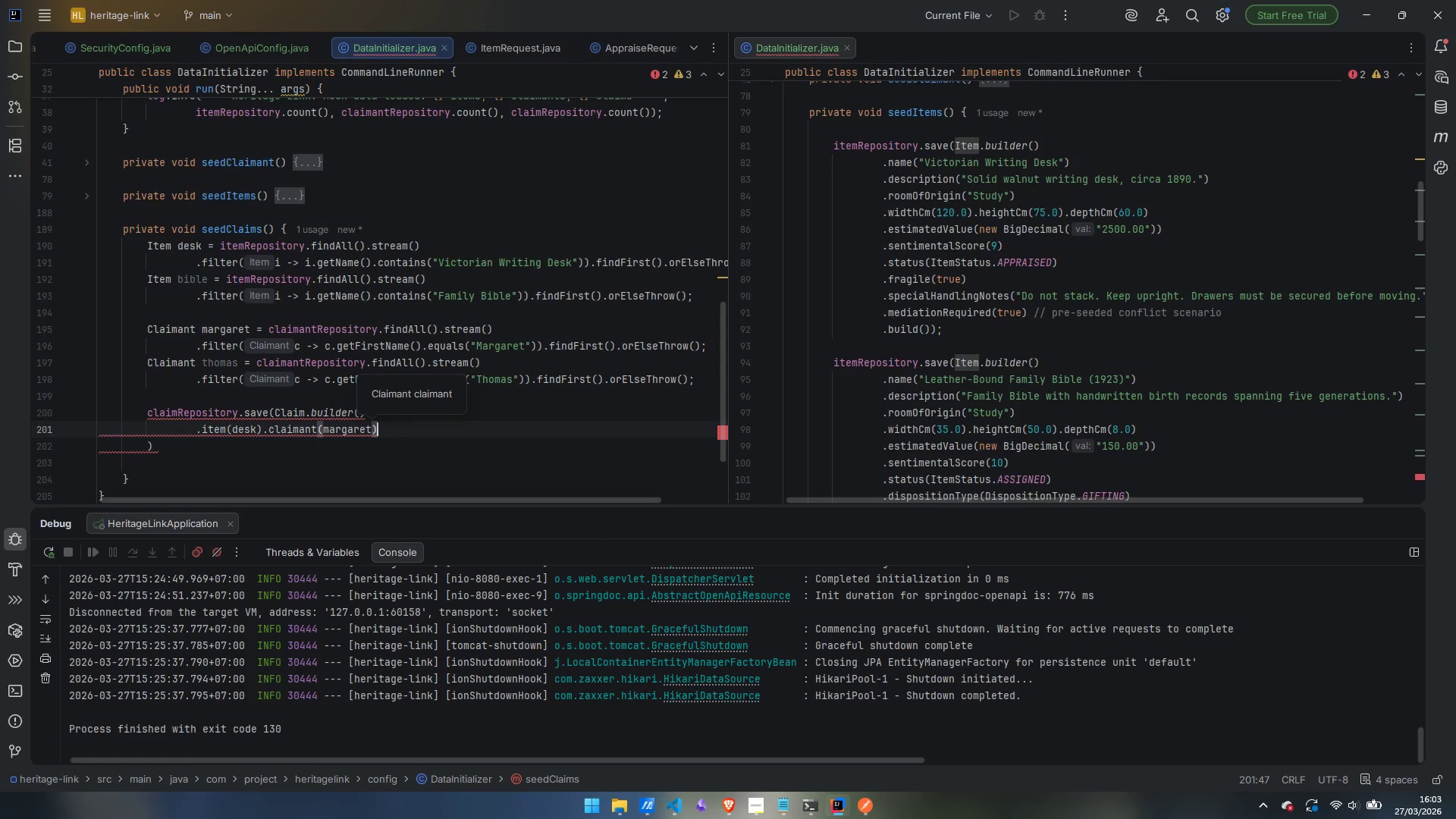 
type(.sta)
 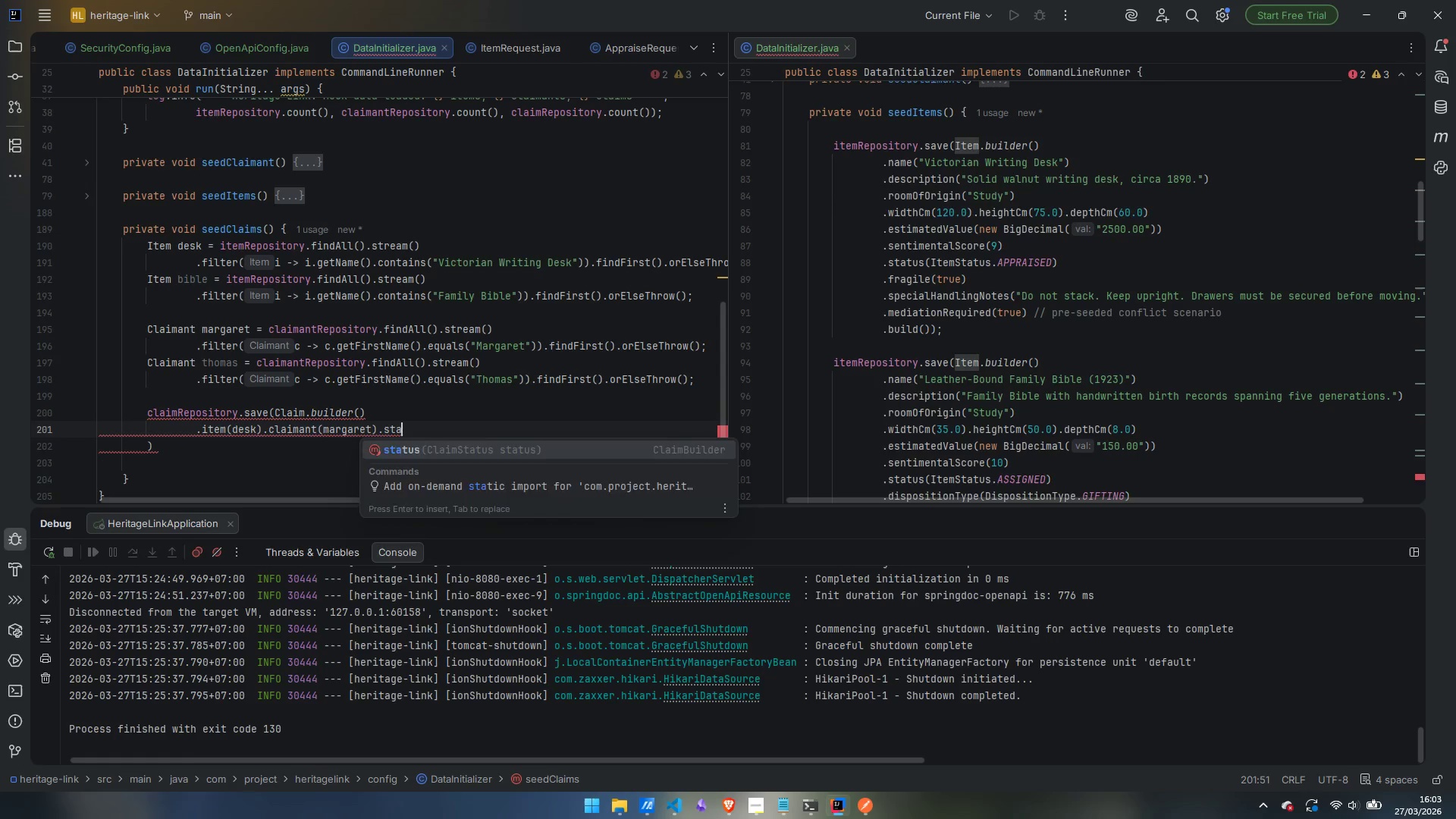 
key(Enter)
 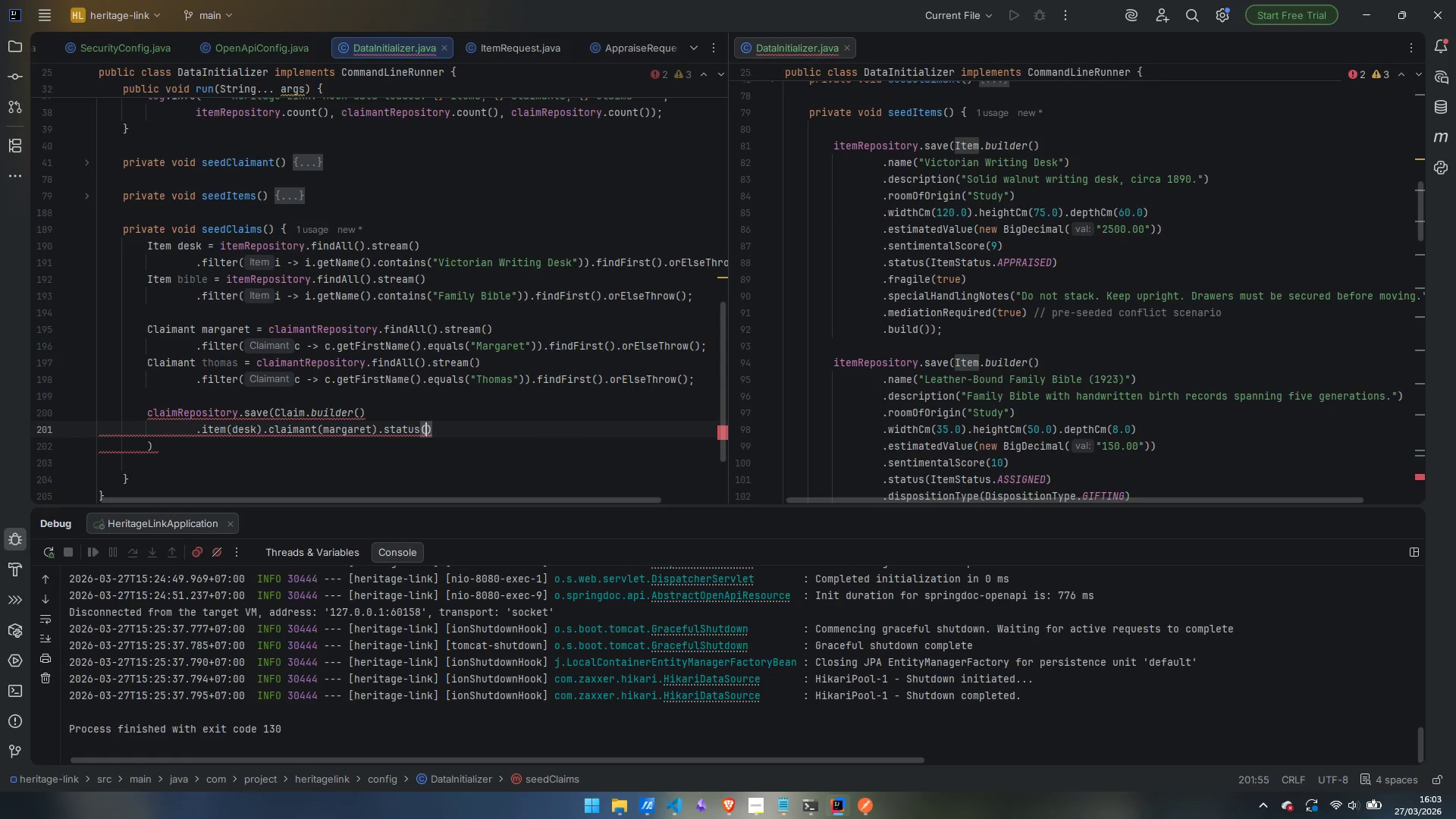 
type(AC)
 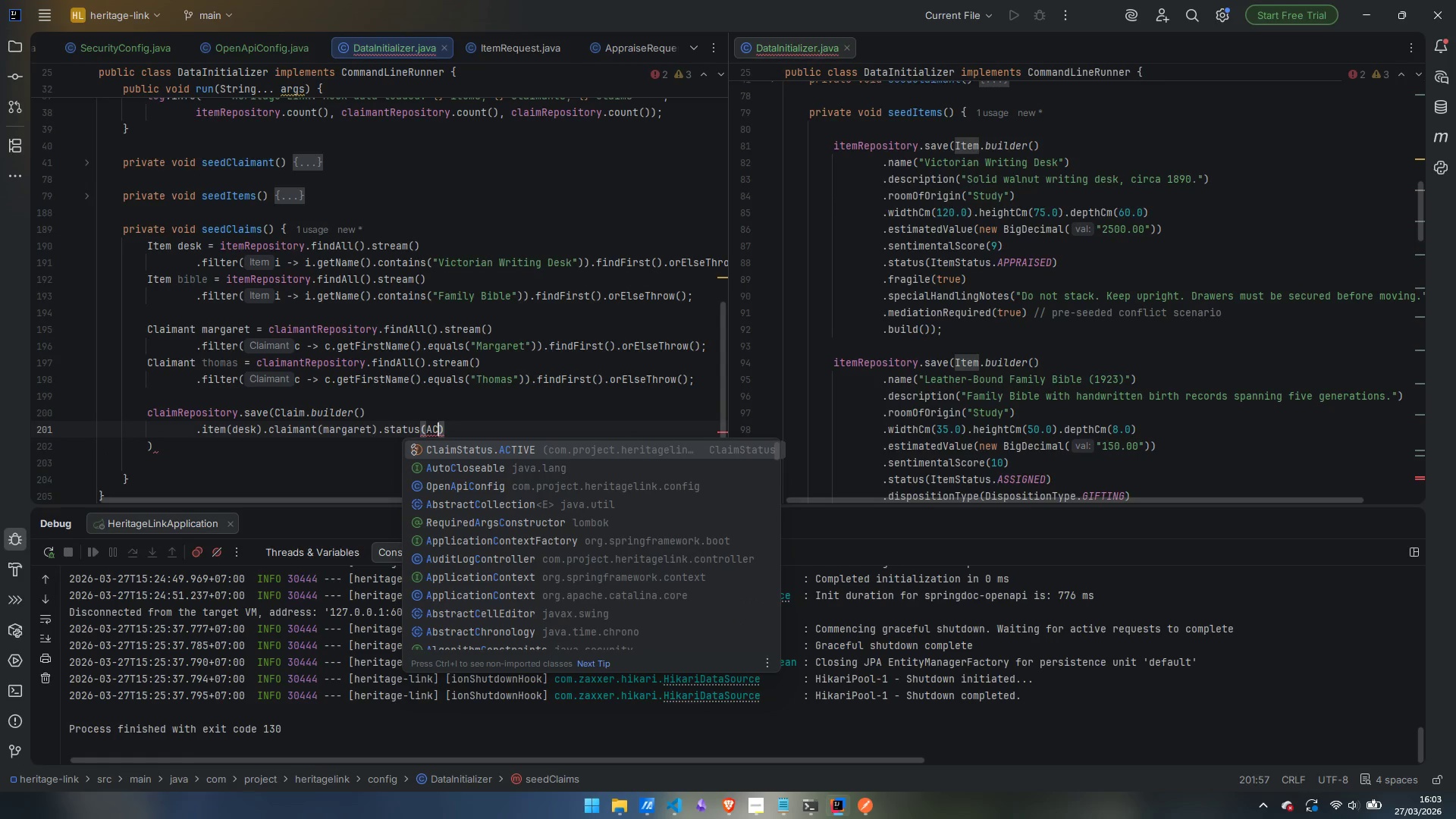 
key(Enter)
 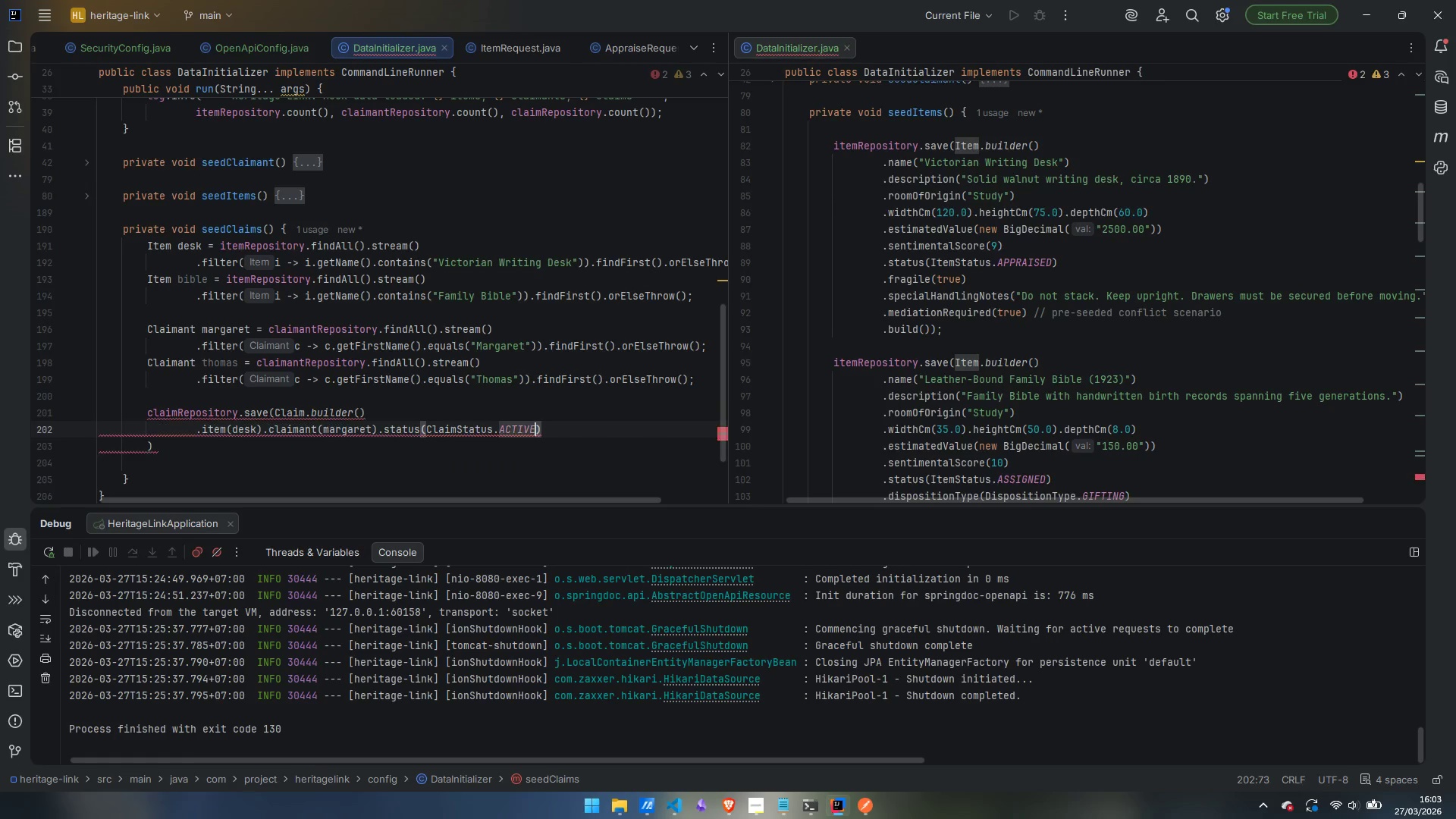 
key(ArrowRight)
 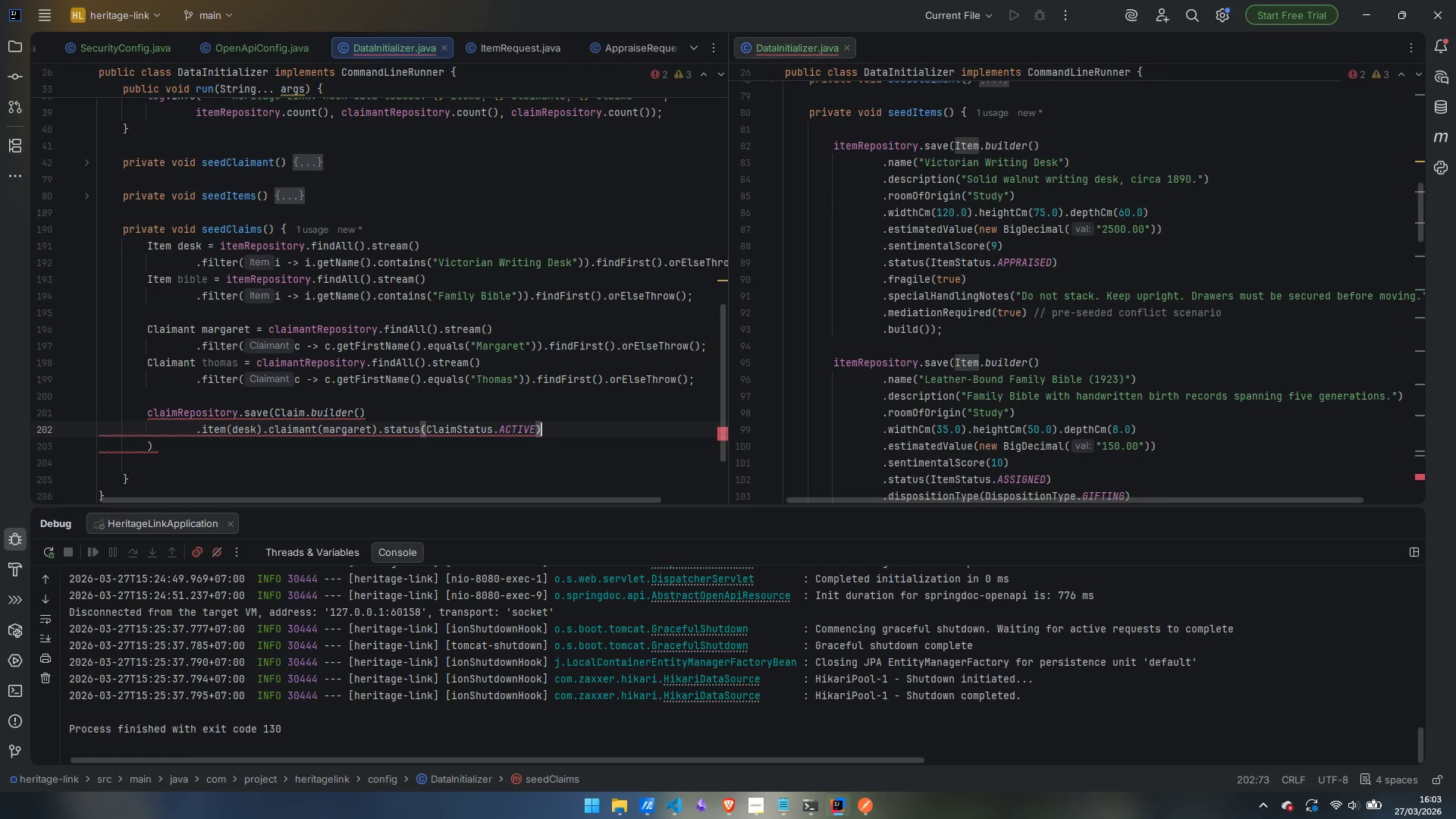 
key(Enter)
 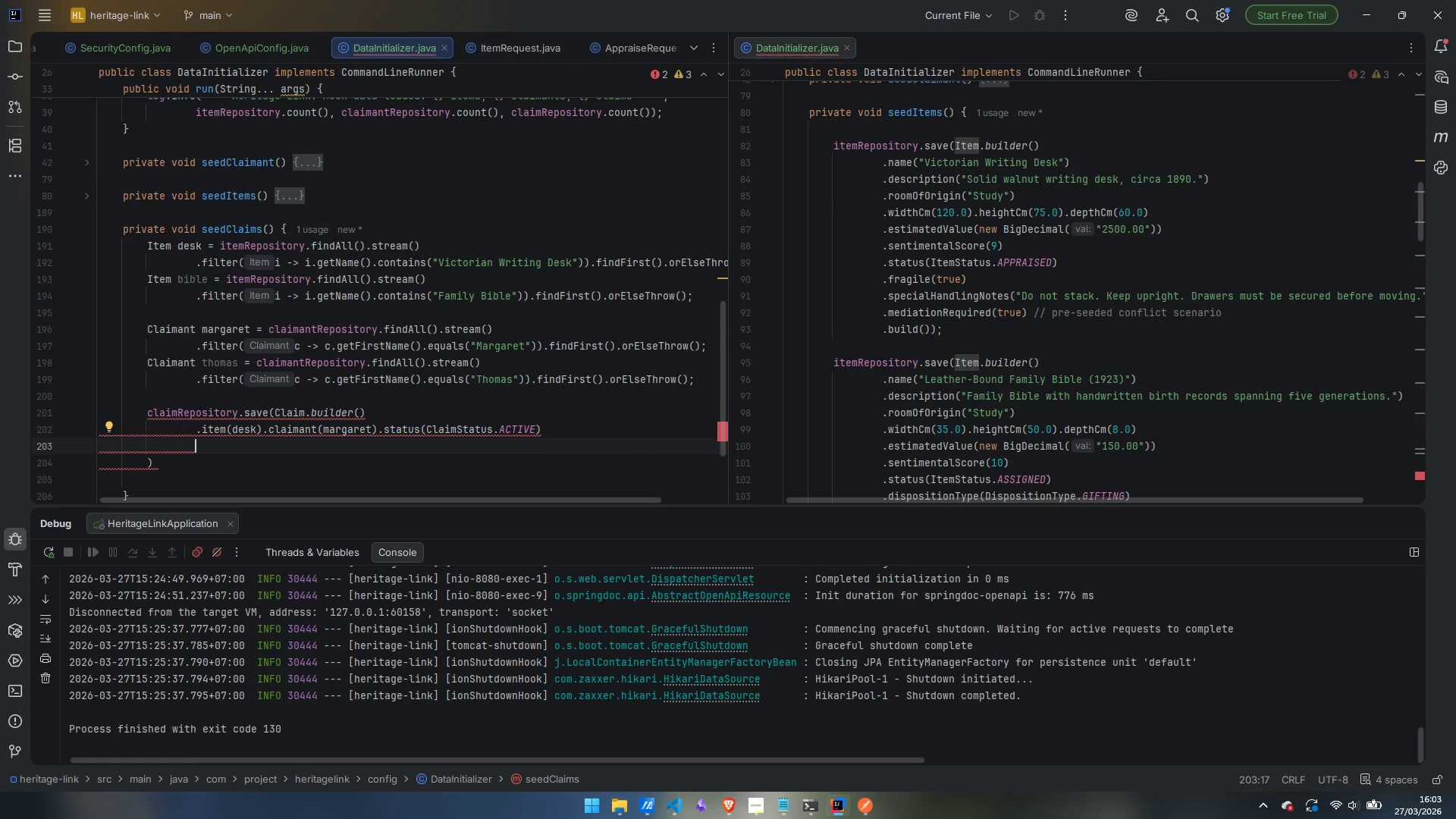 
type(.re)
 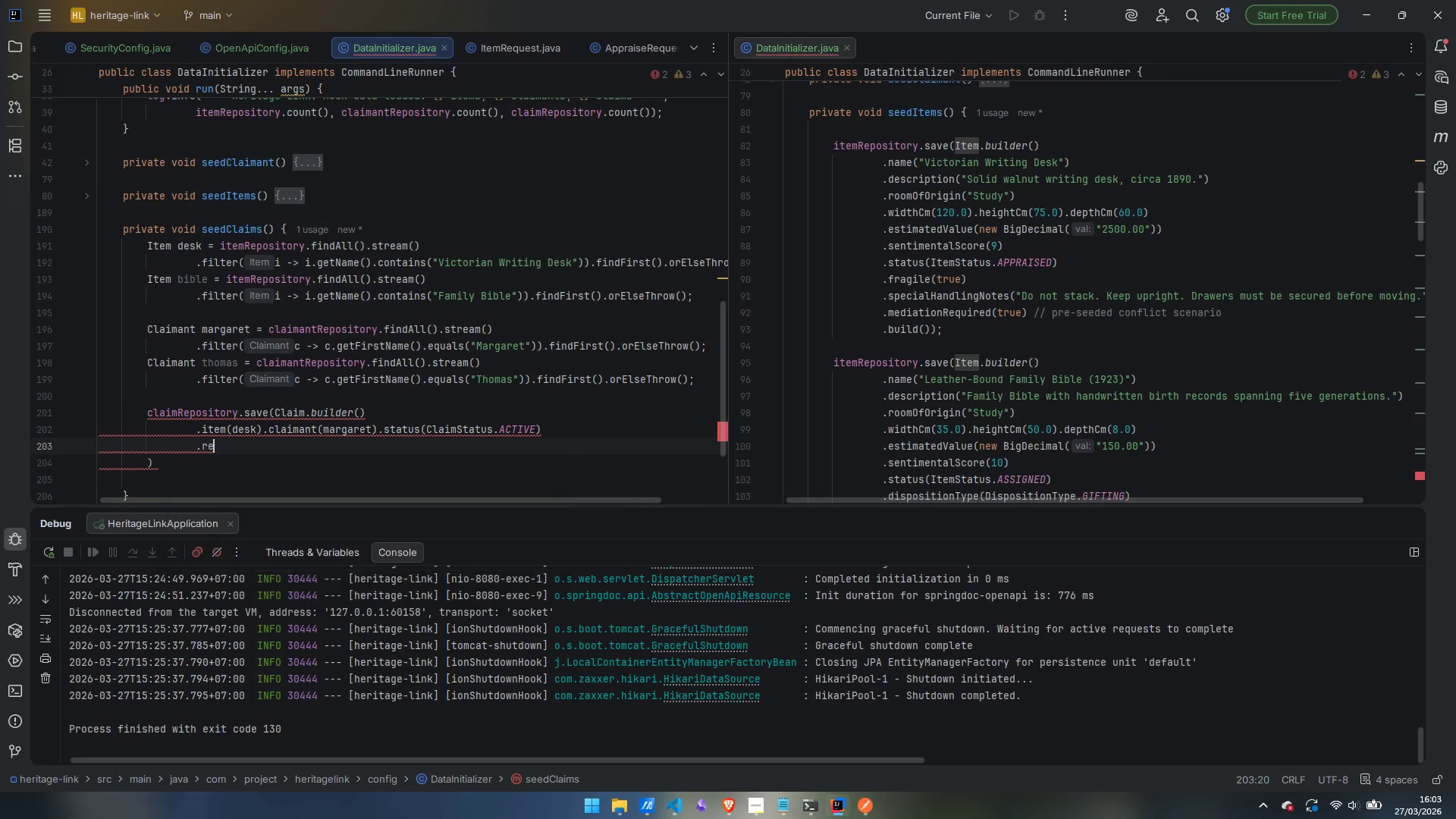 
key(Enter)
 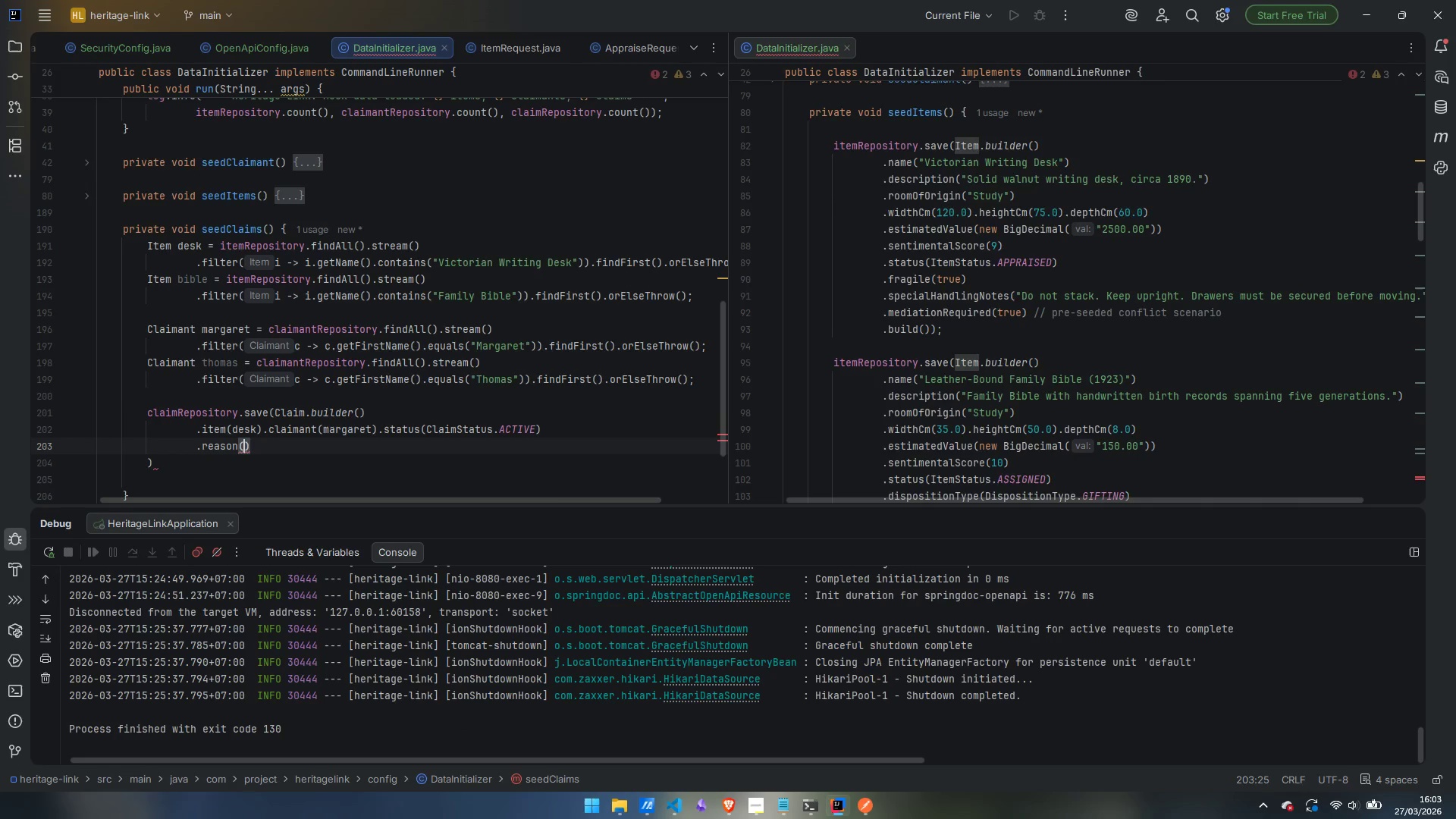 
key(Shift+Quote)
 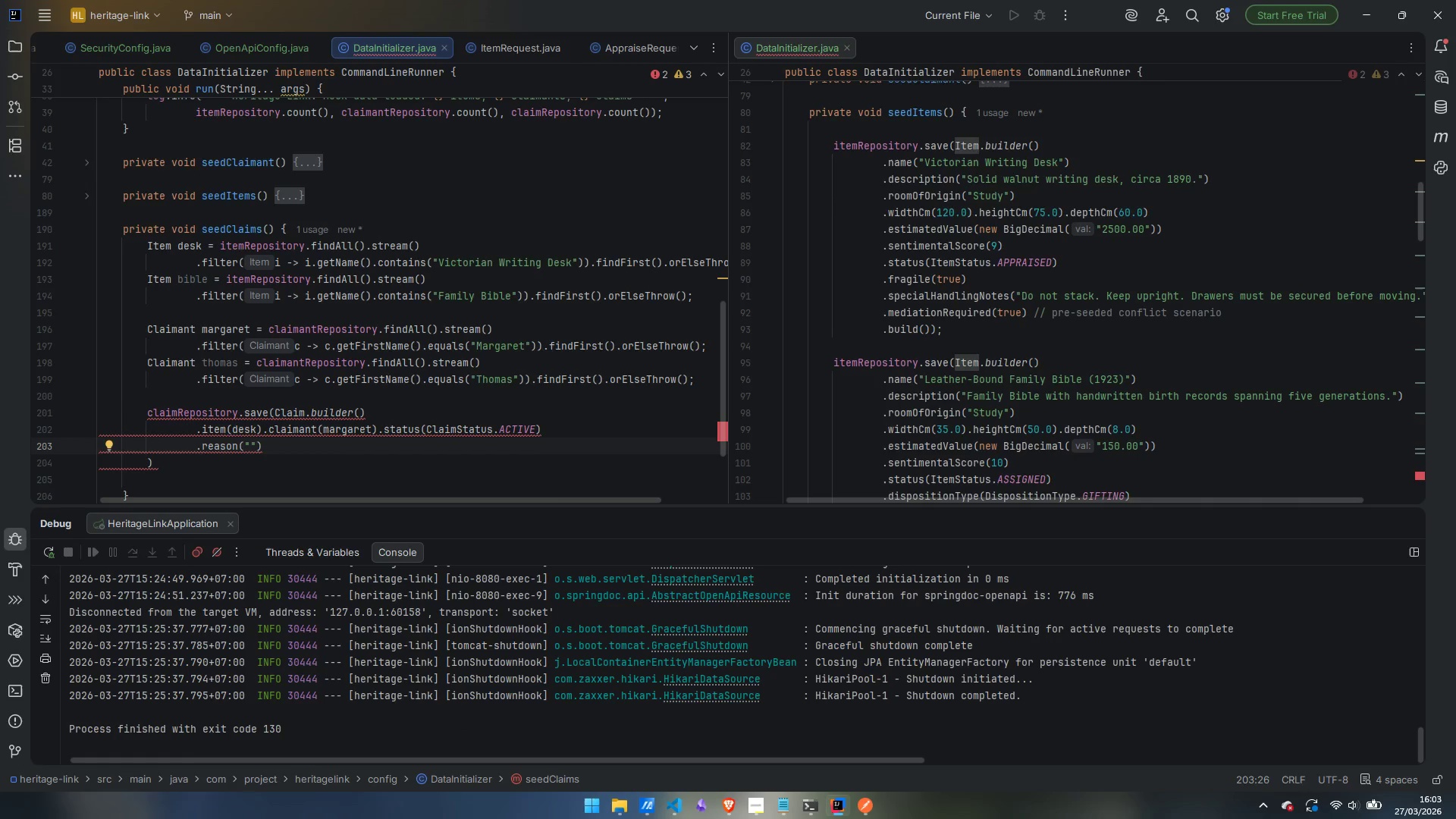 
type(This desk stood in our home studi)
key(Backspace)
type(y for my entire childhood)
 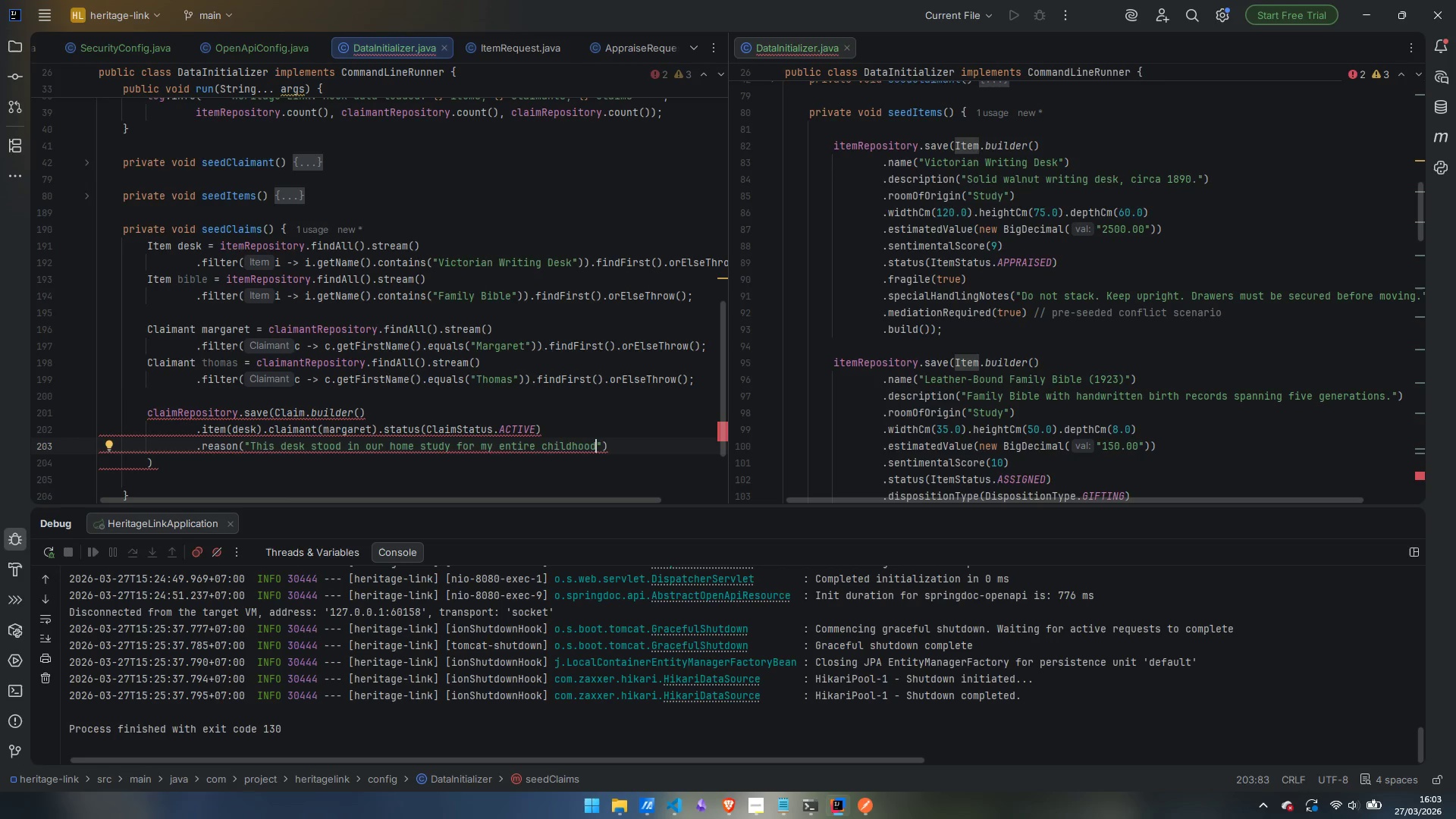 
key(ArrowRight)
 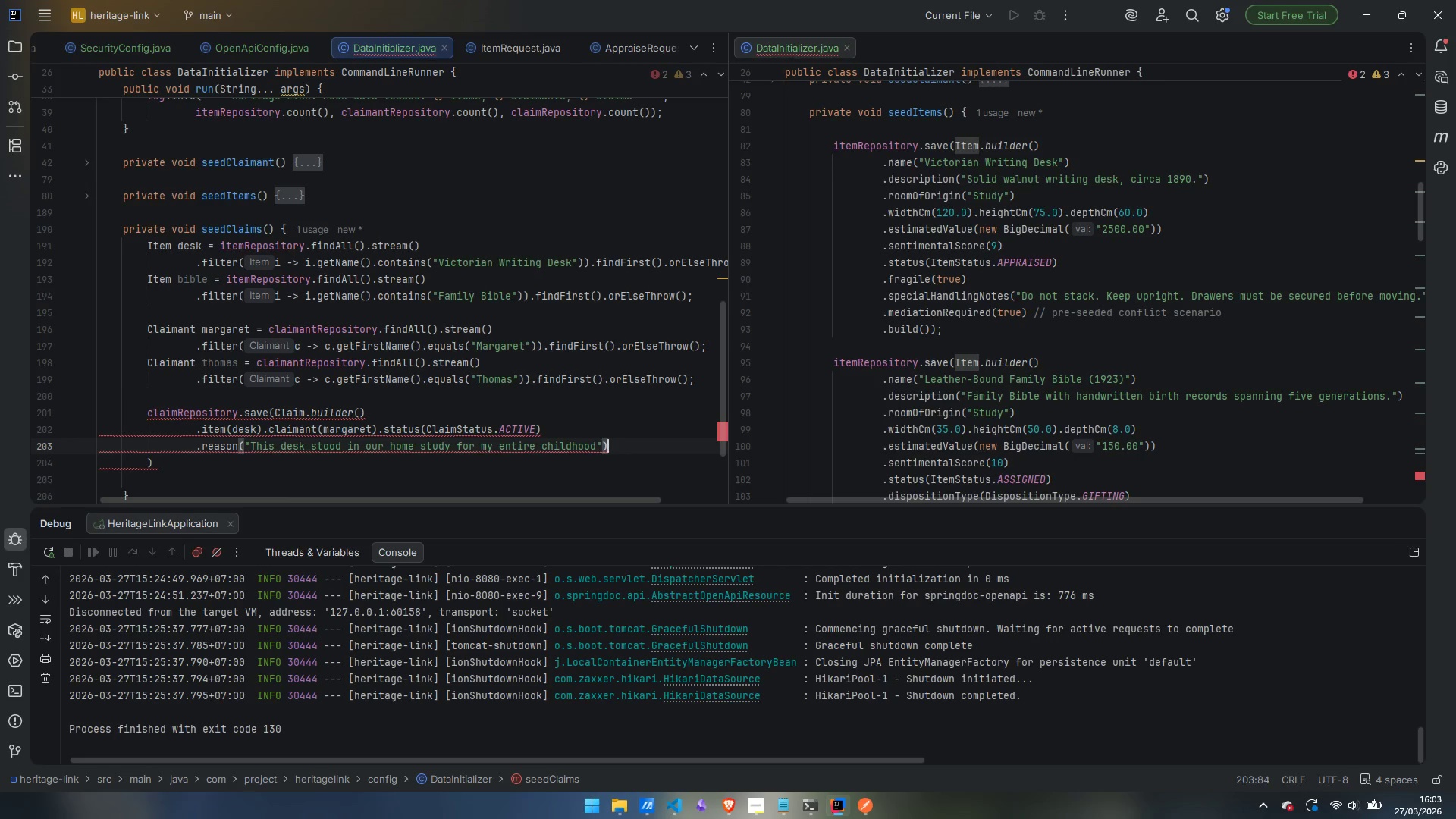 
key(ArrowRight)
 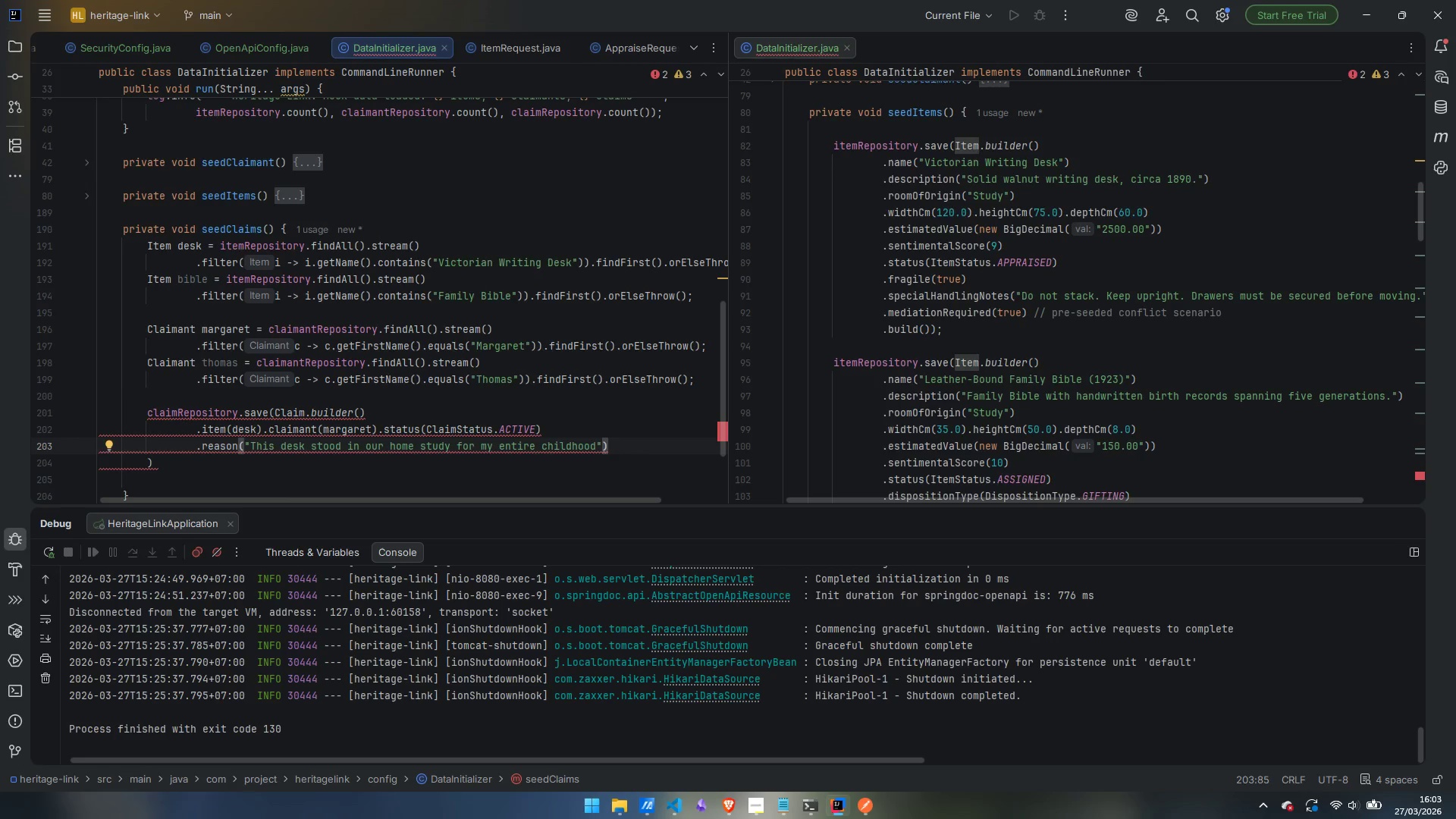 
key(Enter)
 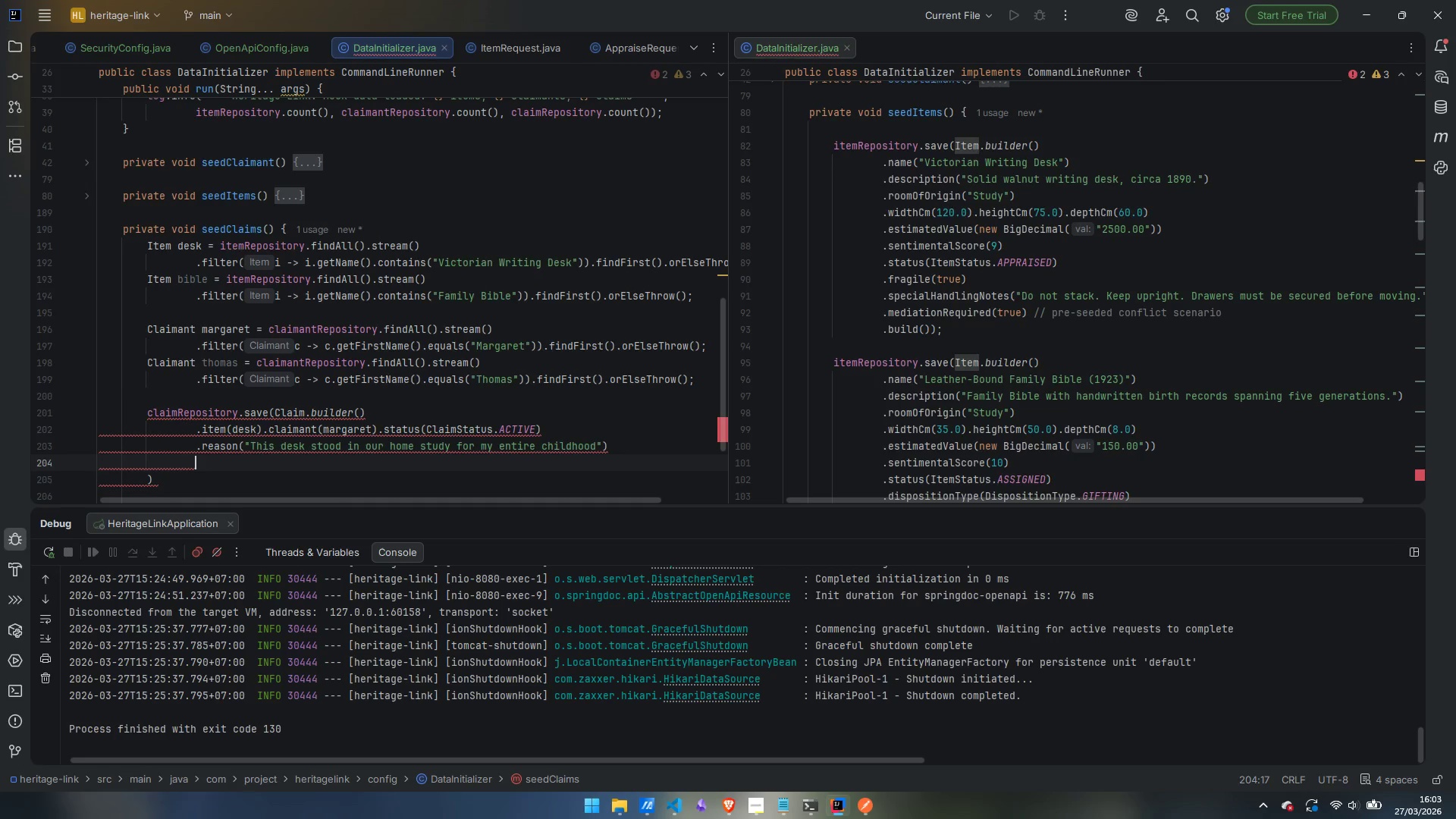 
key(Period)
 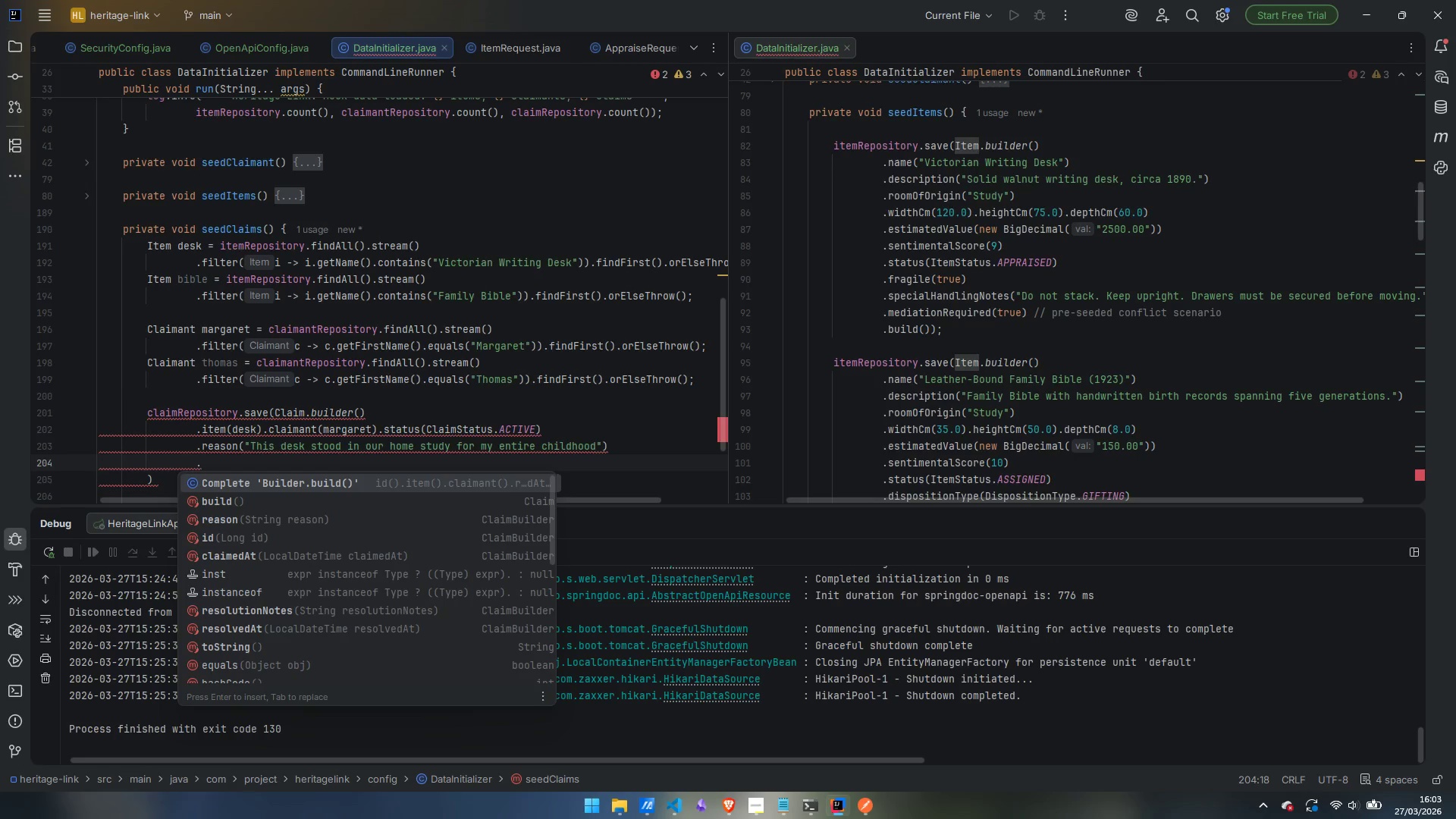 
key(B)
 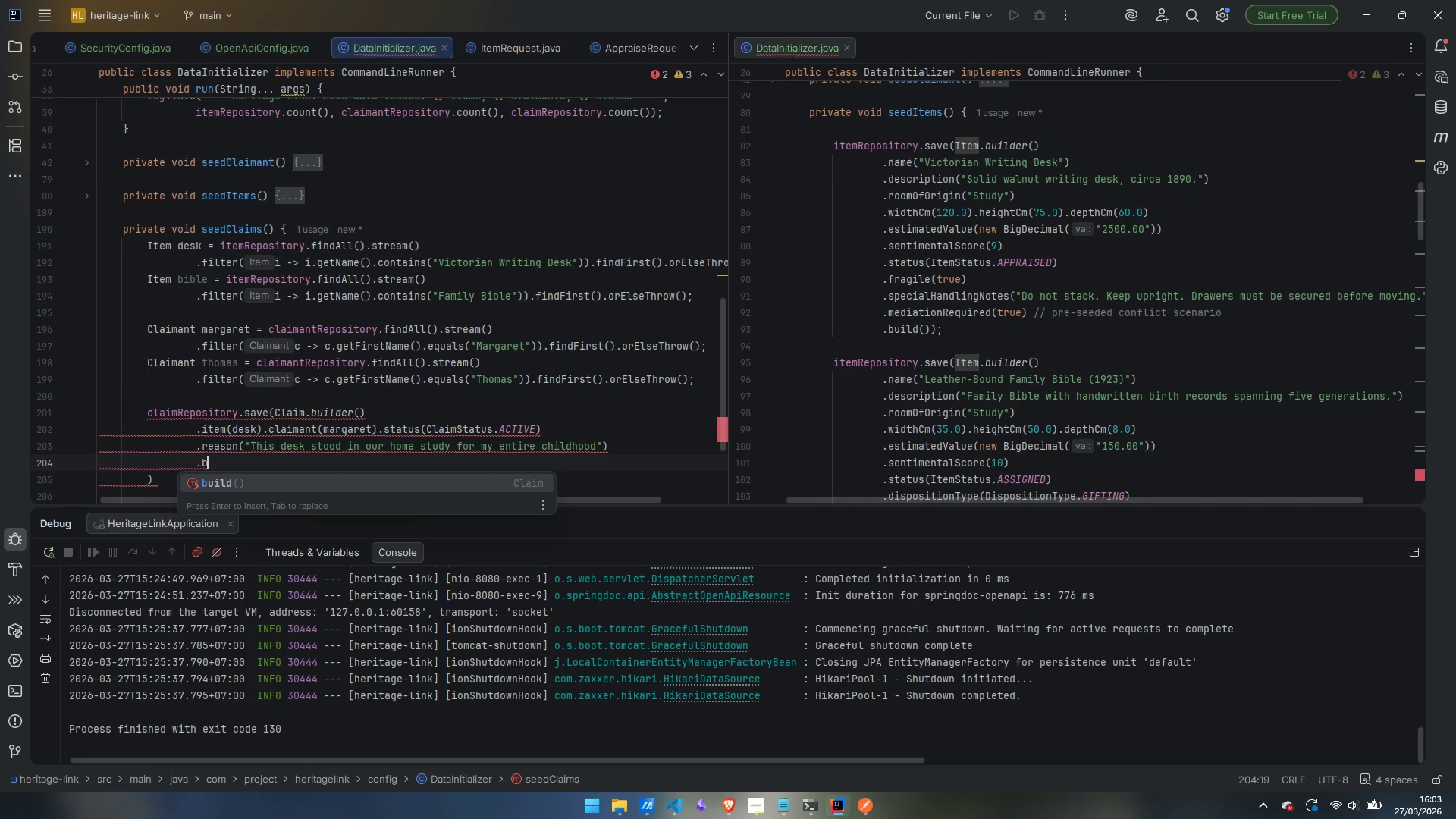 
key(Enter)
 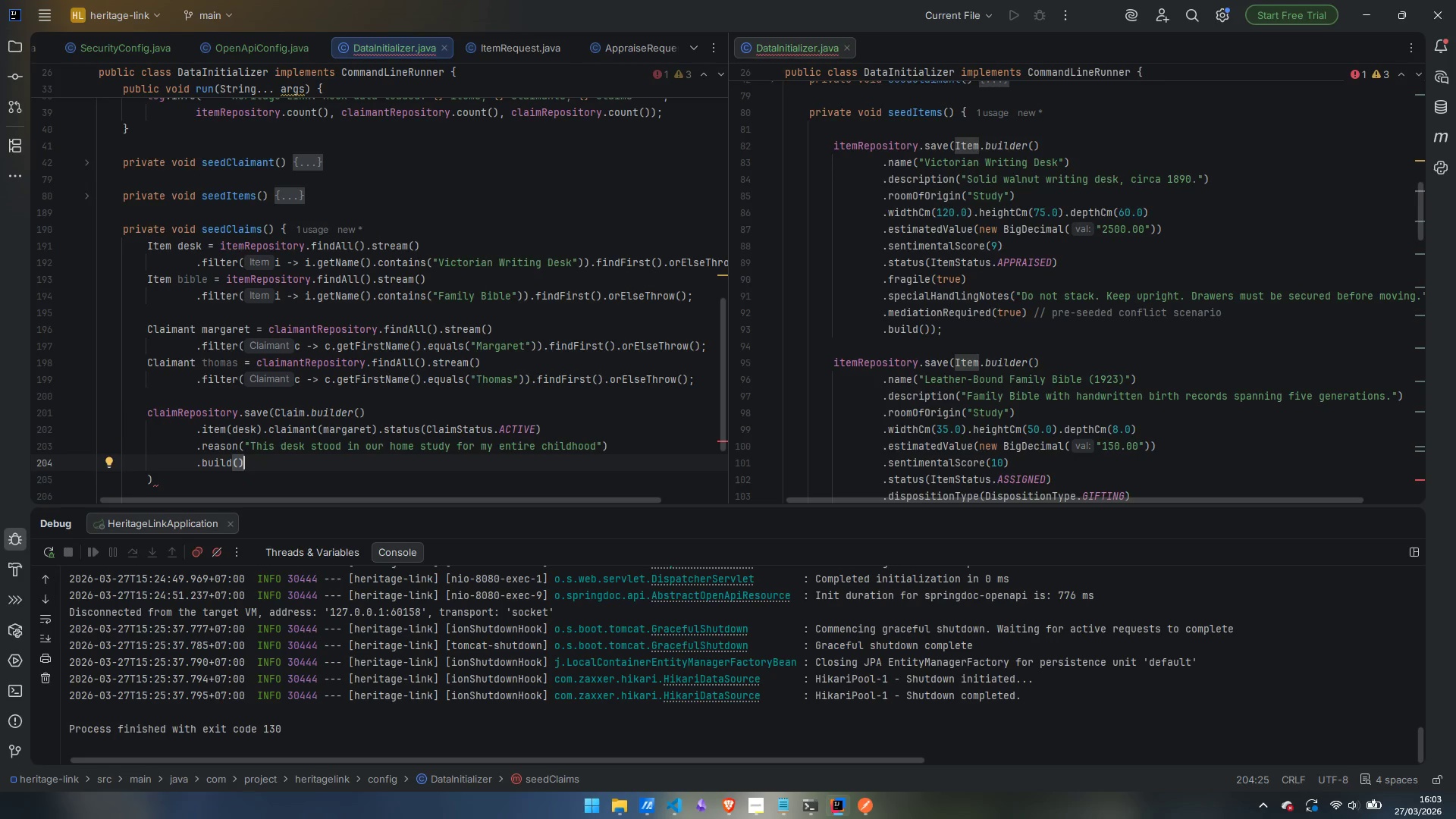 
key(Control+Delete)
 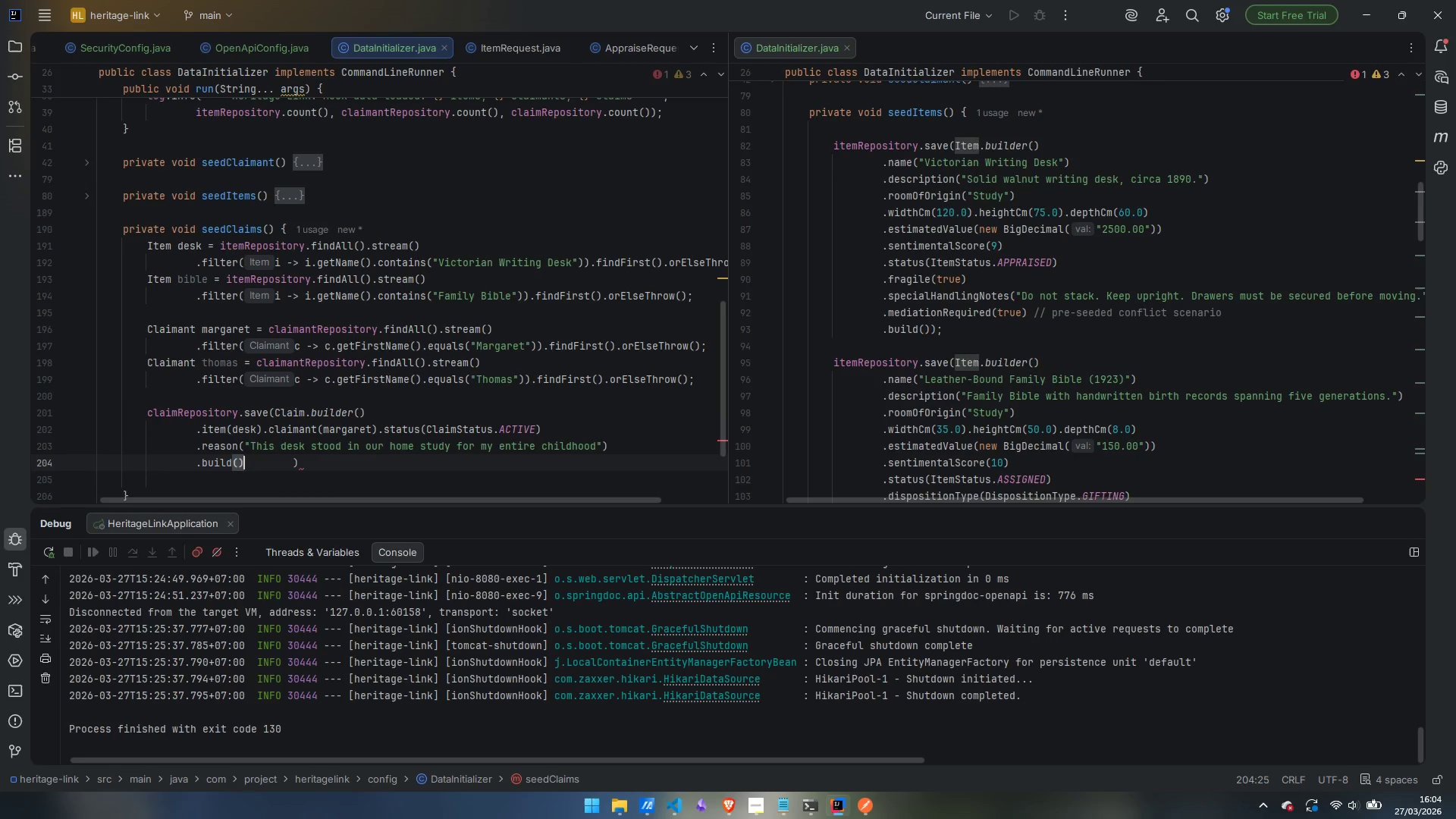 
key(Control+ControlLeft)
 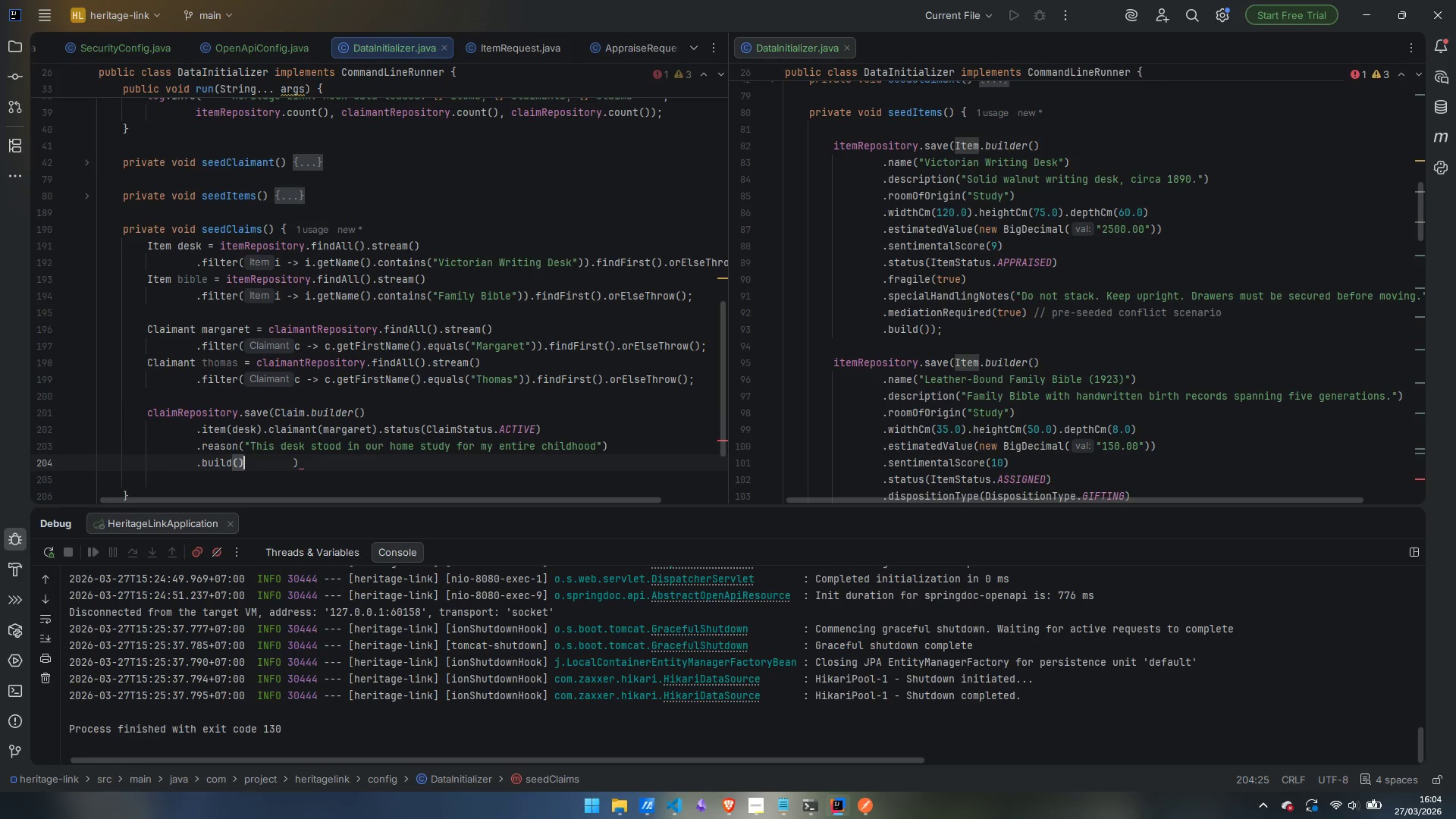 
key(Control+Delete)
 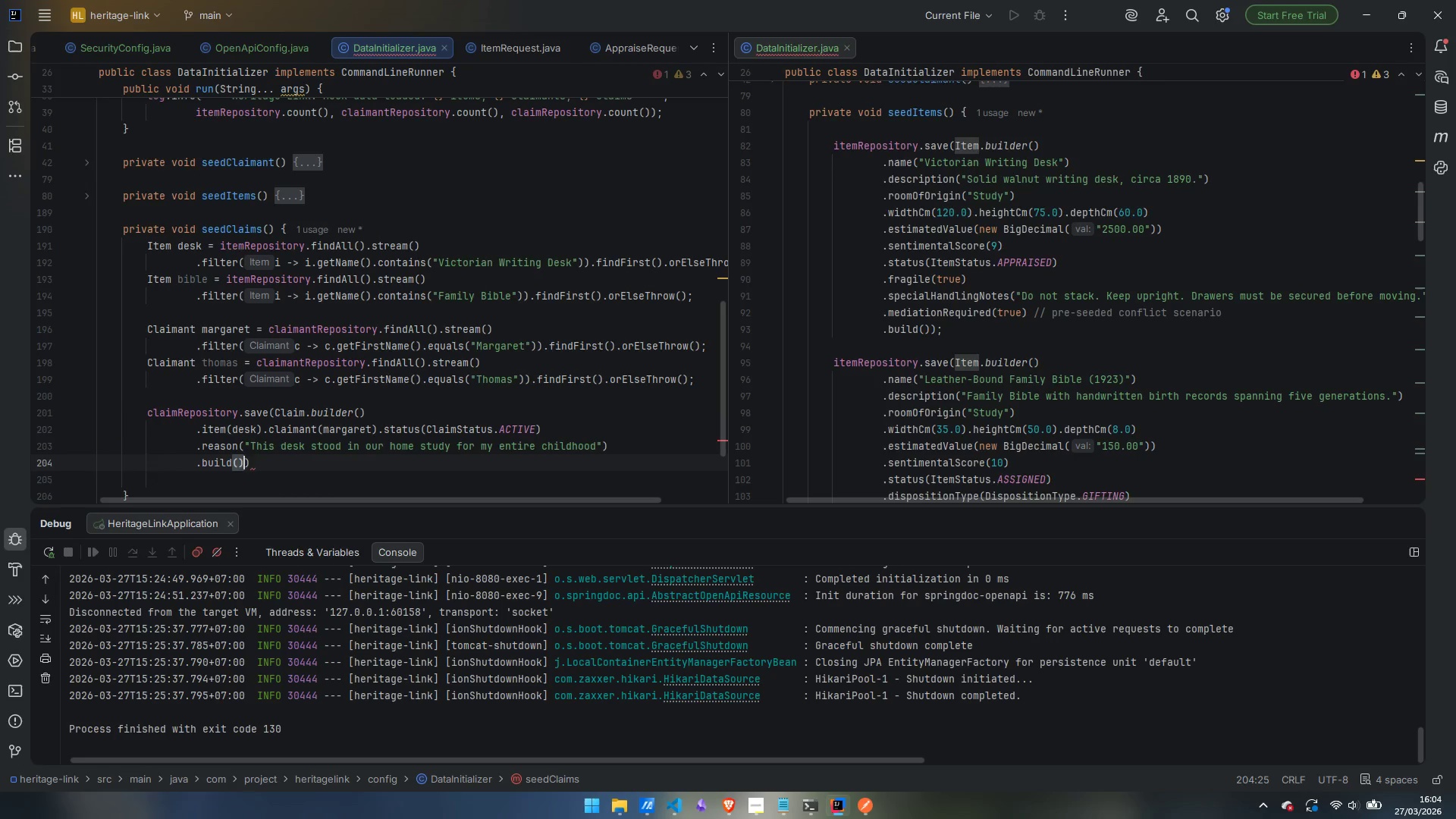 
key(ArrowRight)
 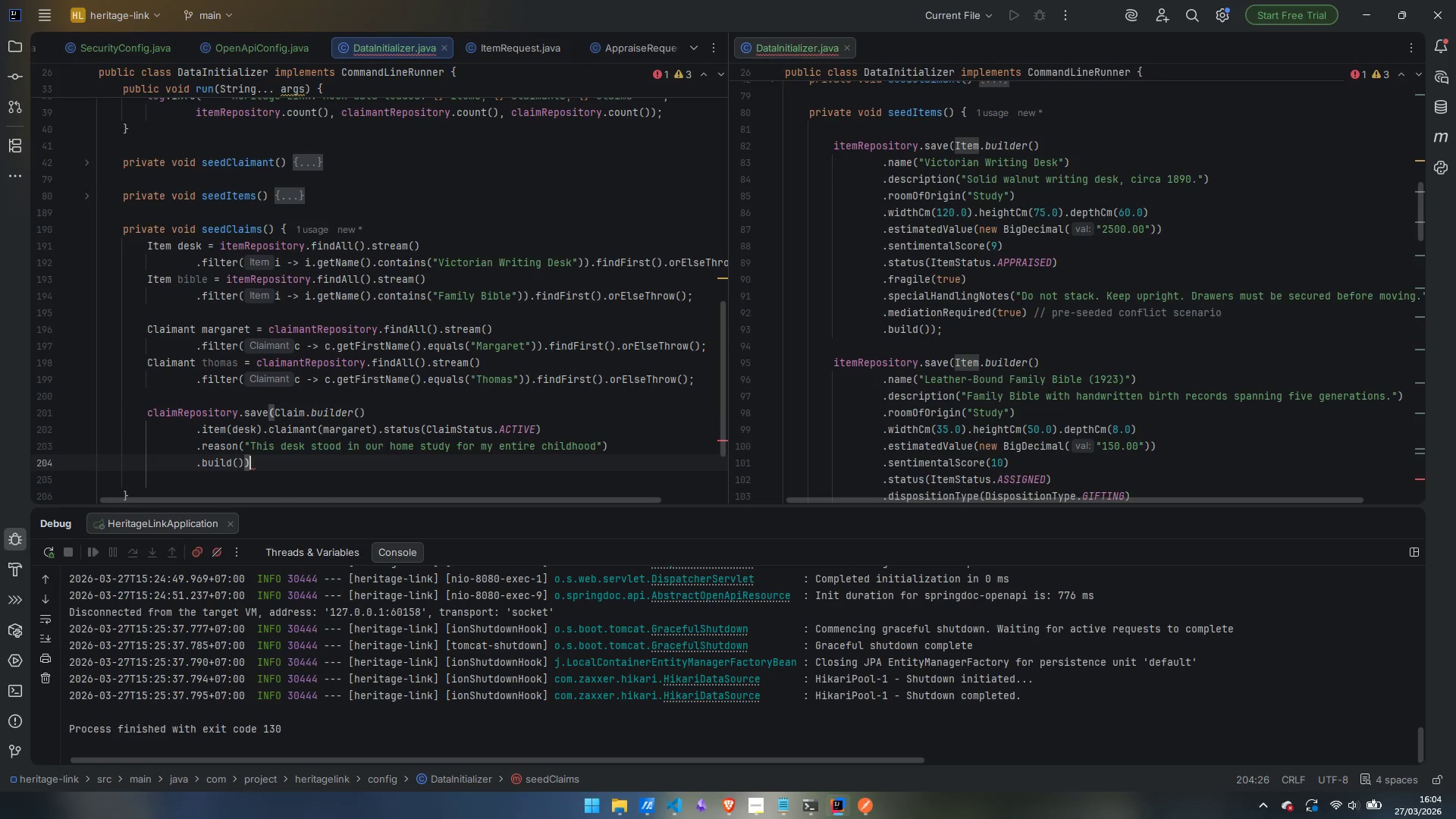 
key(Semicolon)
 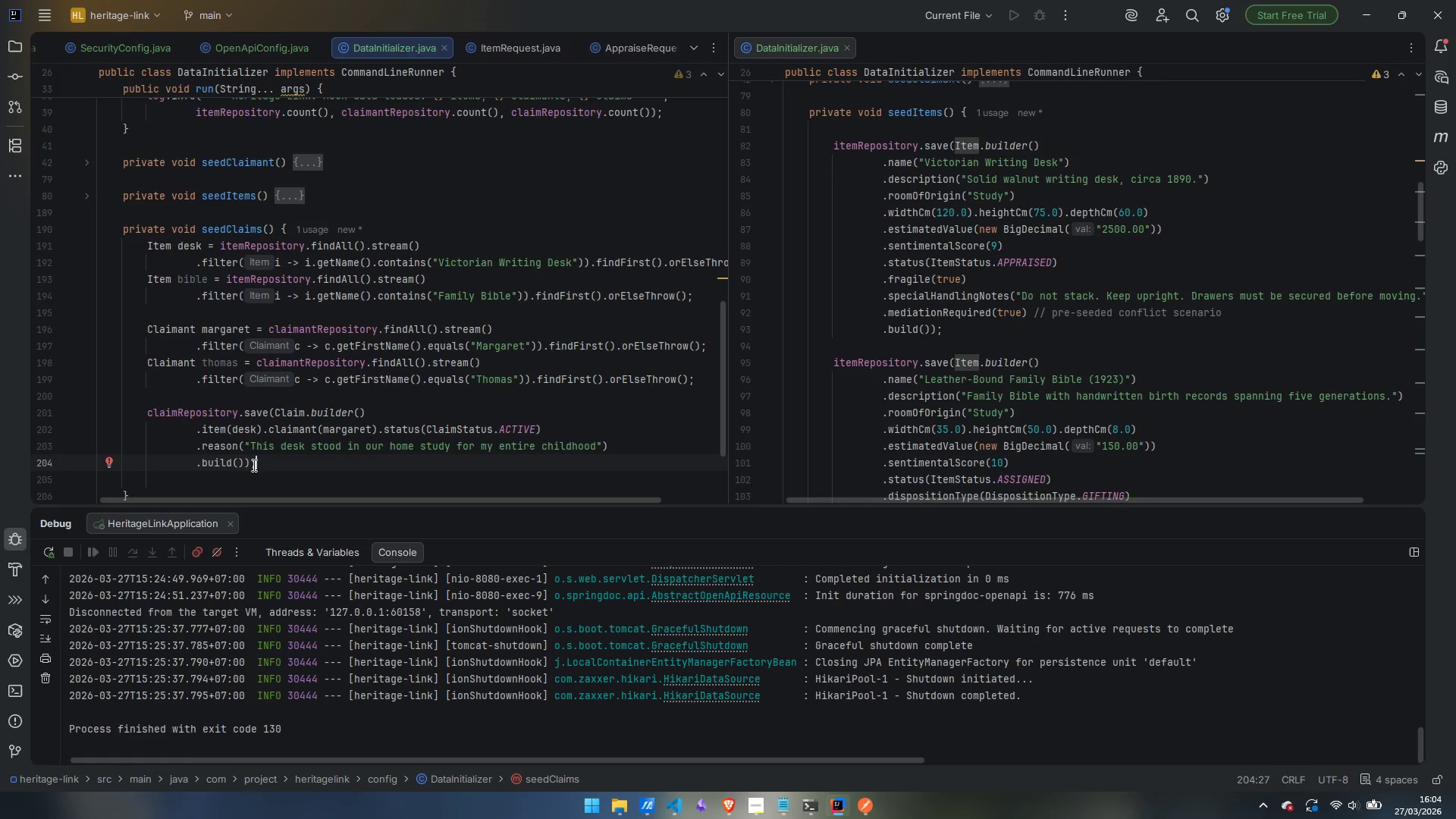 
left_click_drag(start_coordinate=[263, 463], to_coordinate=[149, 413])
 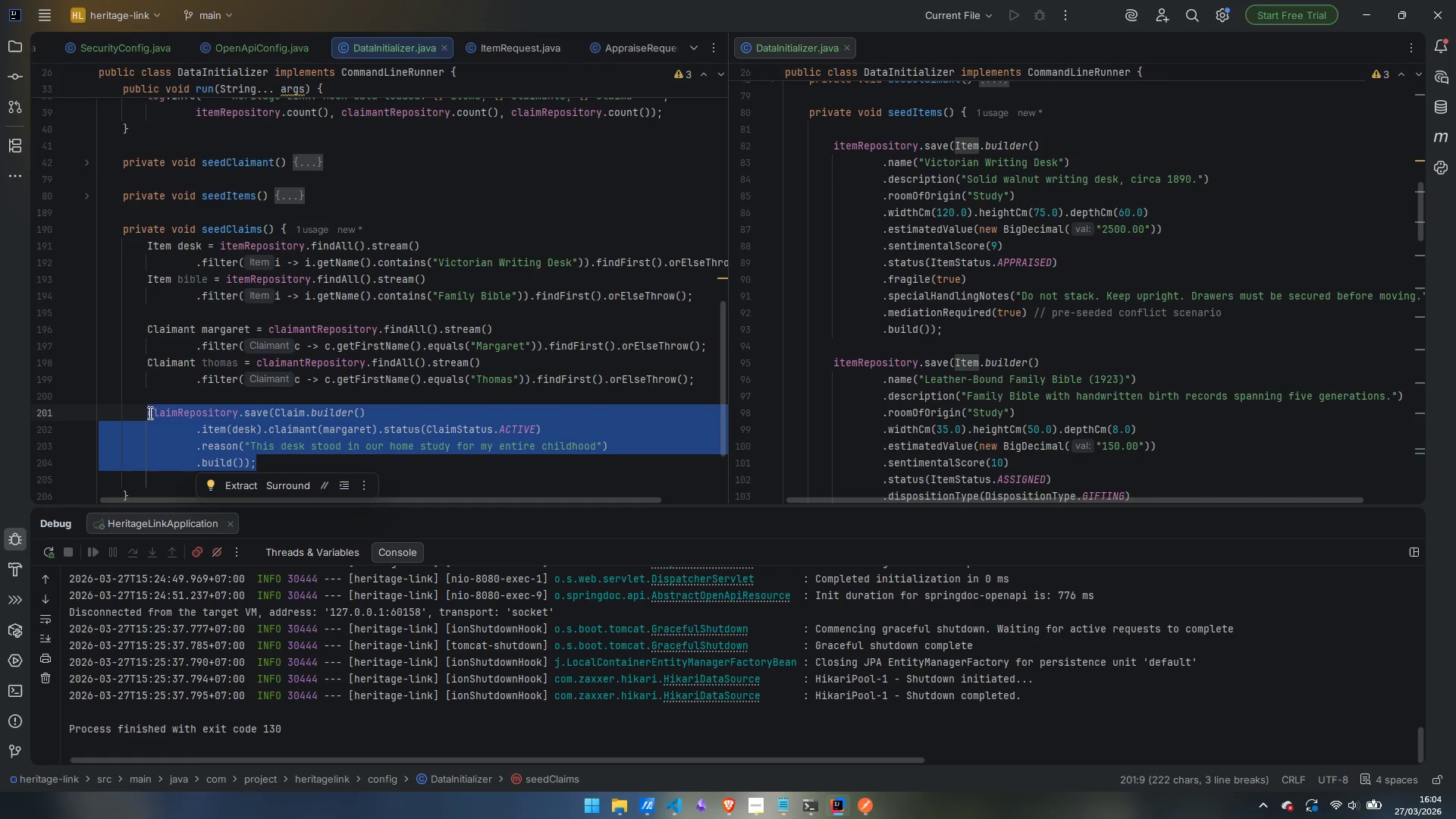 
key(Control+C)
 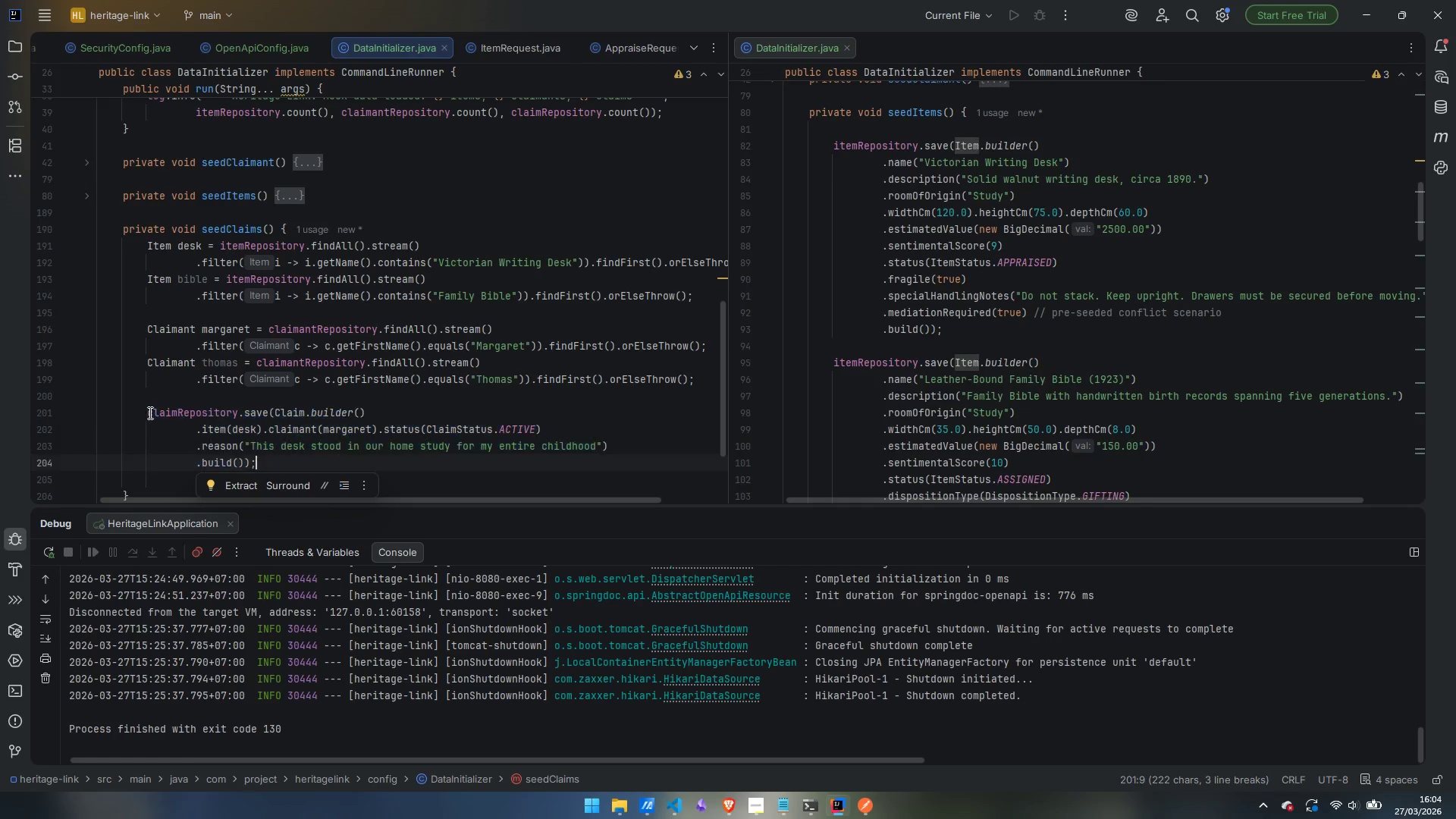 
key(ArrowRight)
 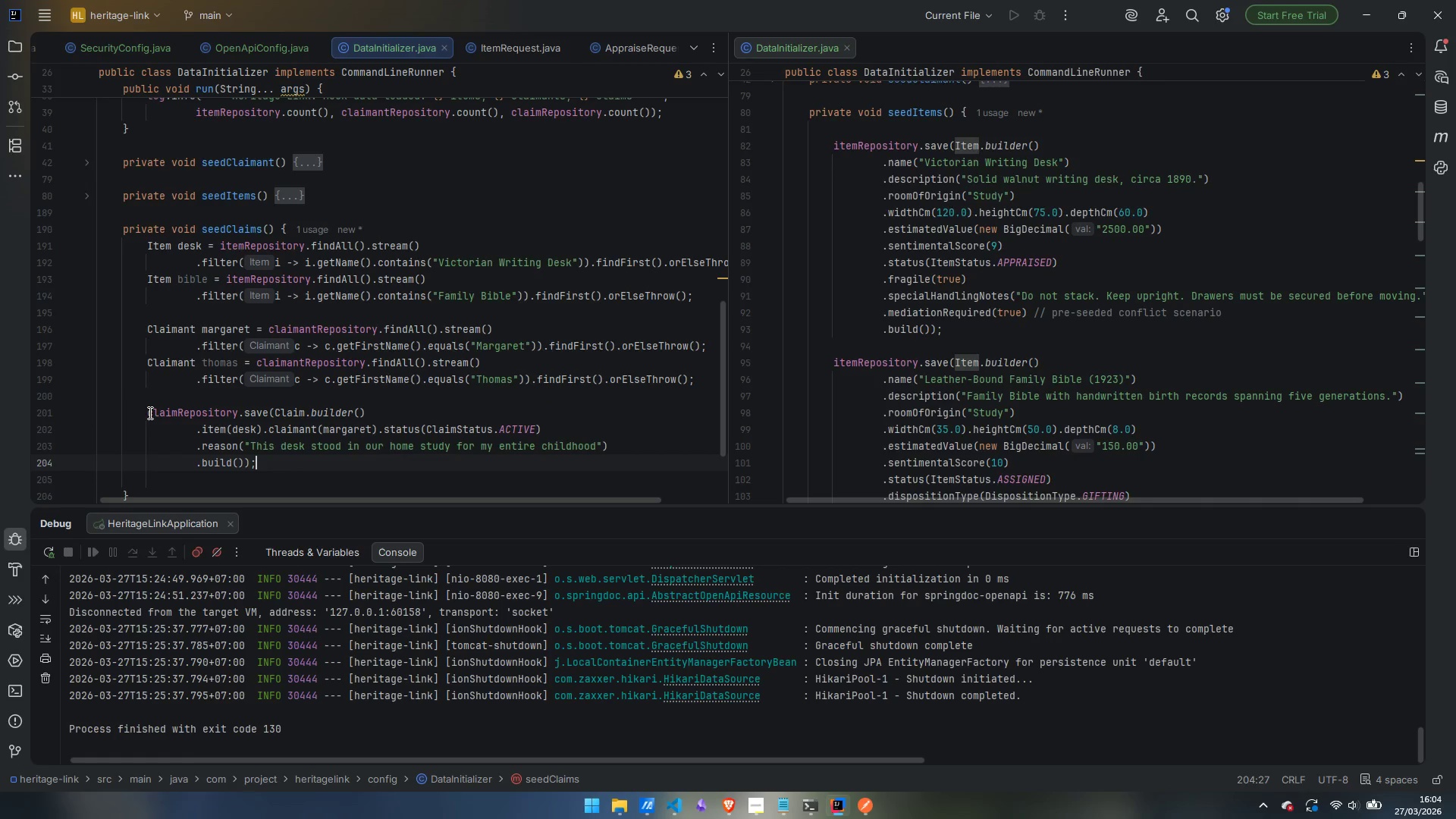 
key(Enter)
 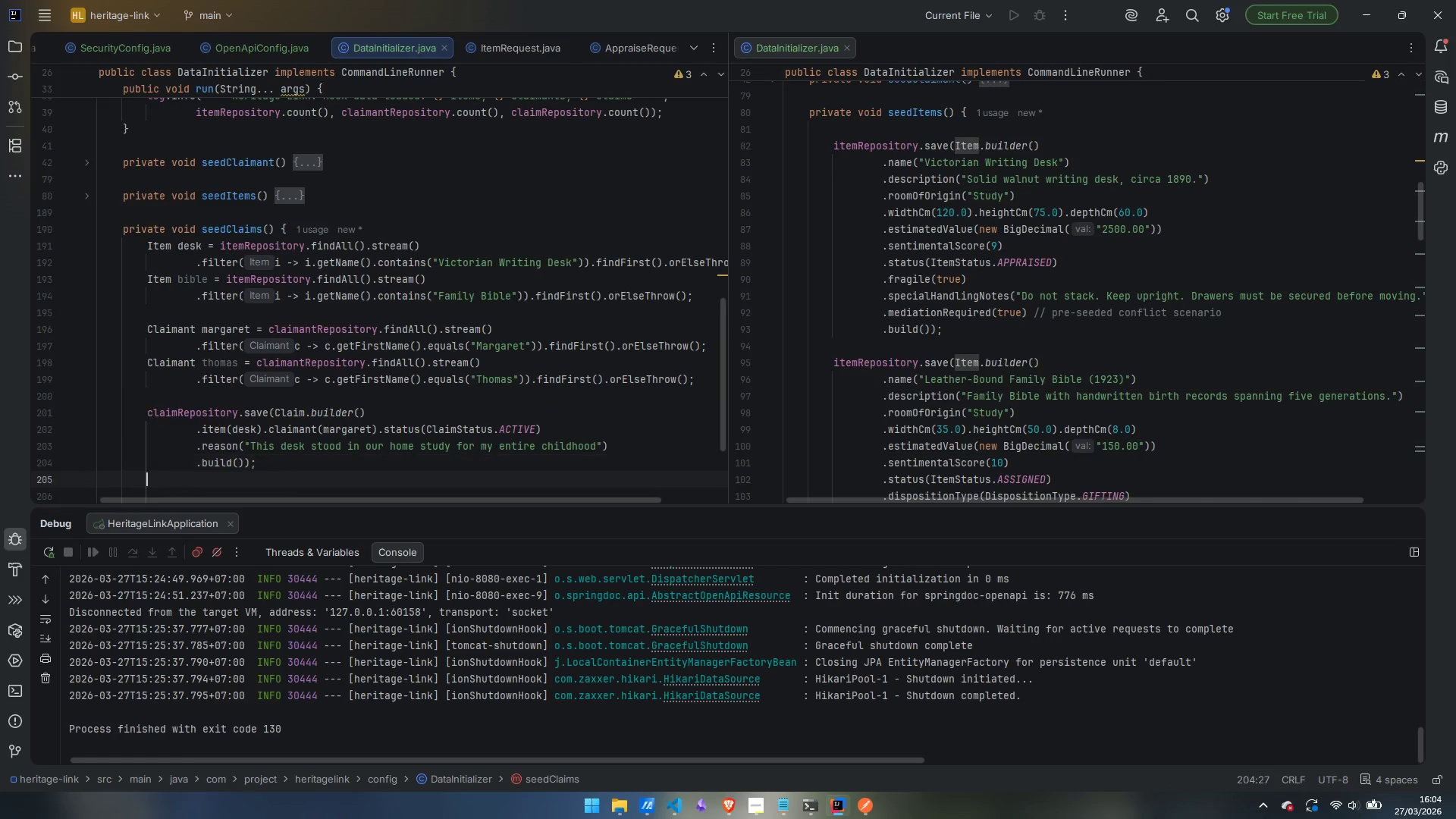 
key(Enter)
 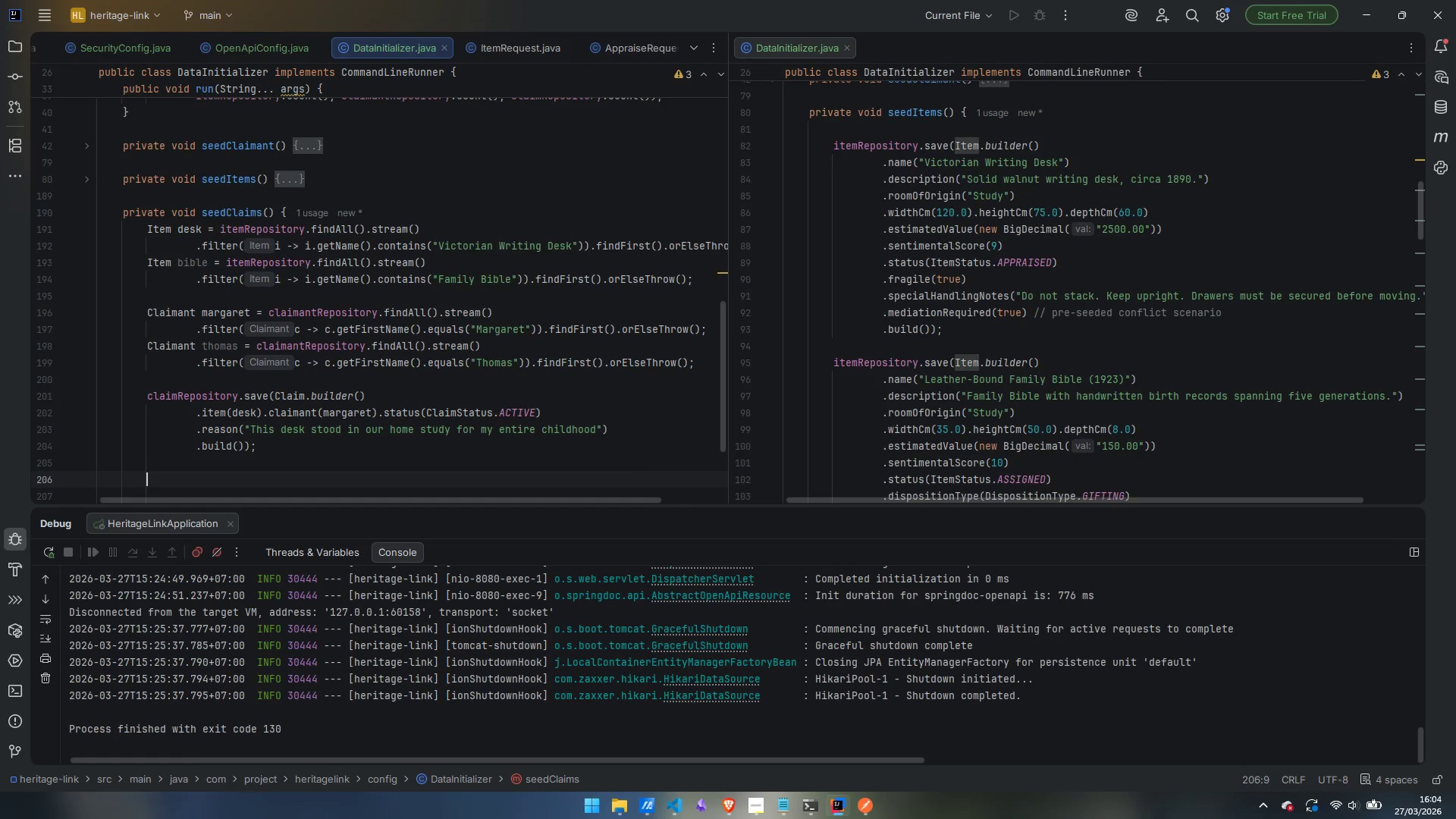 
key(Control+ControlLeft)
 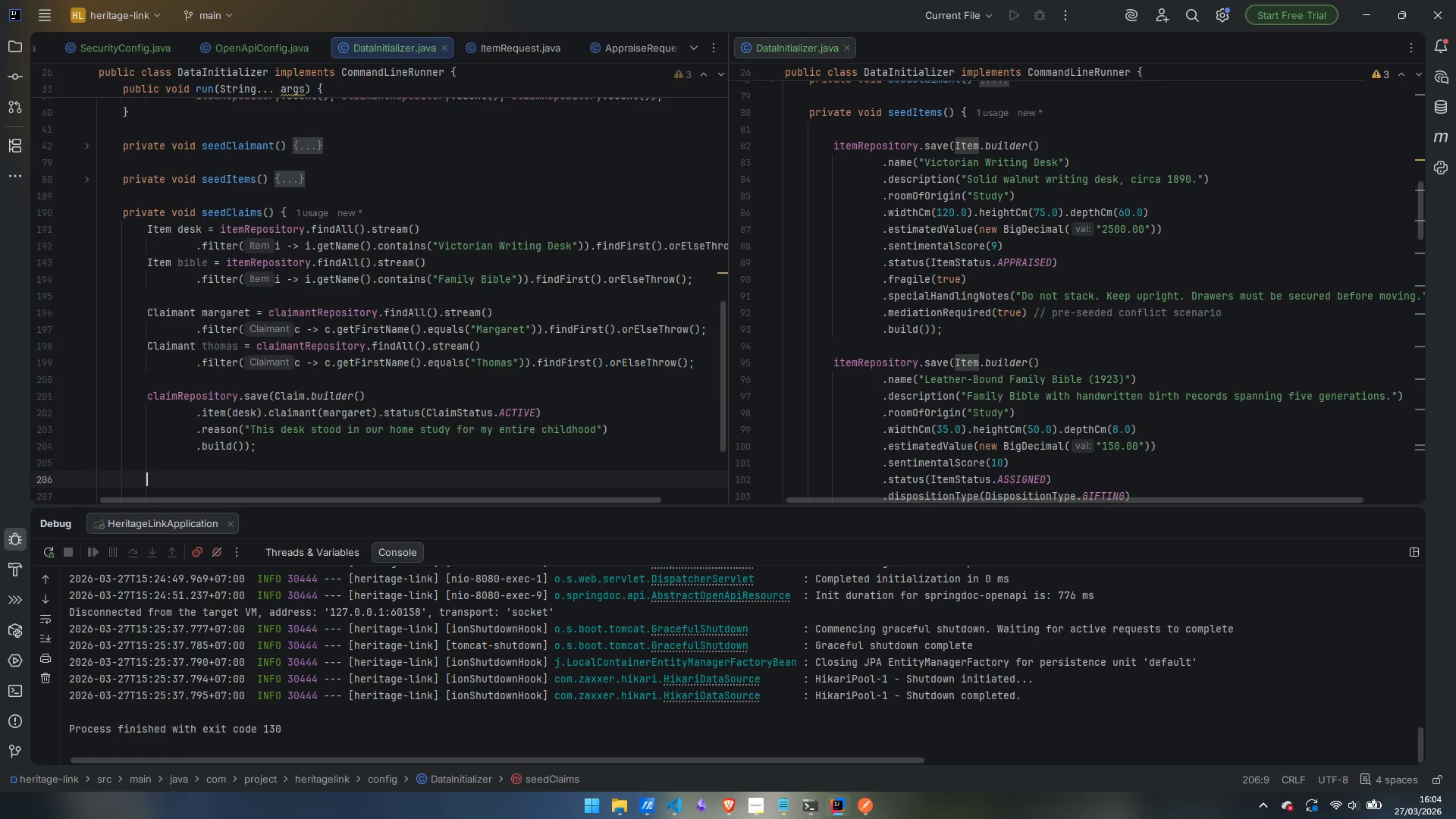 
key(Control+V)
 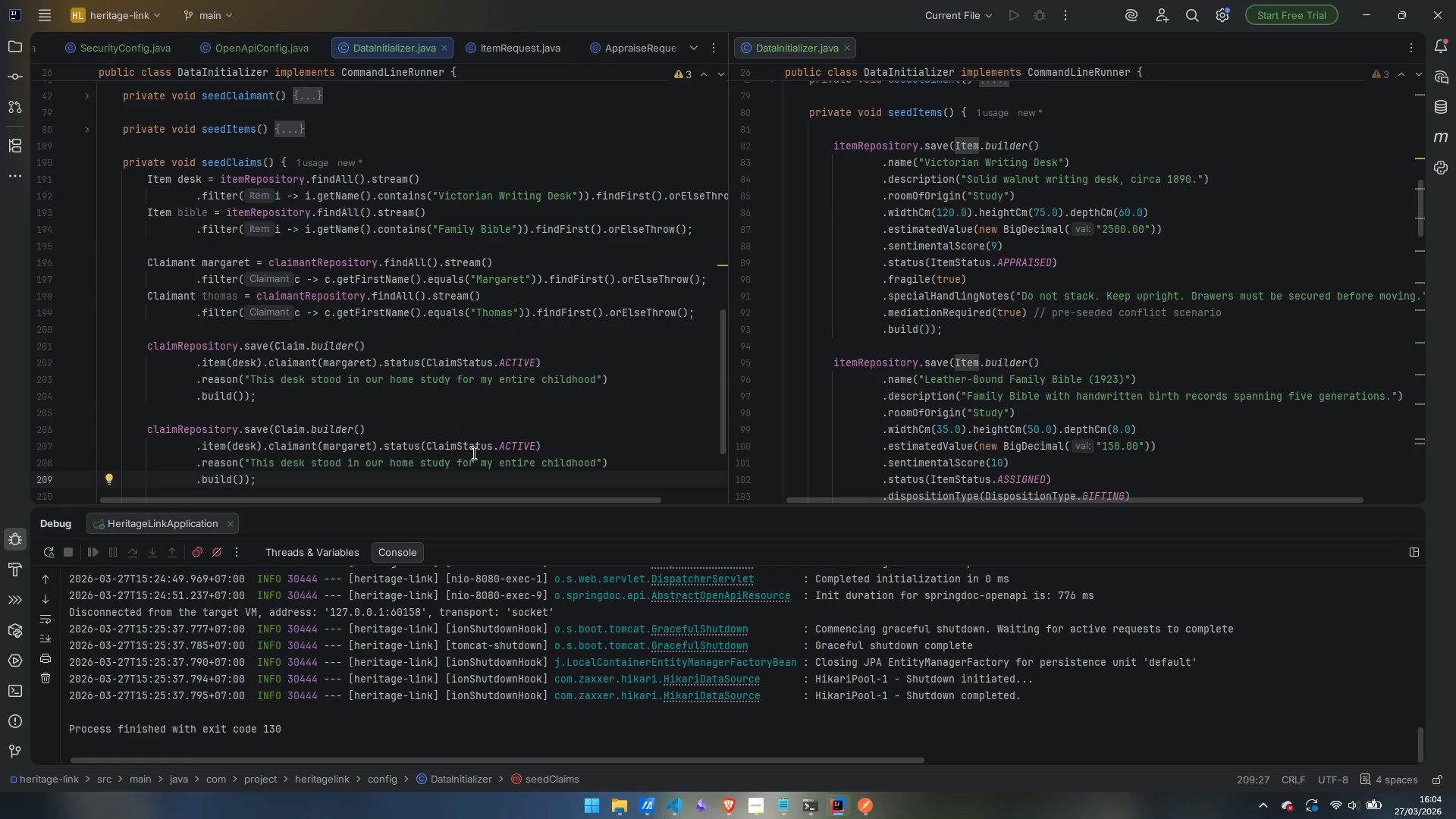 
double_click([341, 450])
 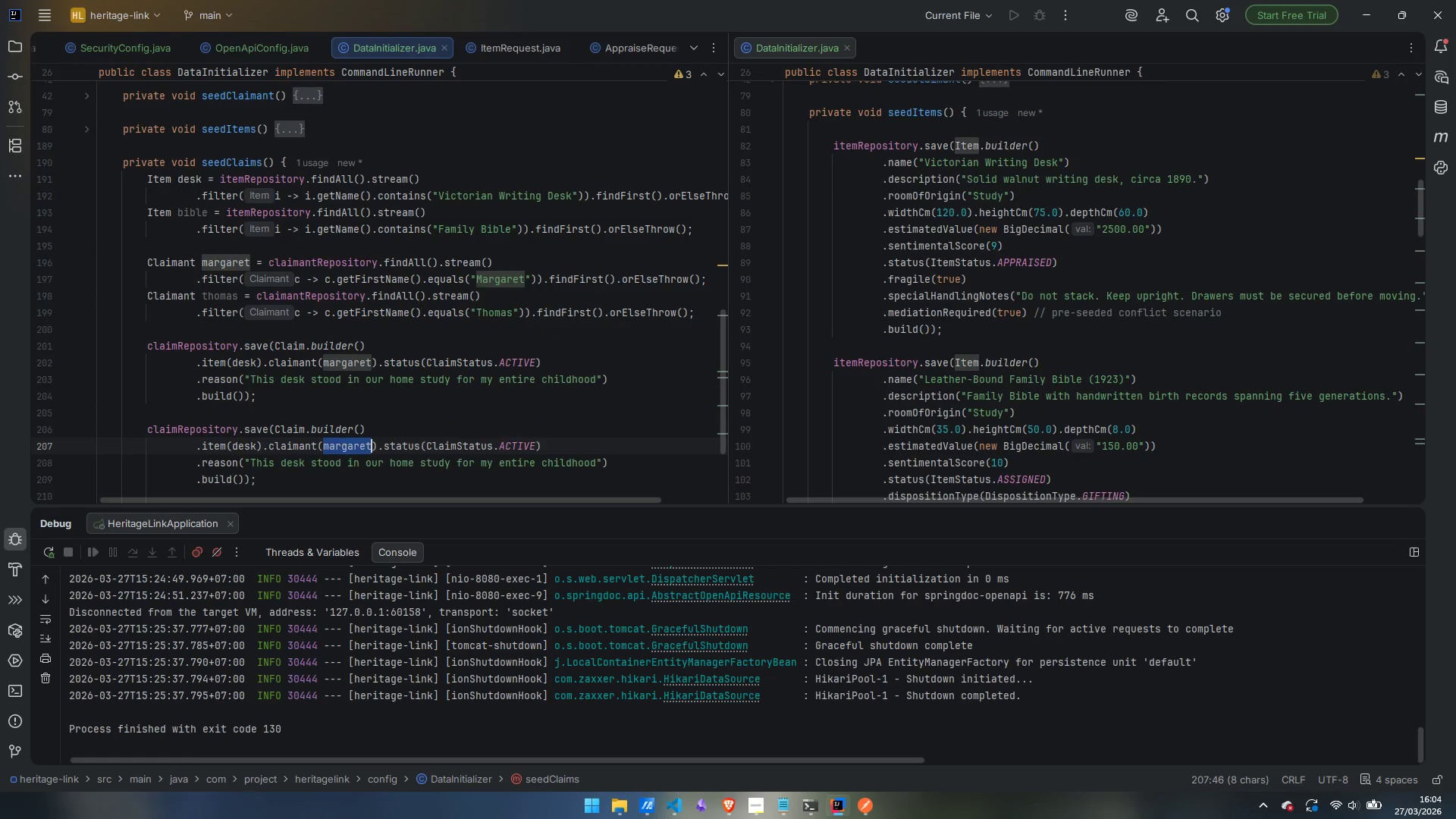 
key(T)
 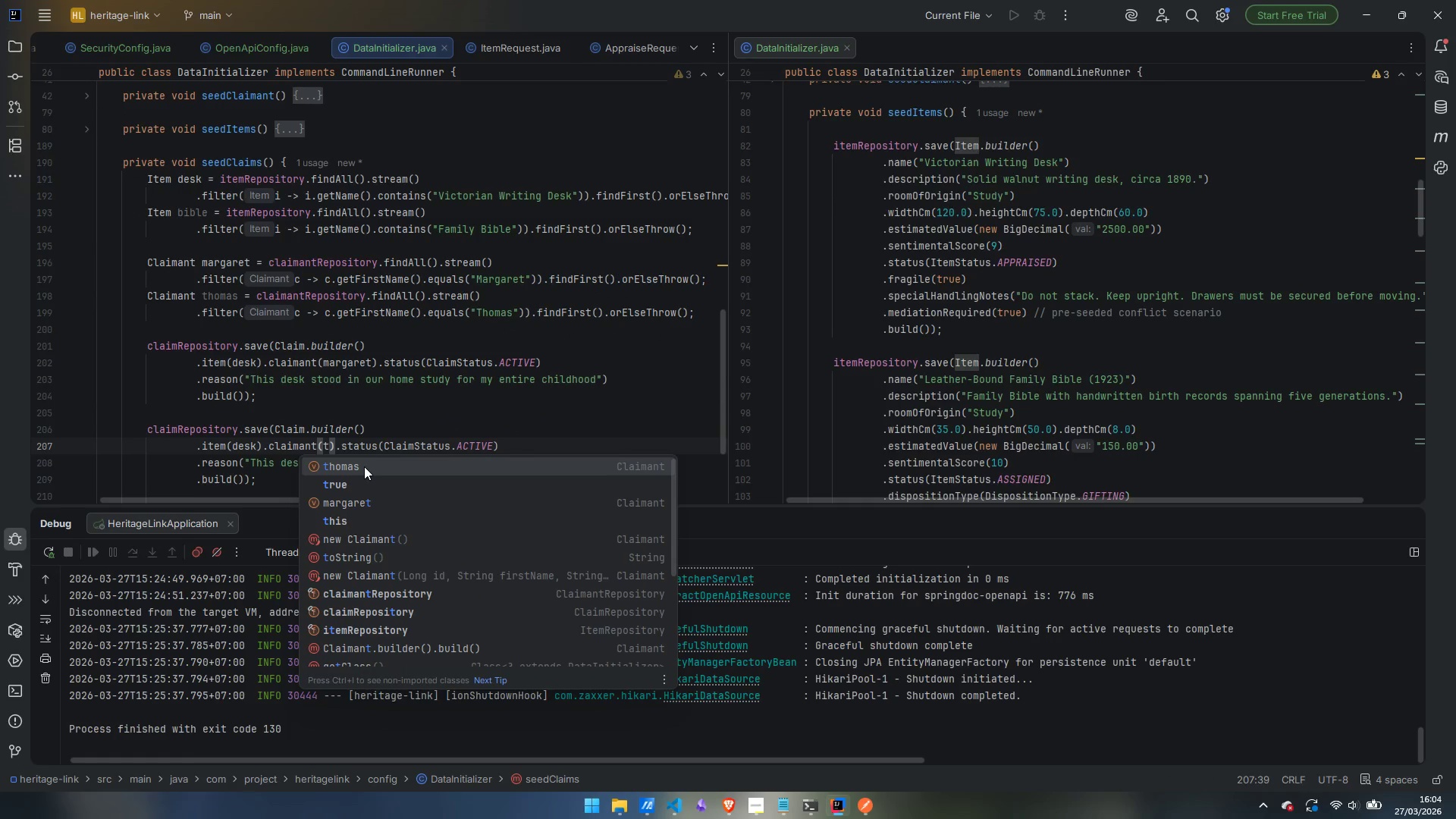 
double_click([364, 466])
 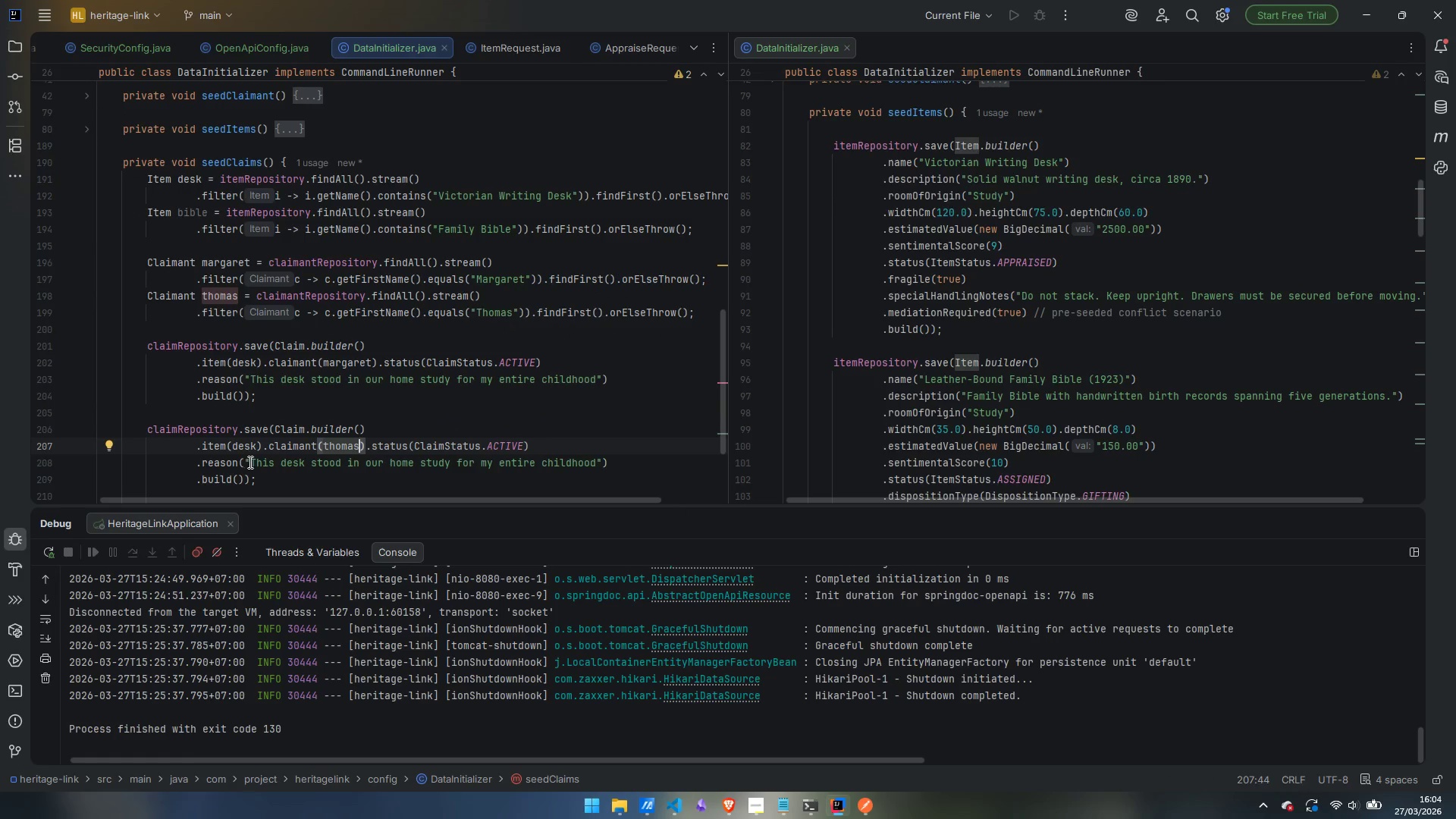 
left_click_drag(start_coordinate=[249, 462], to_coordinate=[596, 457])
 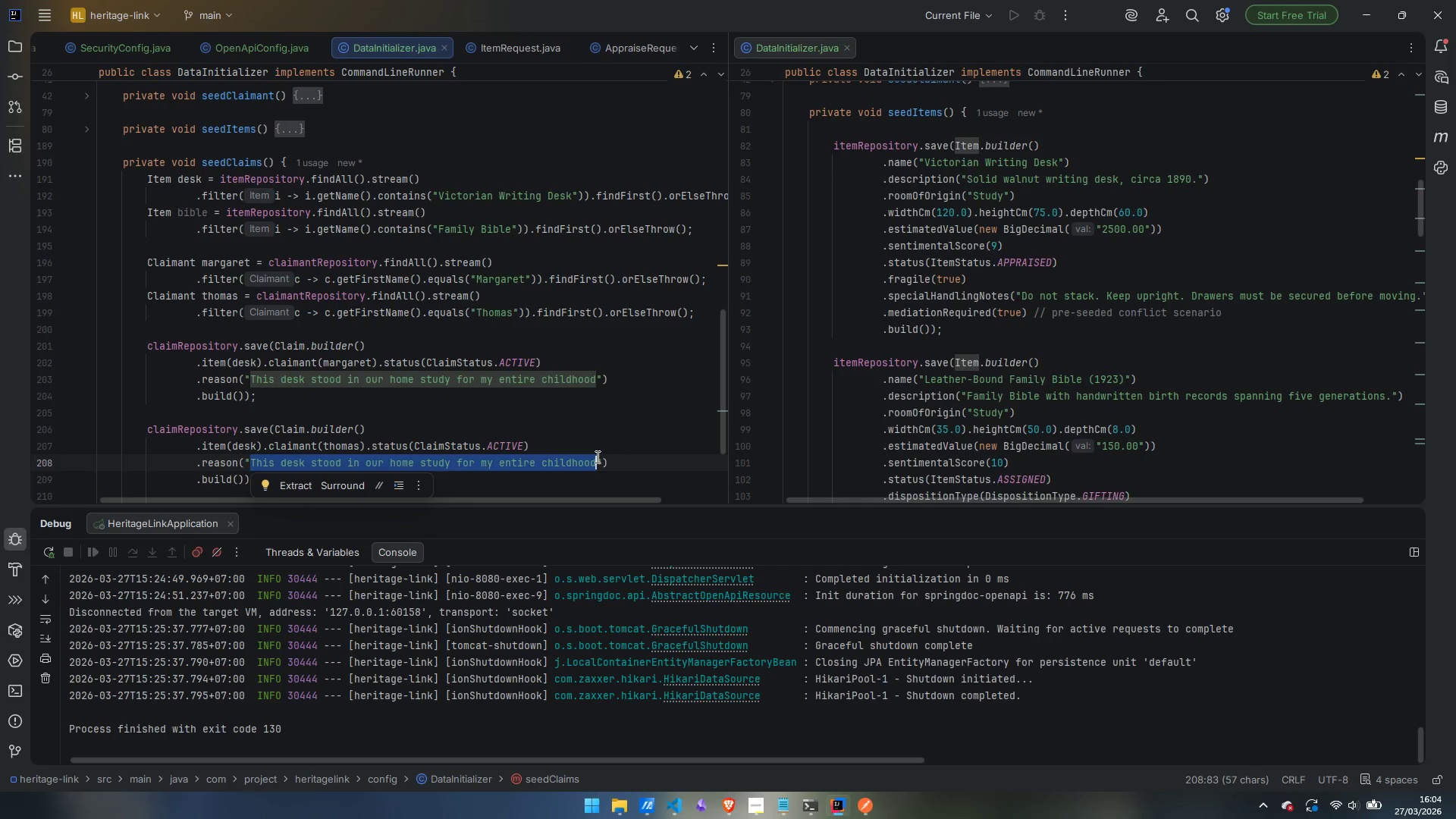 
type(Dad used this desk everty )
key(Backspace)
key(Backspace)
key(Backspace)
type(y evening for 40 yeat)
key(Backspace)
type(rs to manage the houd)
key(Backspace)
type(segol)
key(Backspace)
key(Backspace)
key(Backspace)
type(hold accounts)
 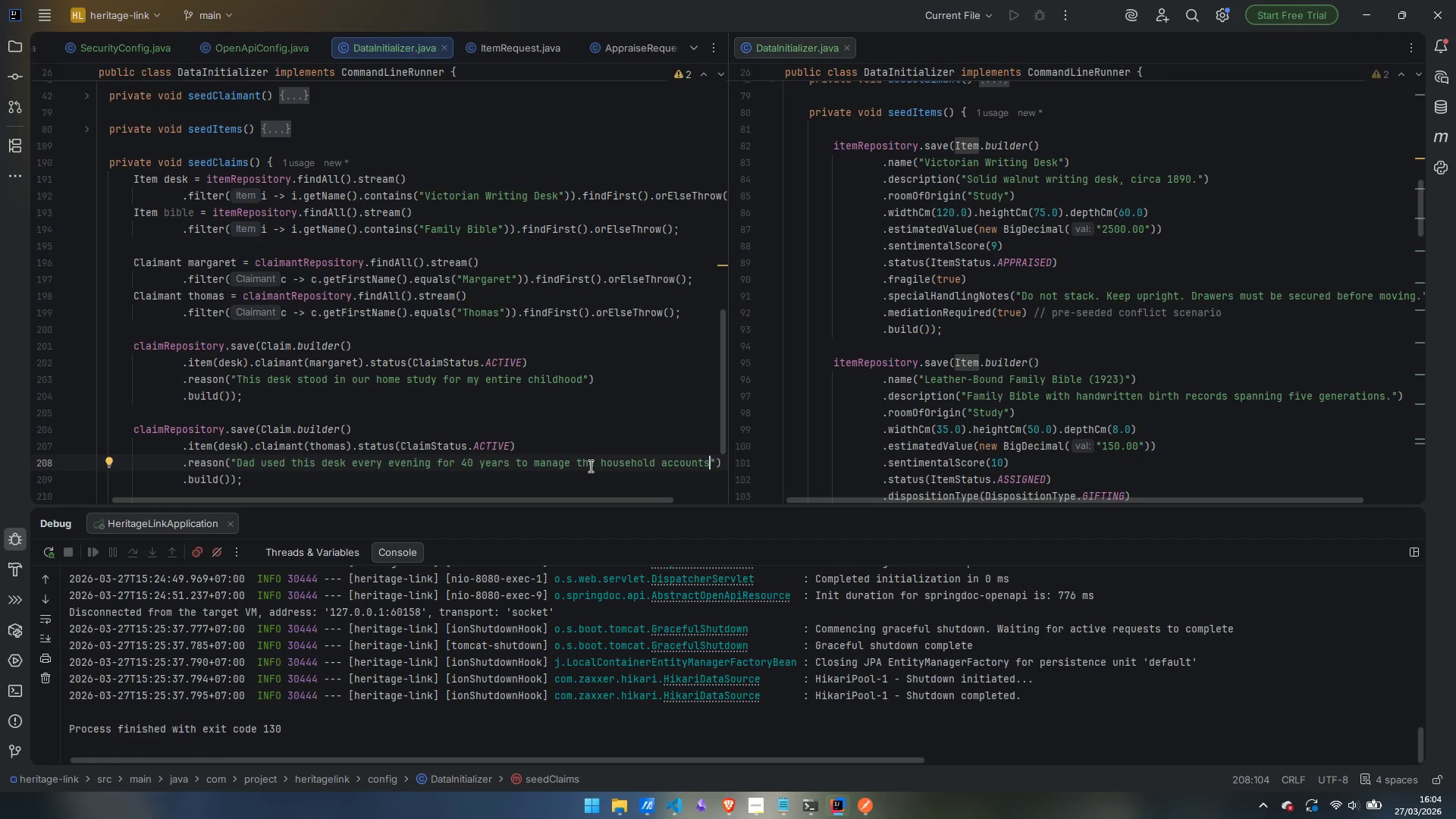 
wait(18.14)
 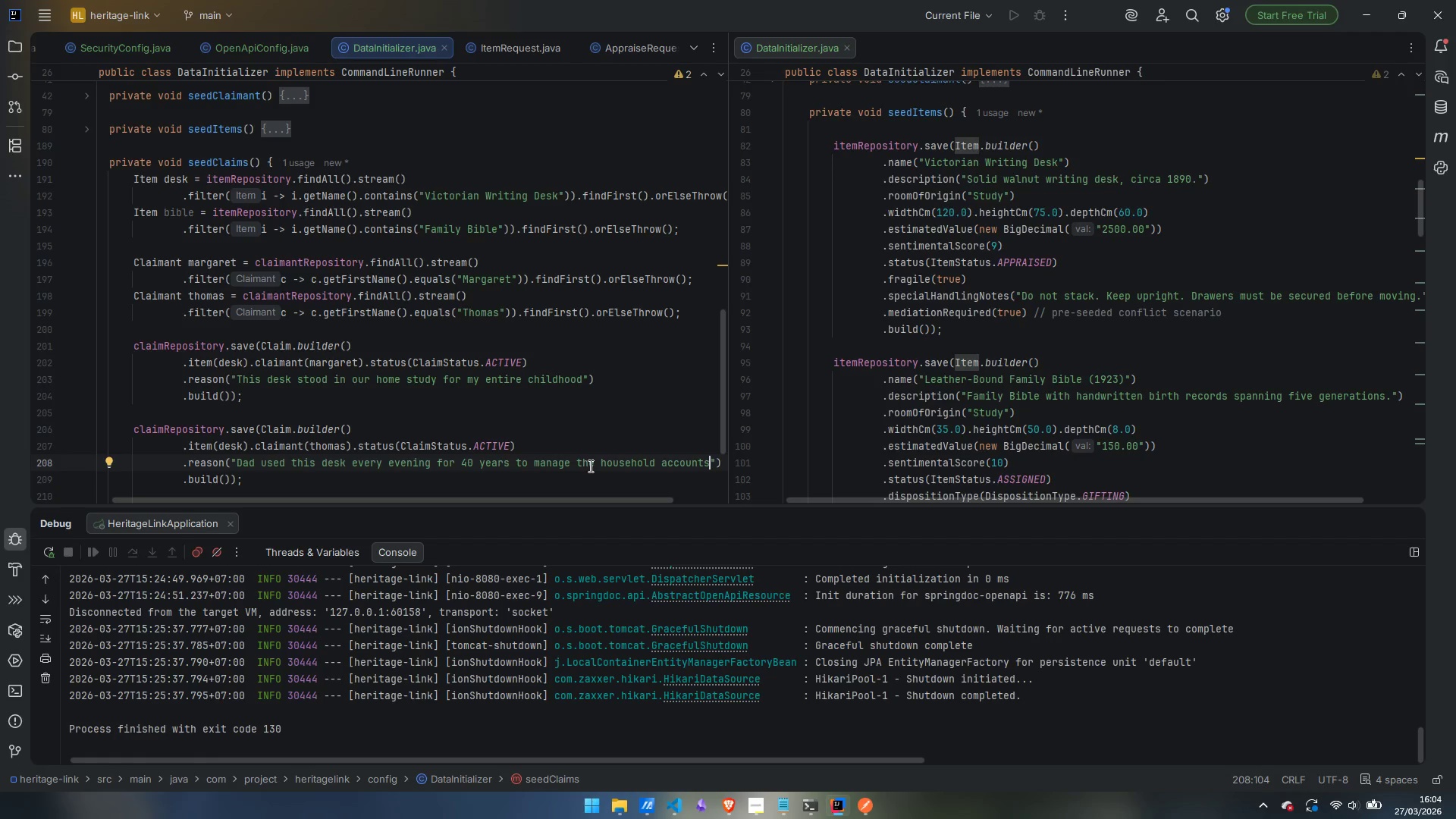 
left_click_drag(start_coordinate=[683, 311], to_coordinate=[132, 297])
 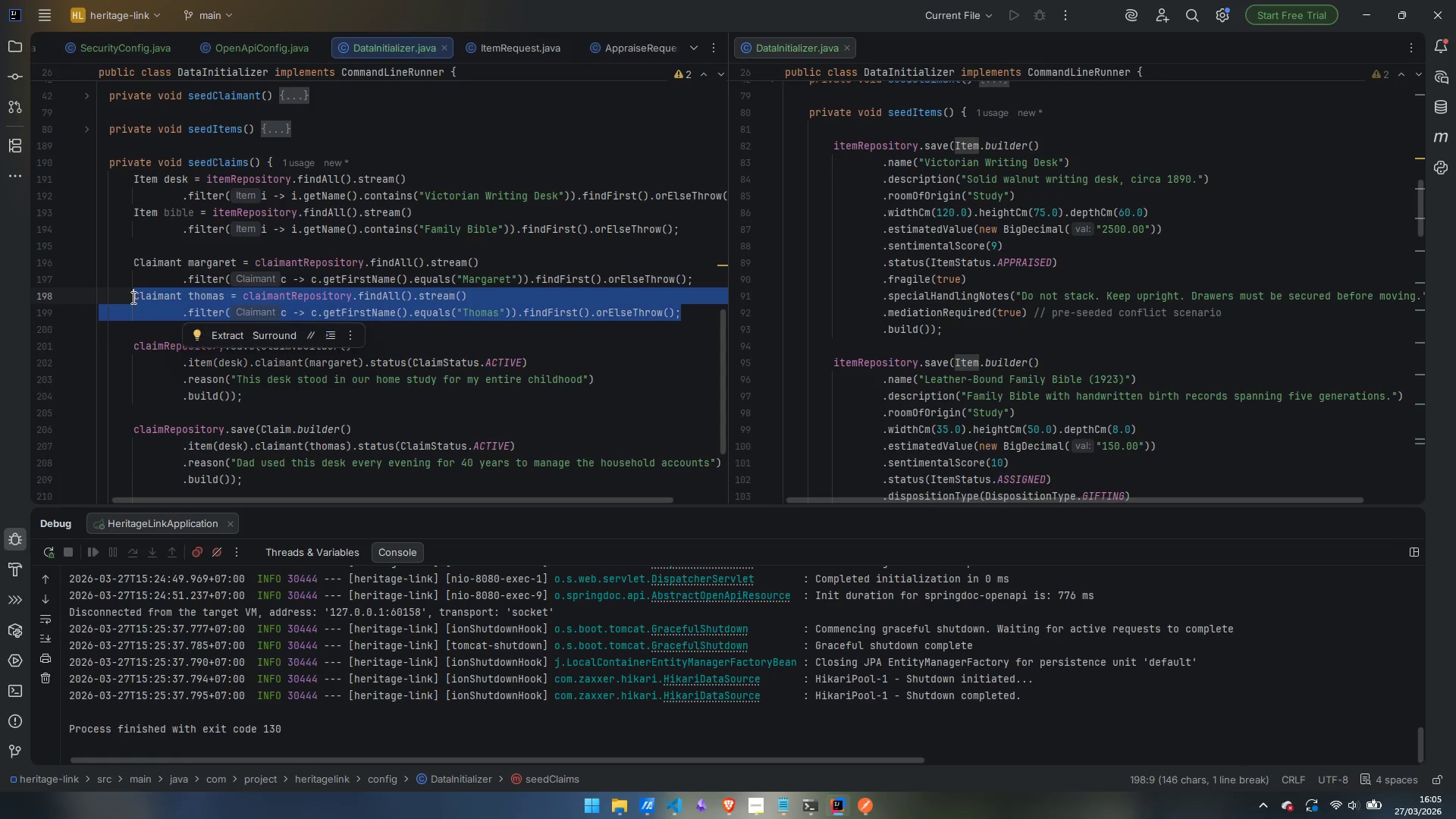 
key(Control+C)
 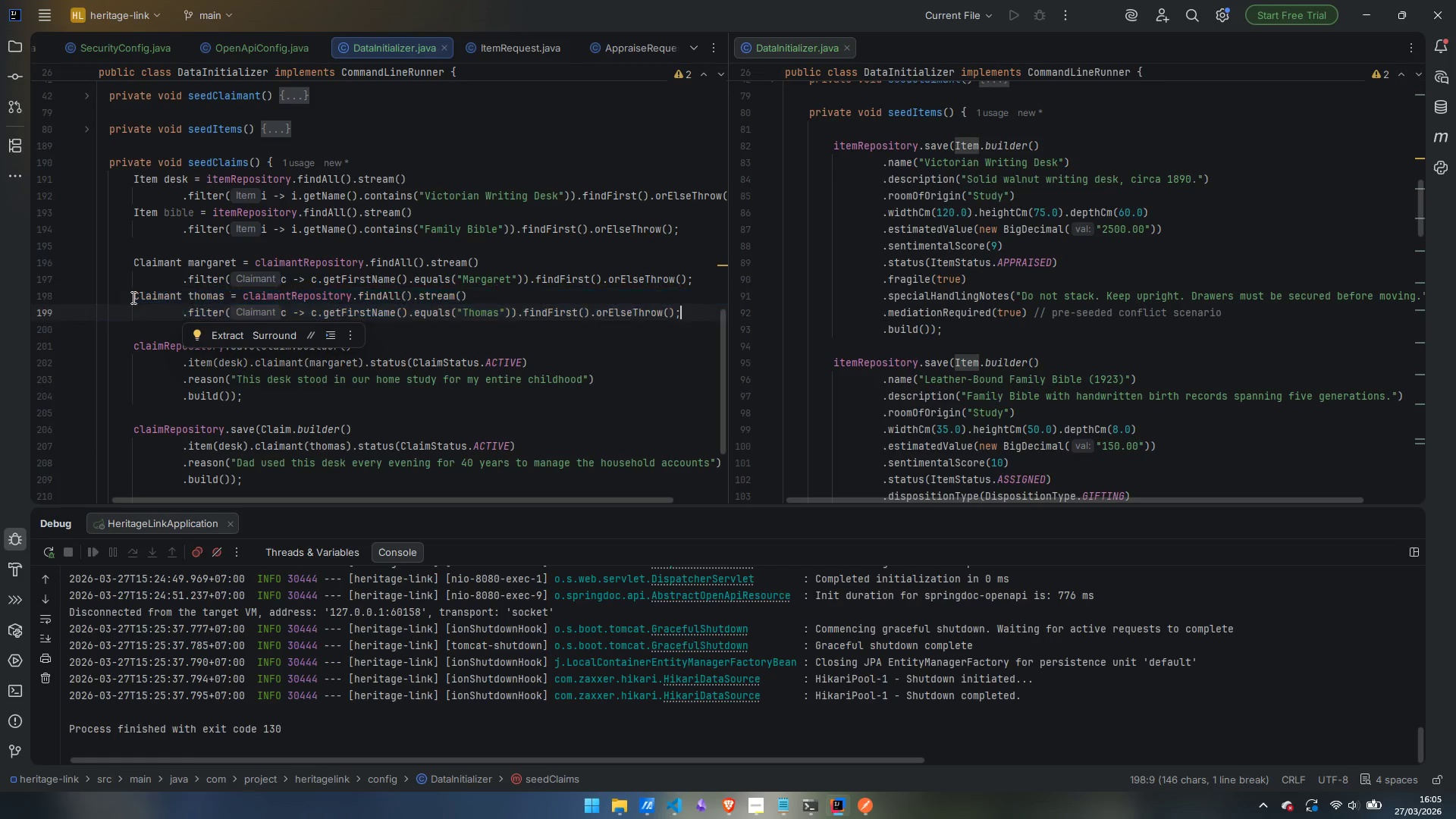 
key(ArrowRight)
 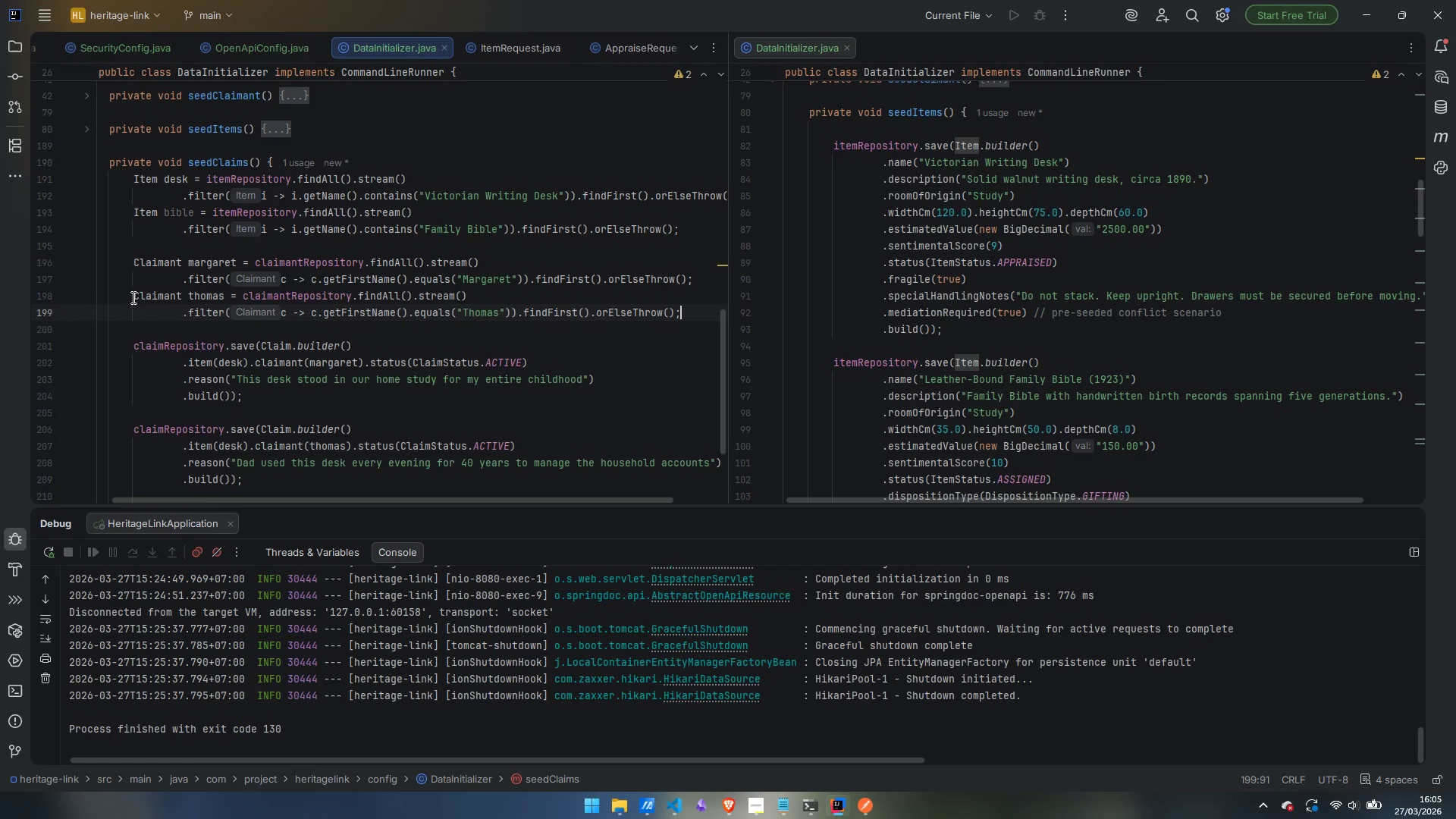 
key(Enter)
 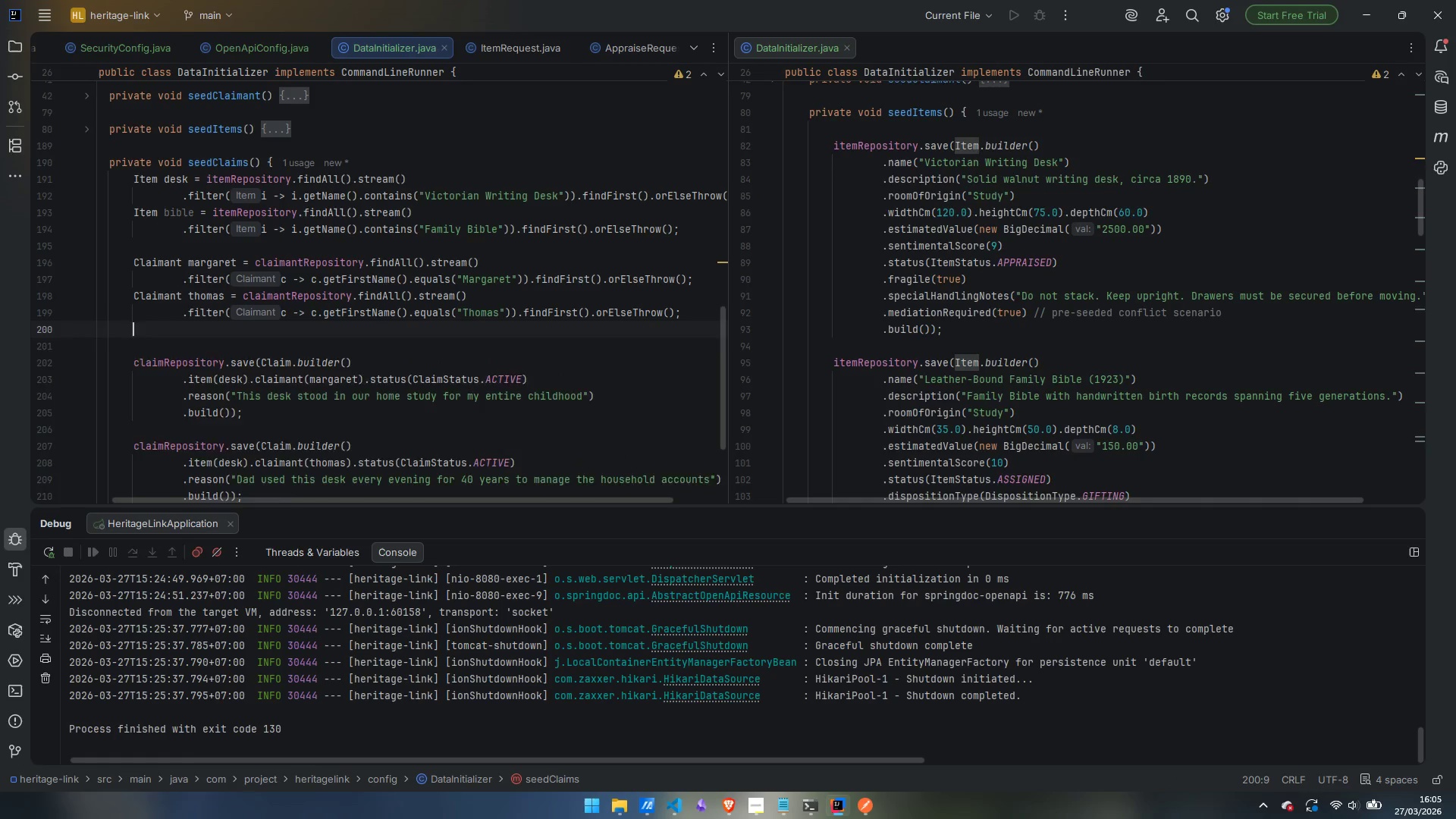 
key(Control+ControlLeft)
 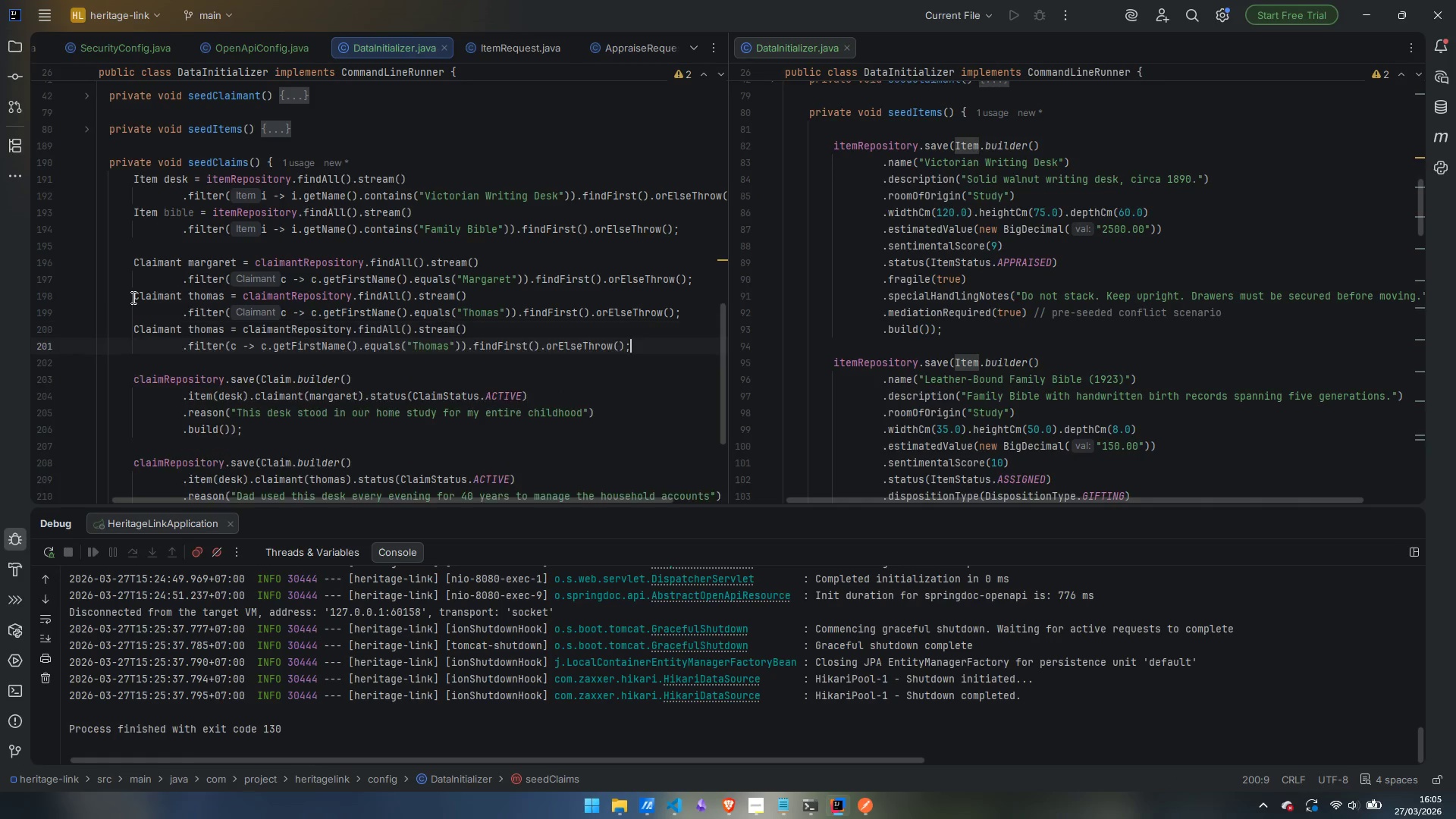 
key(Control+V)
 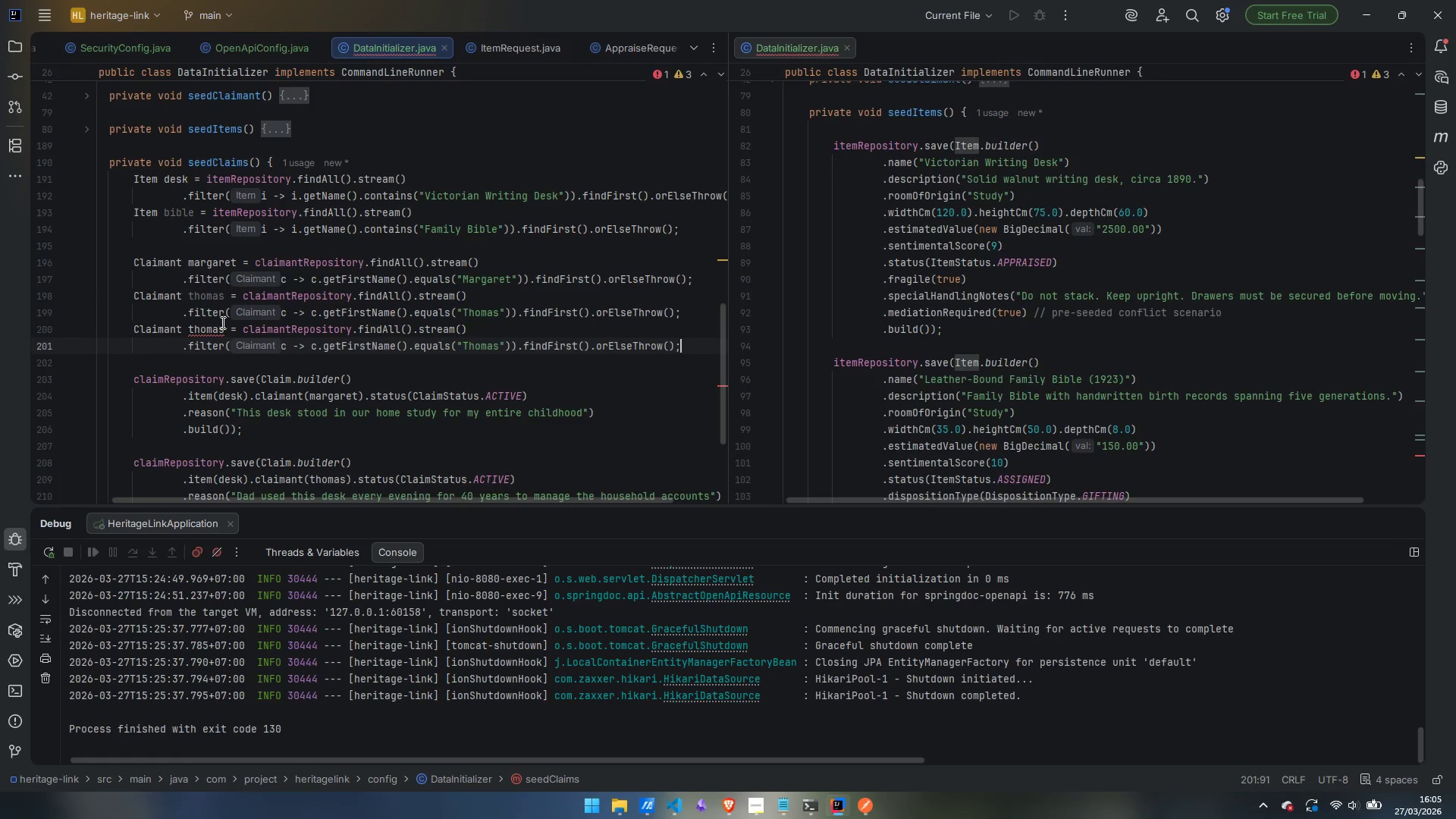 
double_click([209, 326])
 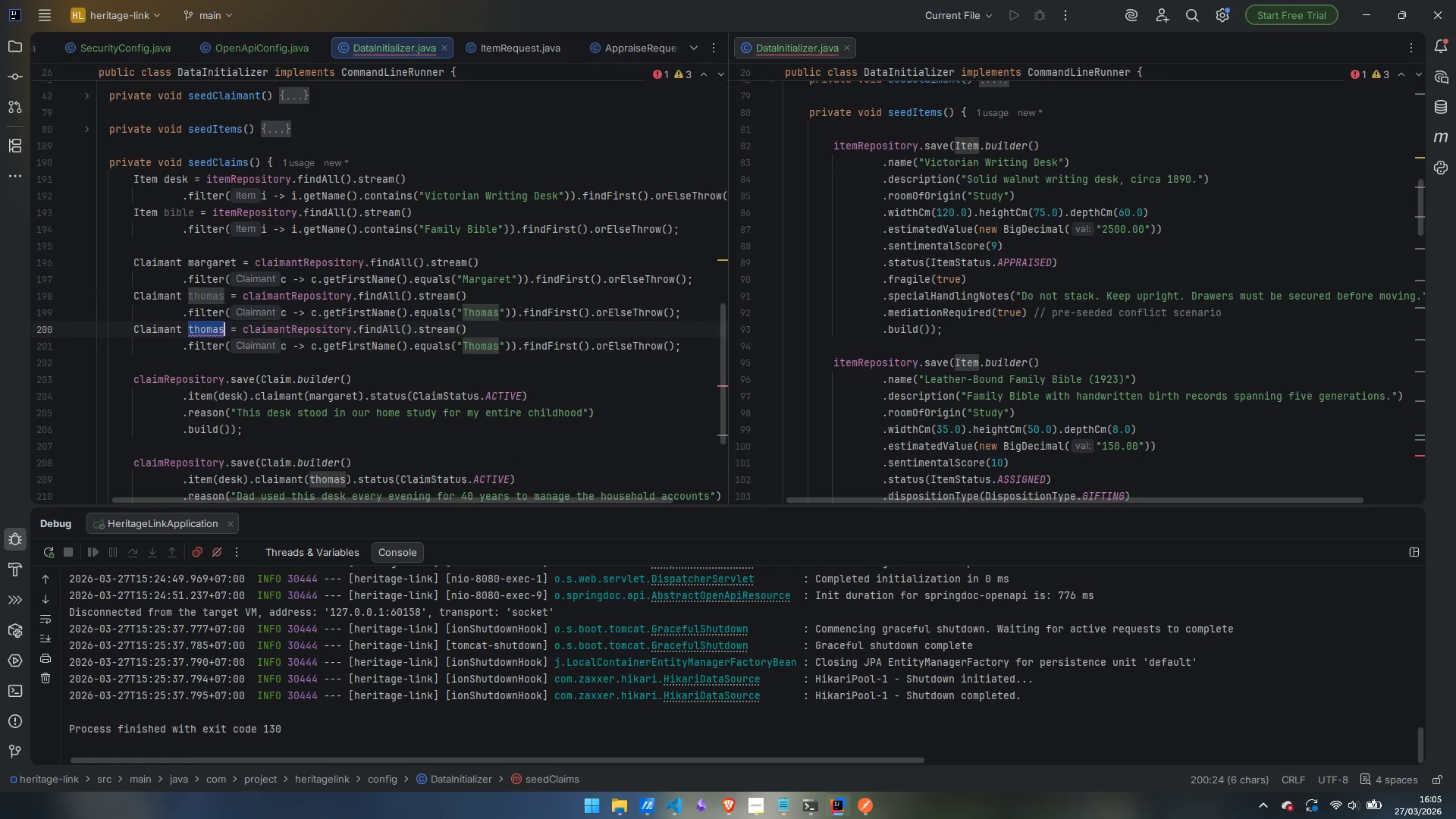 
type(claire)
 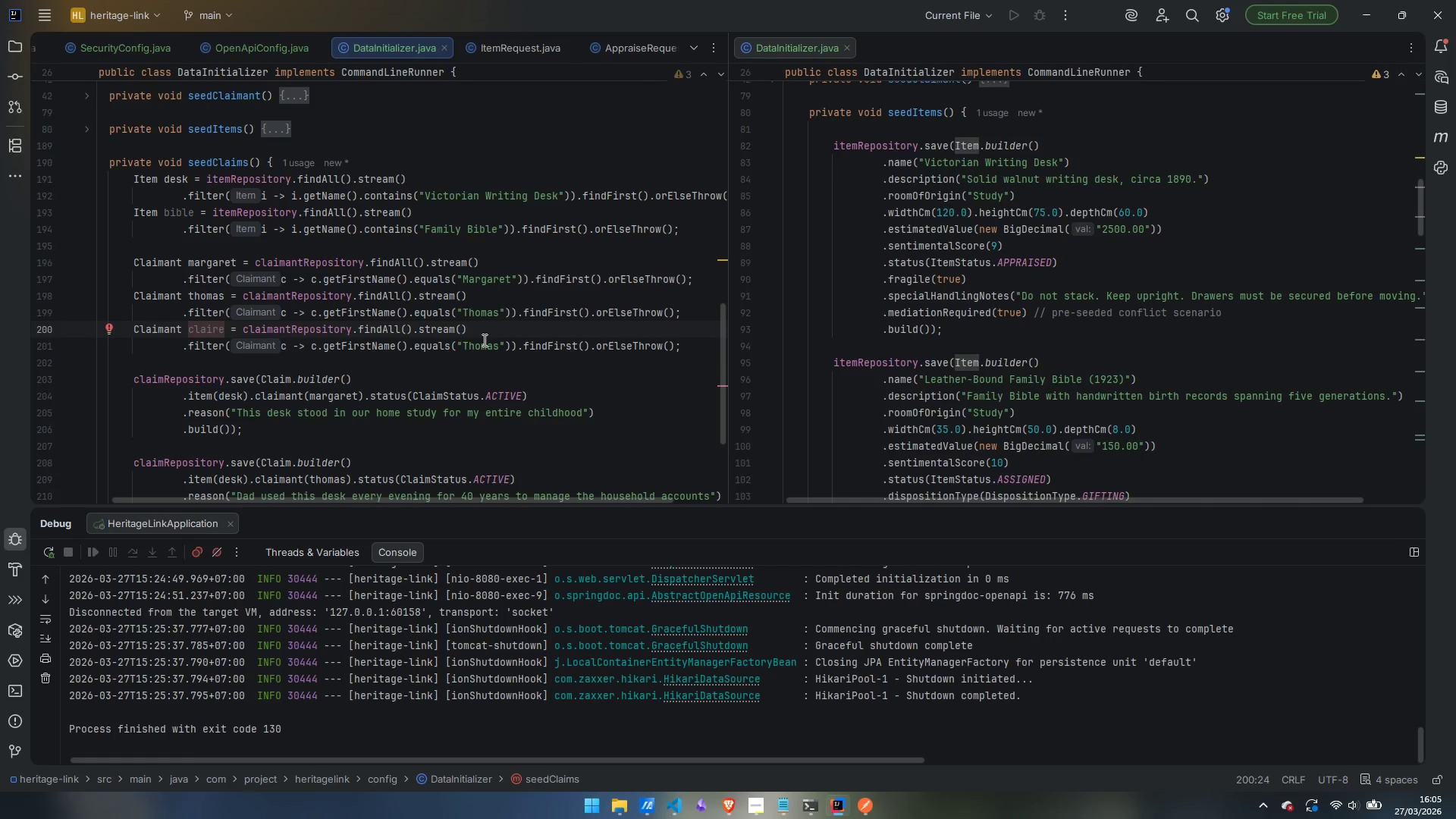 
double_click([487, 350])
 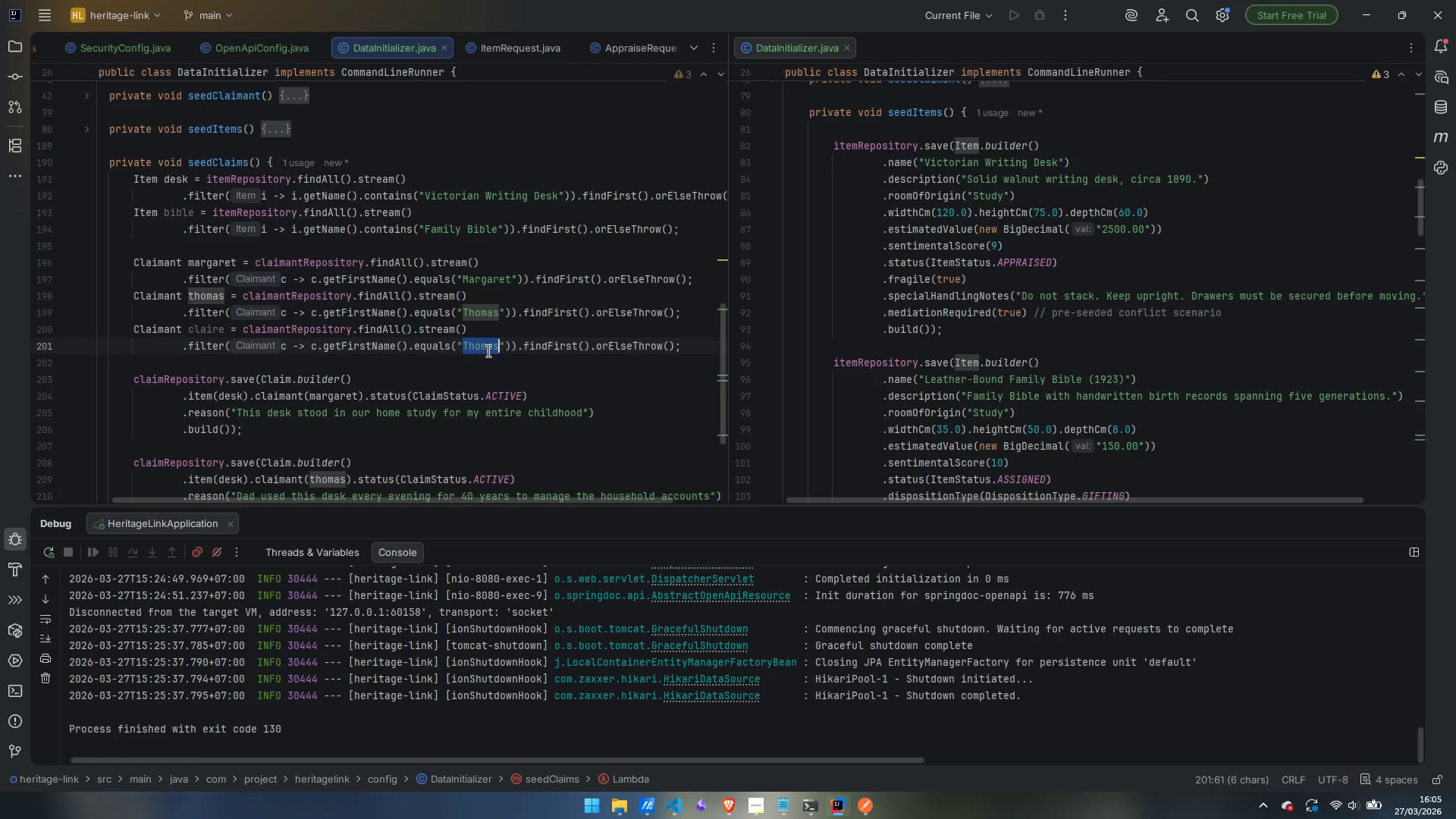 
type(Claire)
 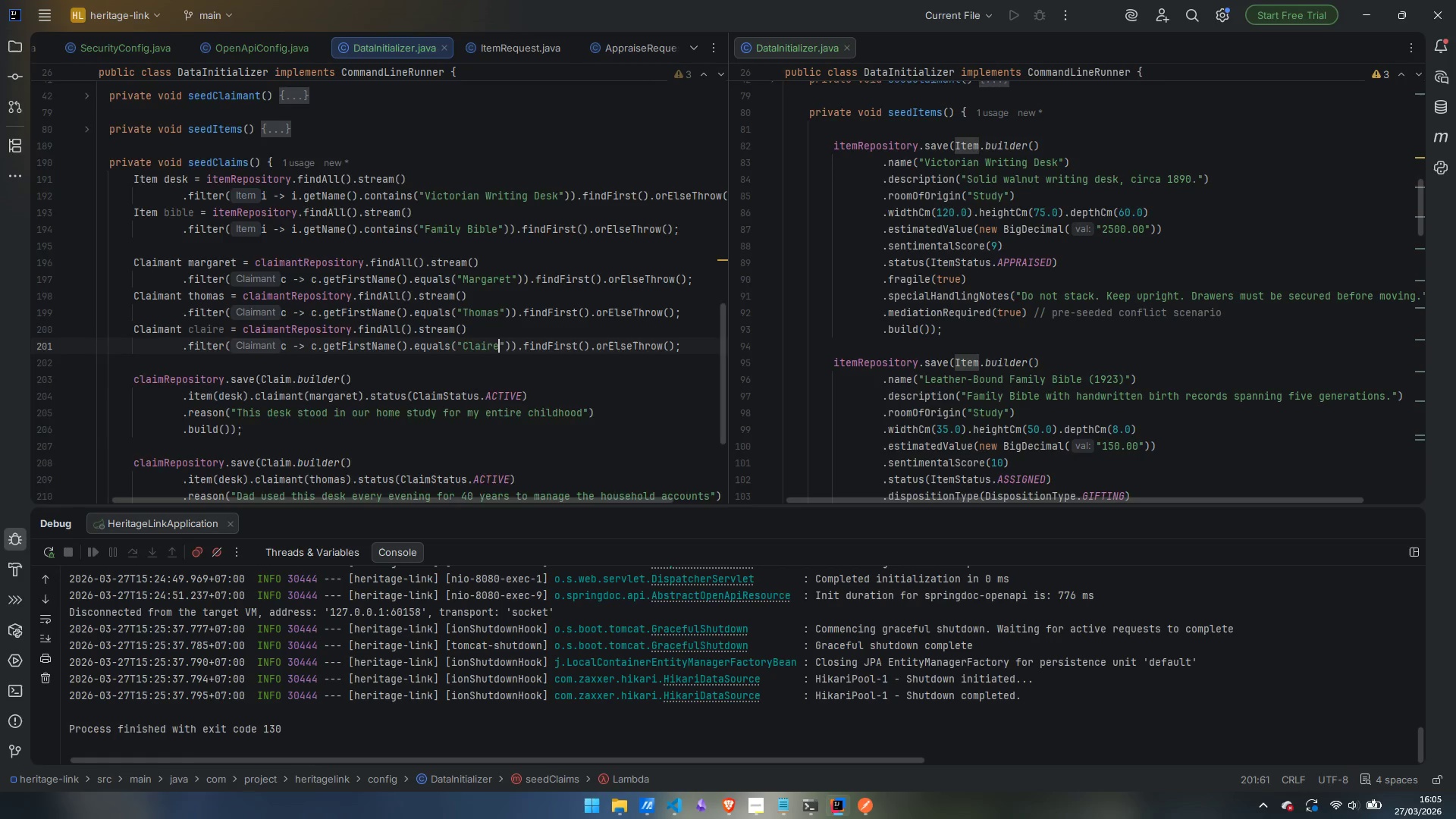 
scroll: coordinate [488, 363], scroll_direction: down, amount: 4.0
 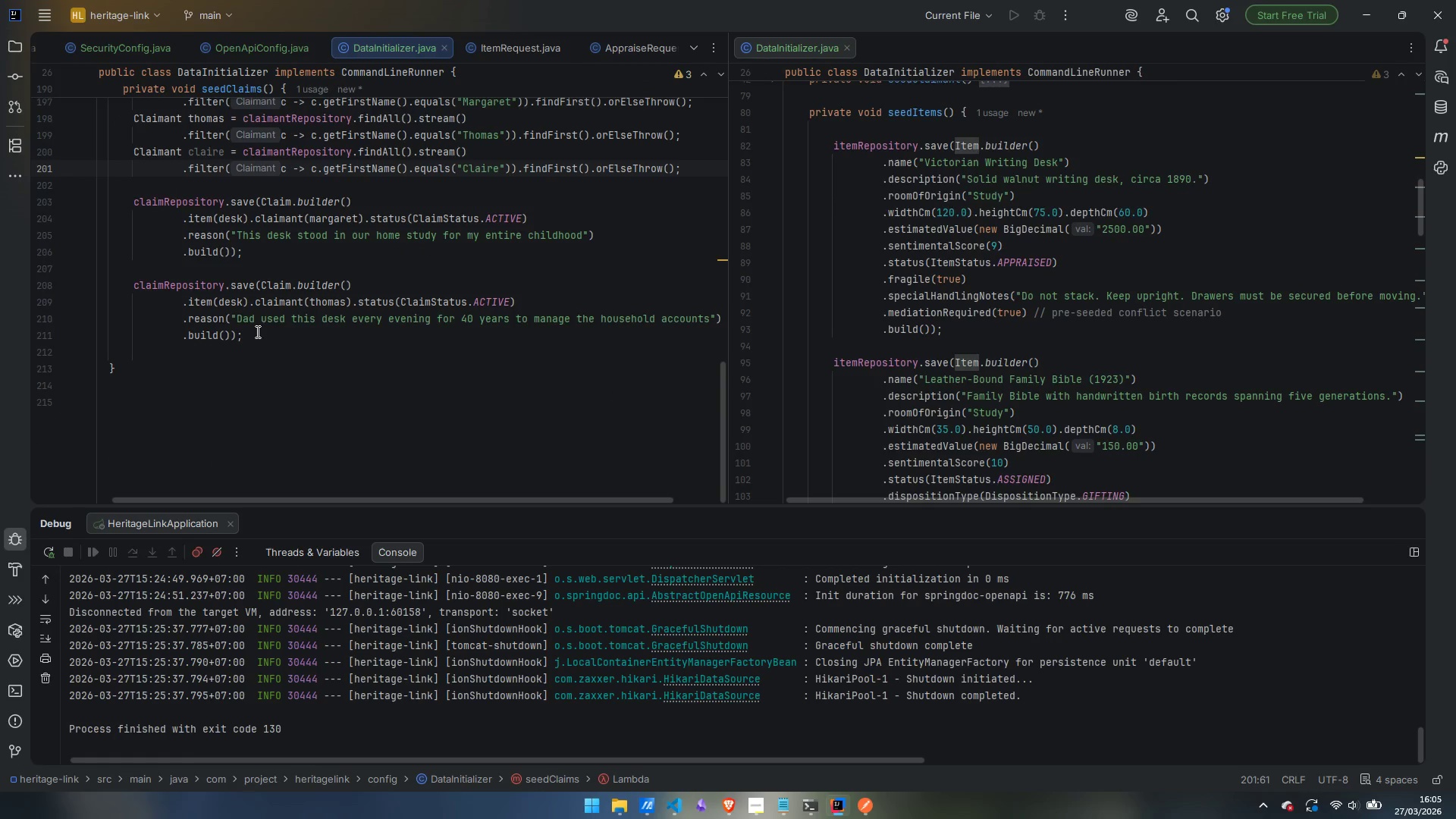 
left_click_drag(start_coordinate=[256, 334], to_coordinate=[133, 284])
 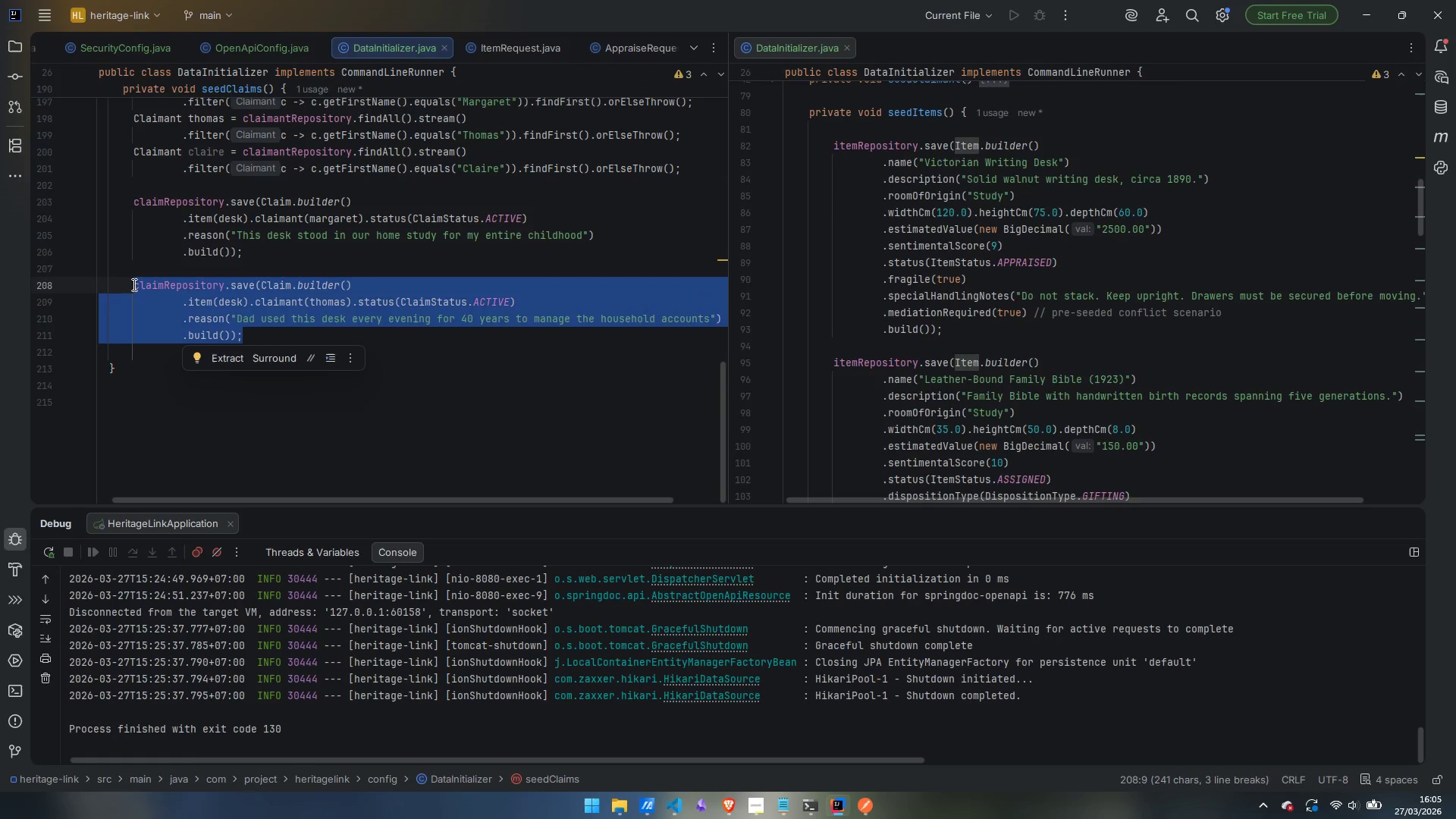 
key(Control+C)
 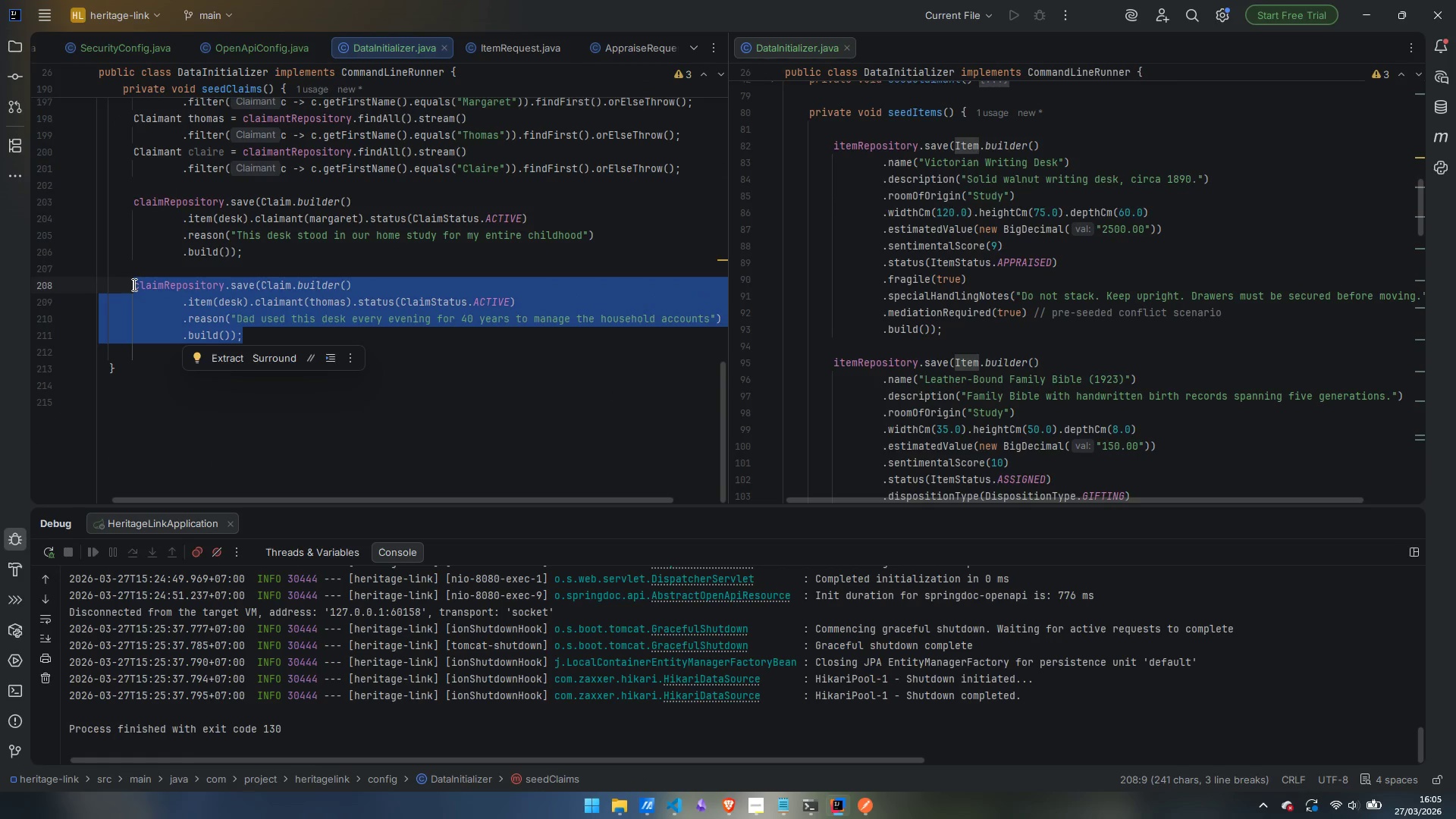 
key(ArrowRight)
 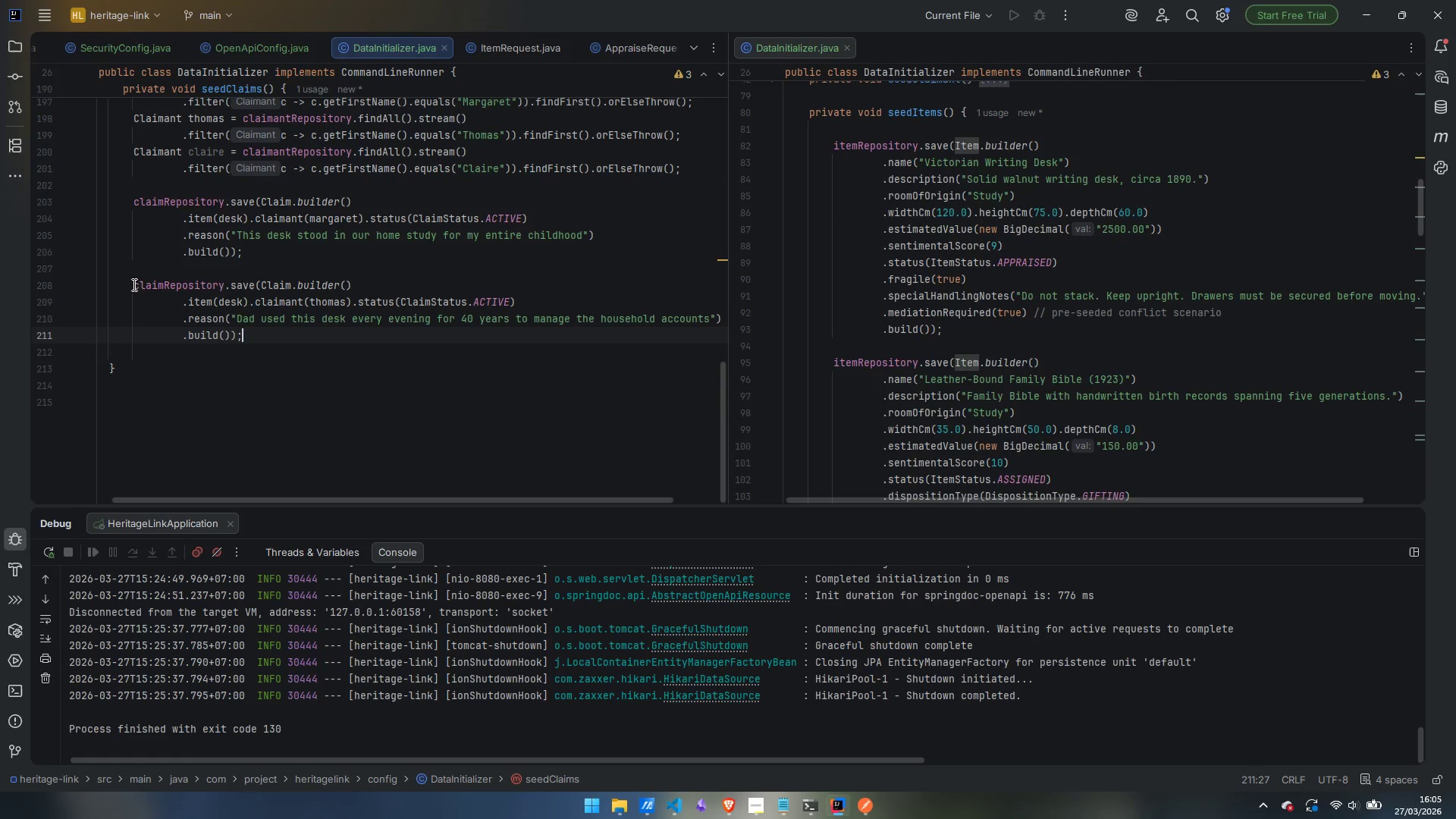 
key(Enter)
 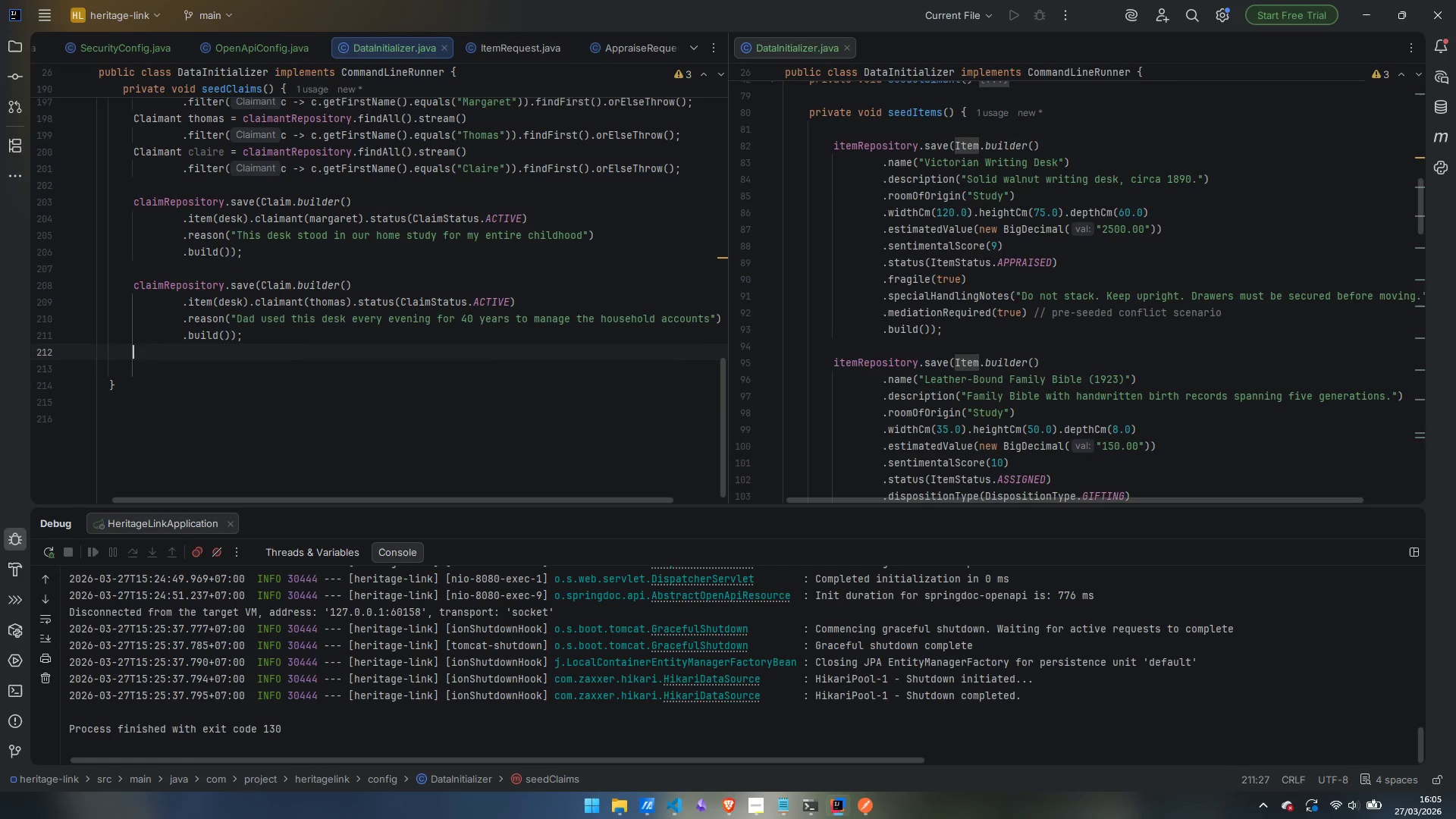 
key(Enter)
 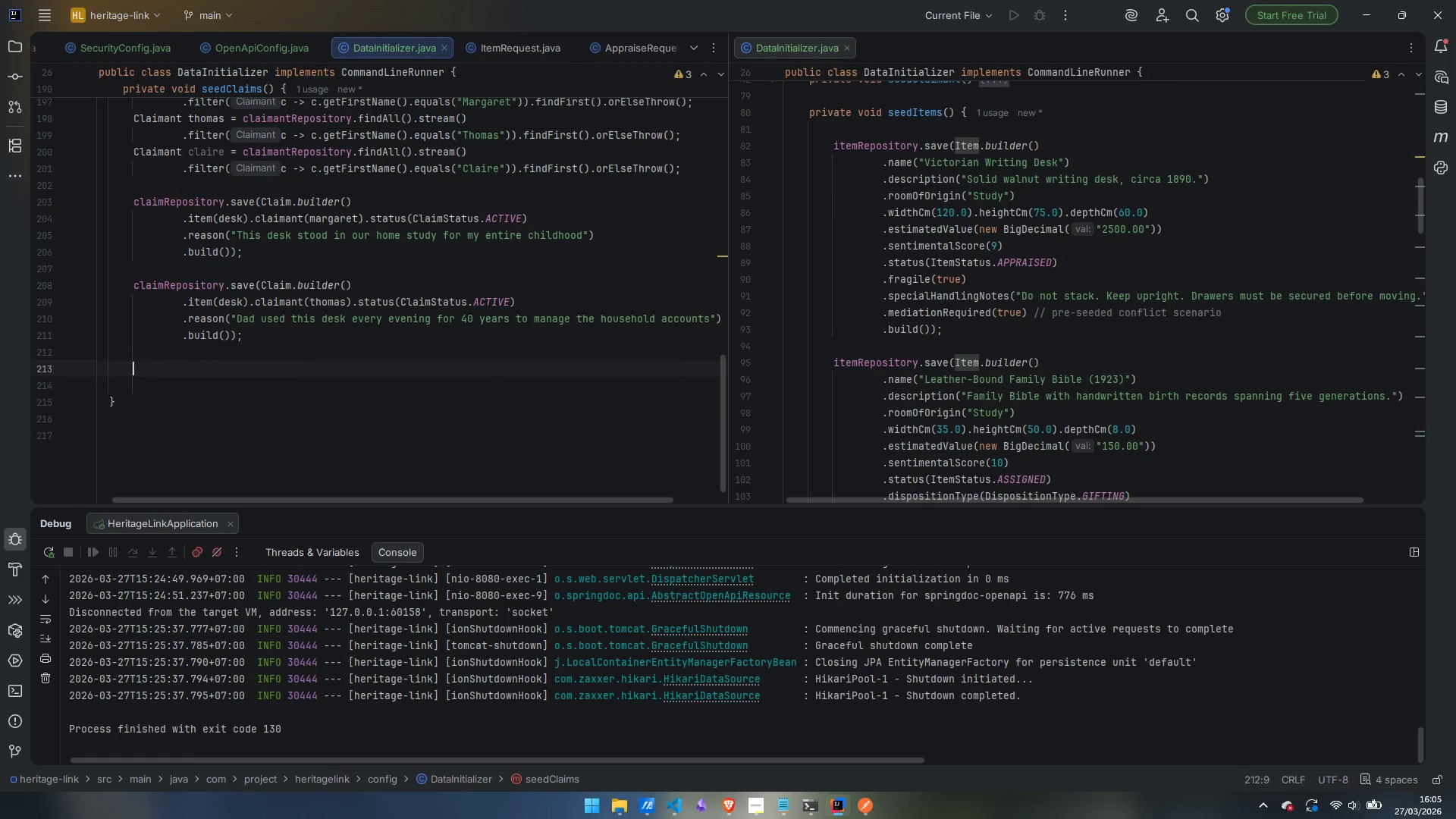 
key(Control+ControlLeft)
 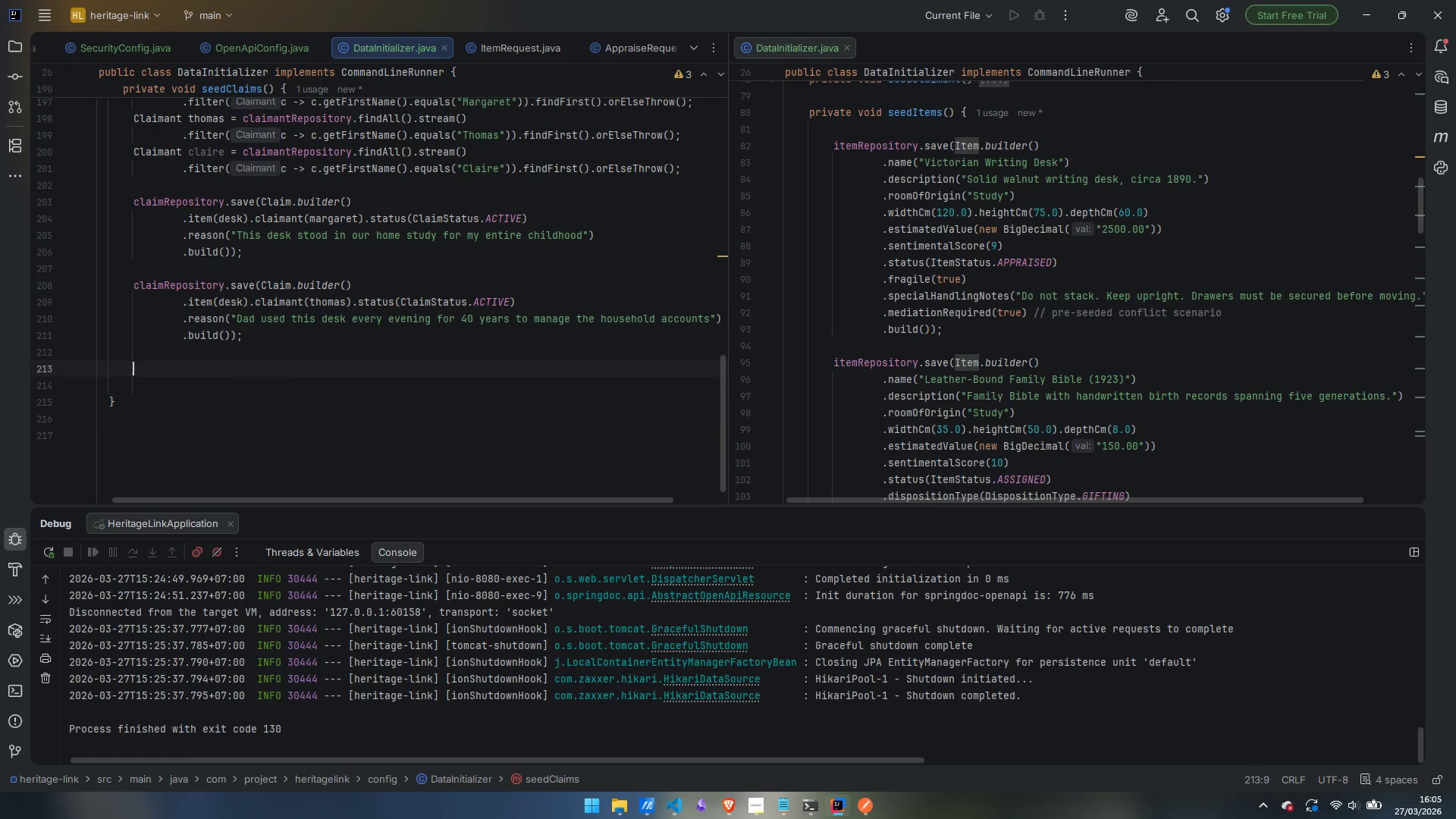 
key(Control+V)
 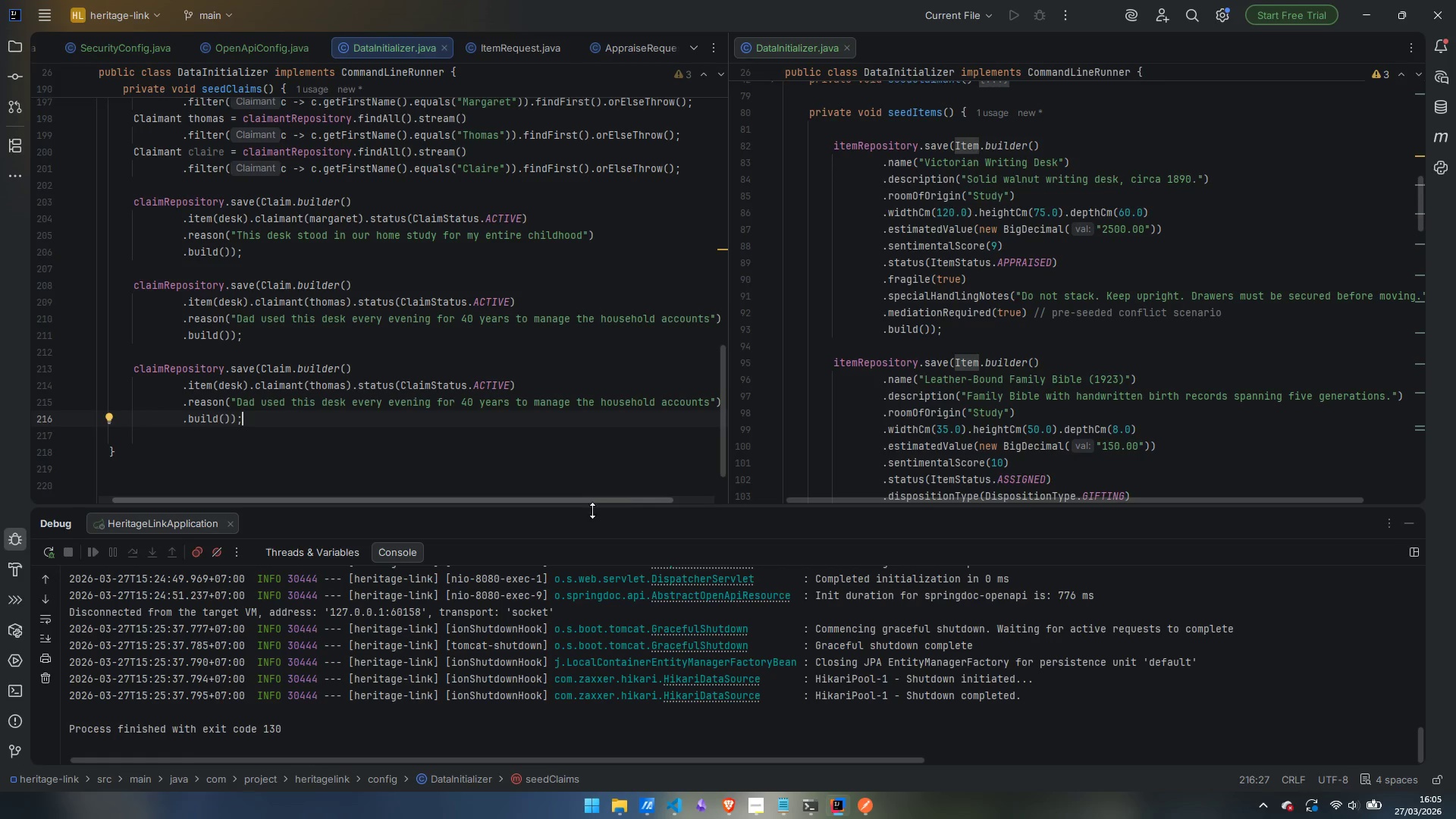 
wait(6.23)
 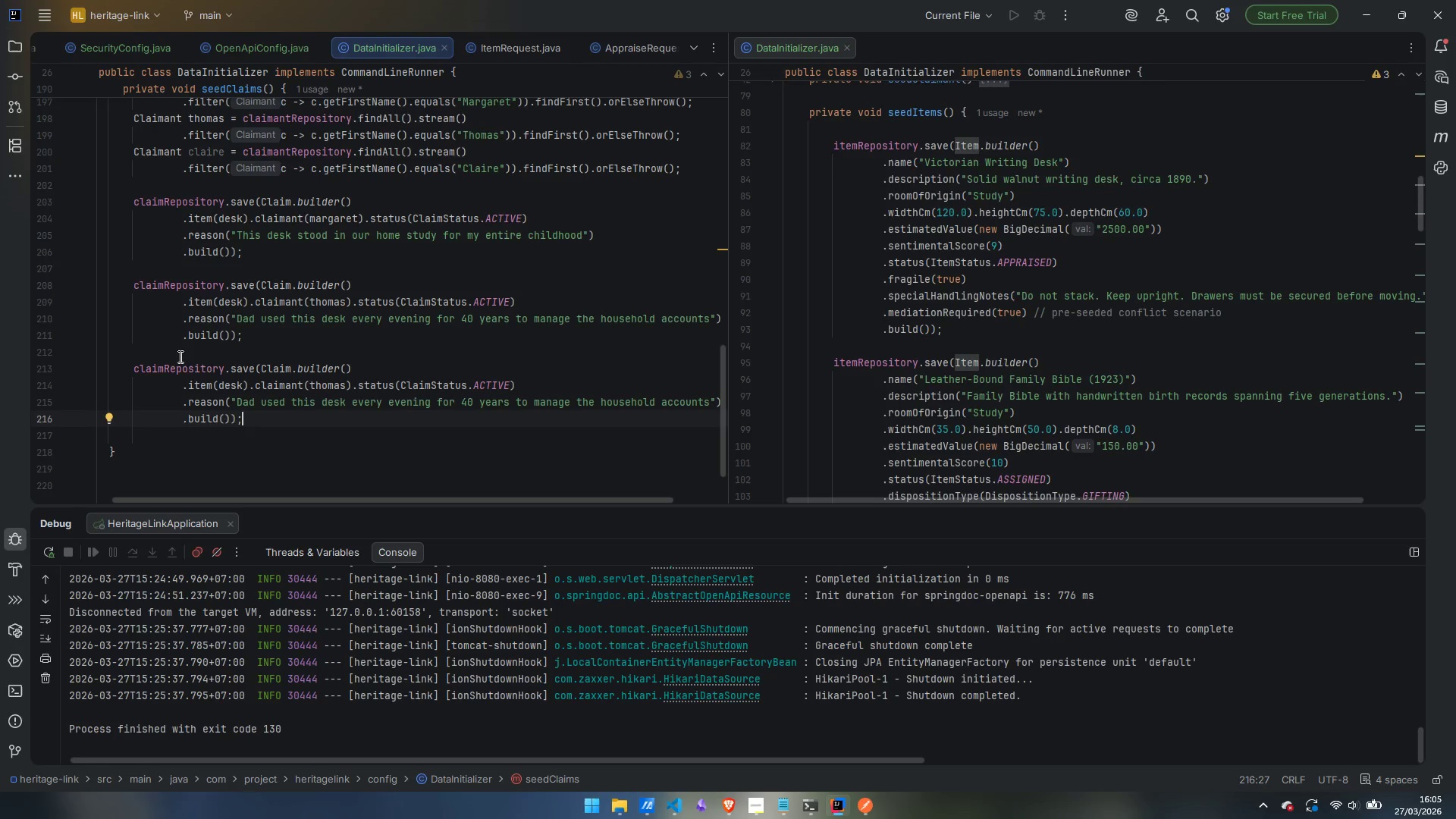 
double_click([236, 385])
 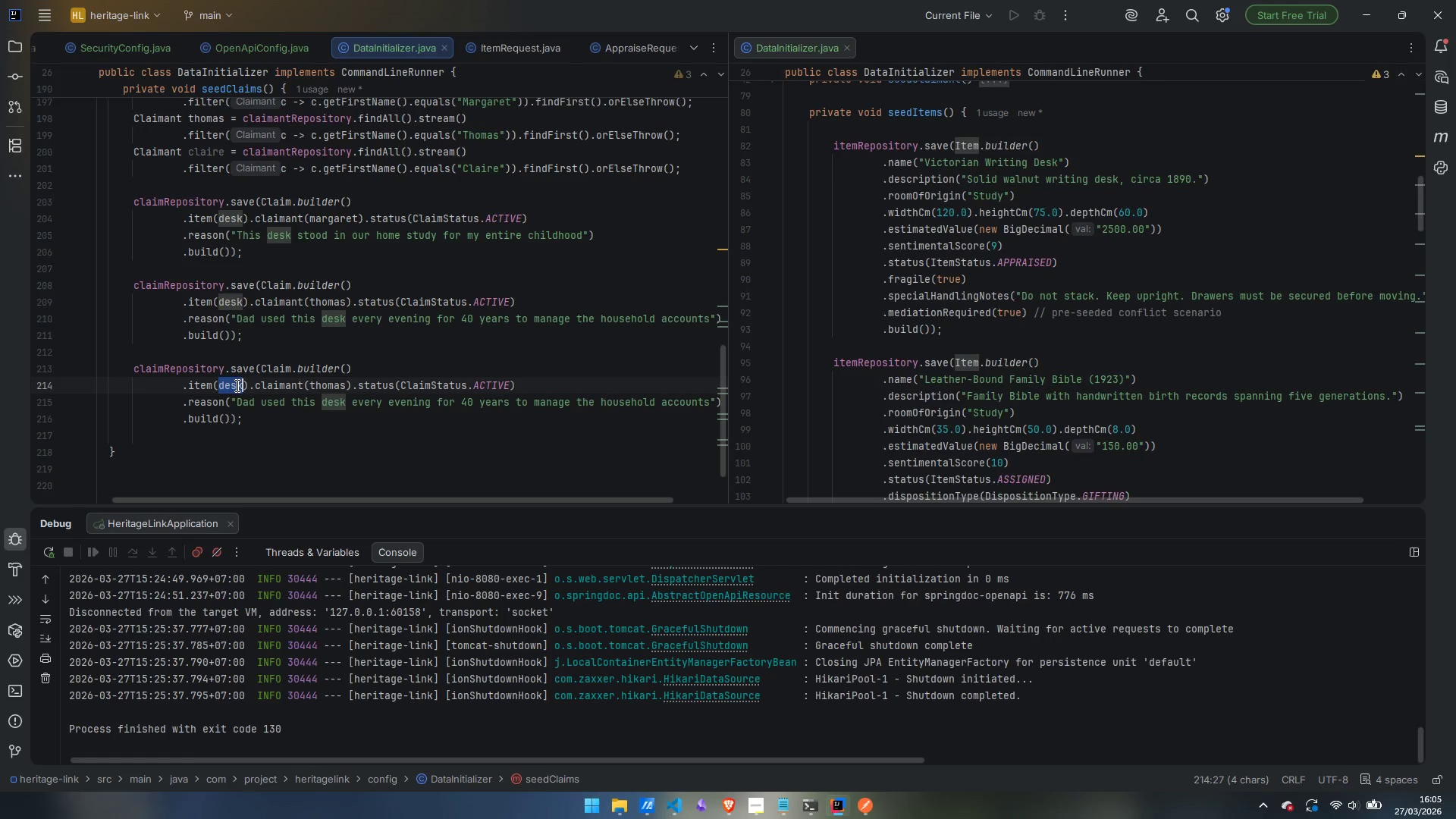 
type(boib)
 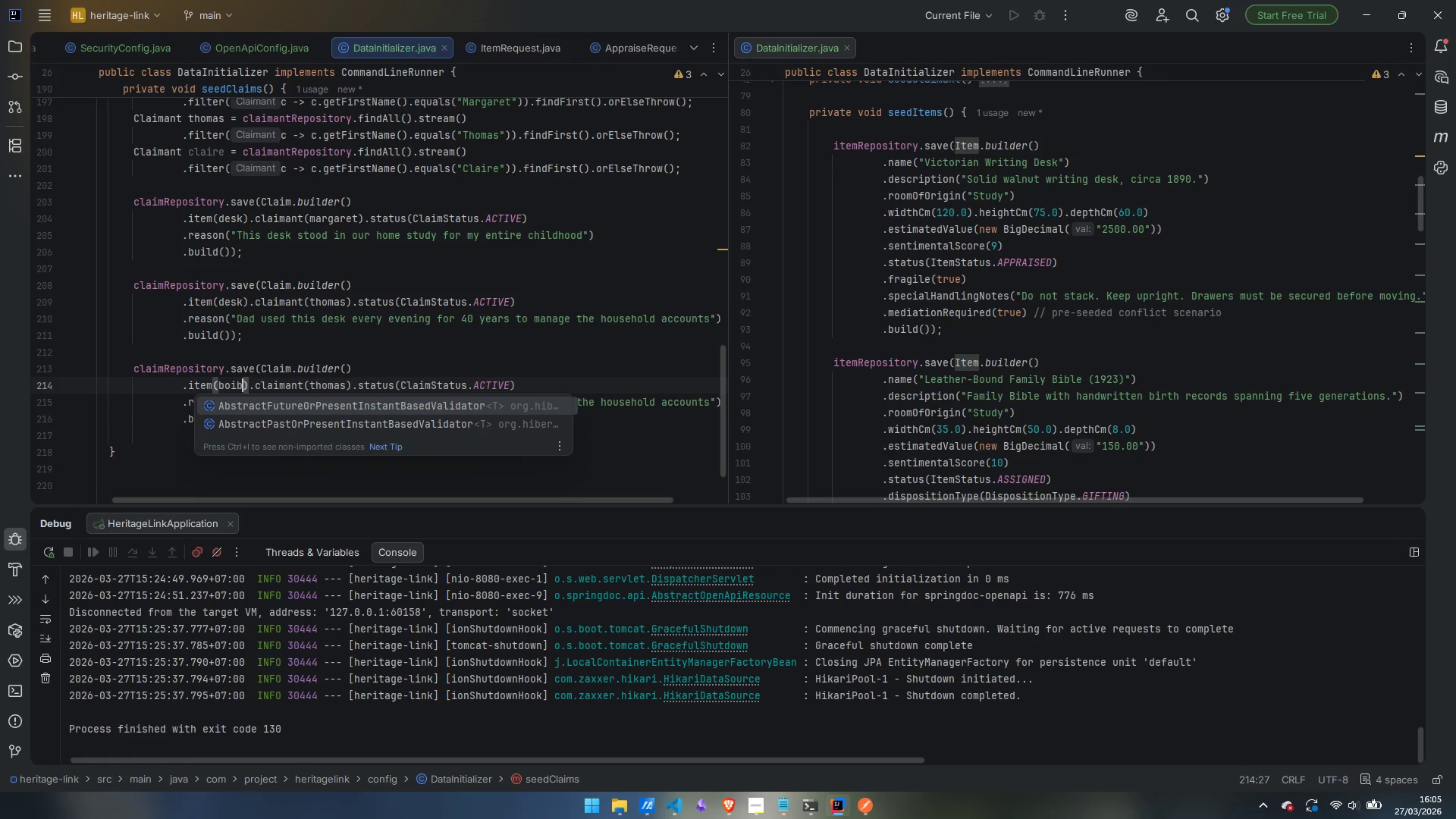 
key(Control+ControlLeft)
 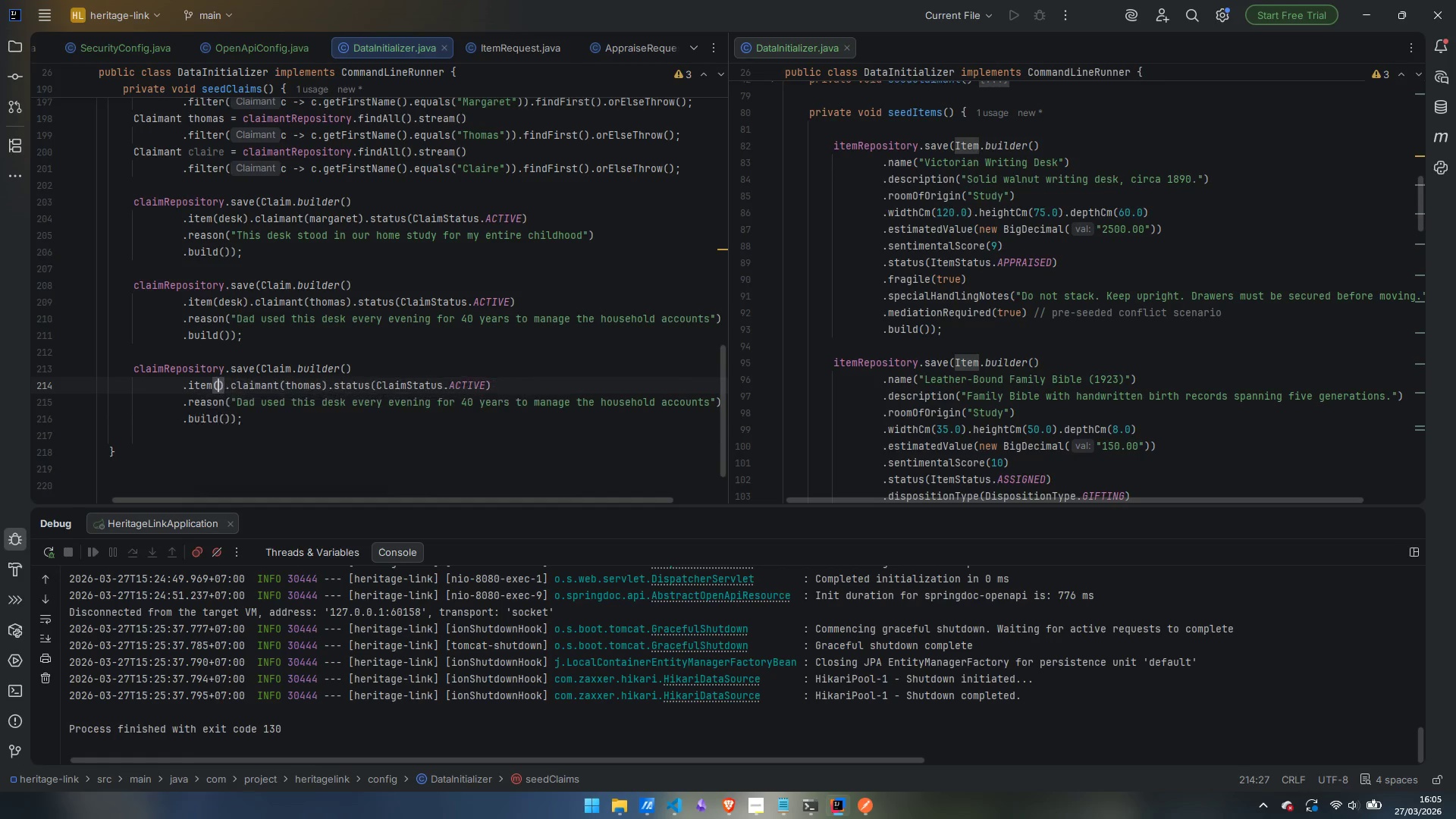 
key(Control+Backspace)
 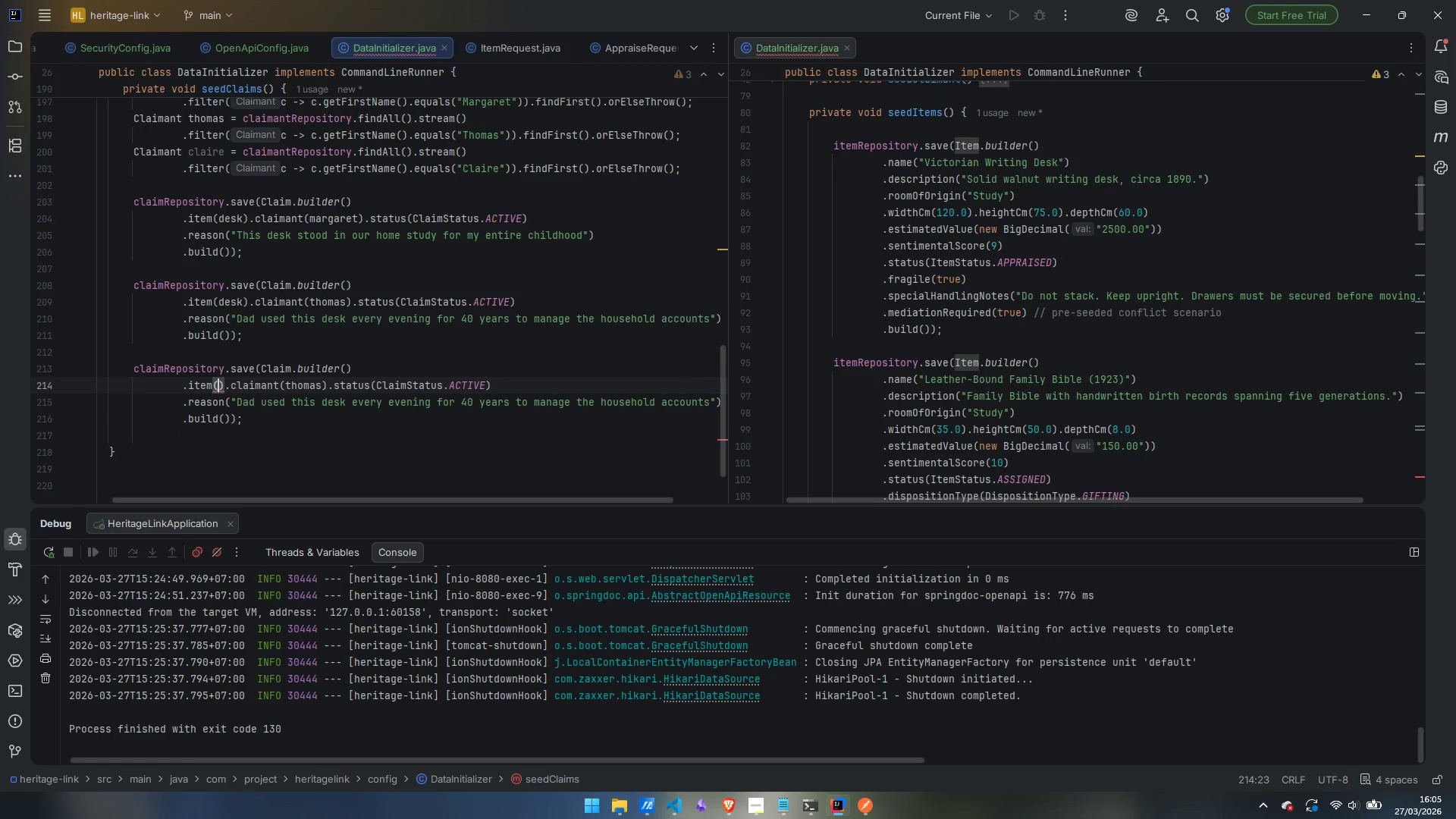 
type(boble)
 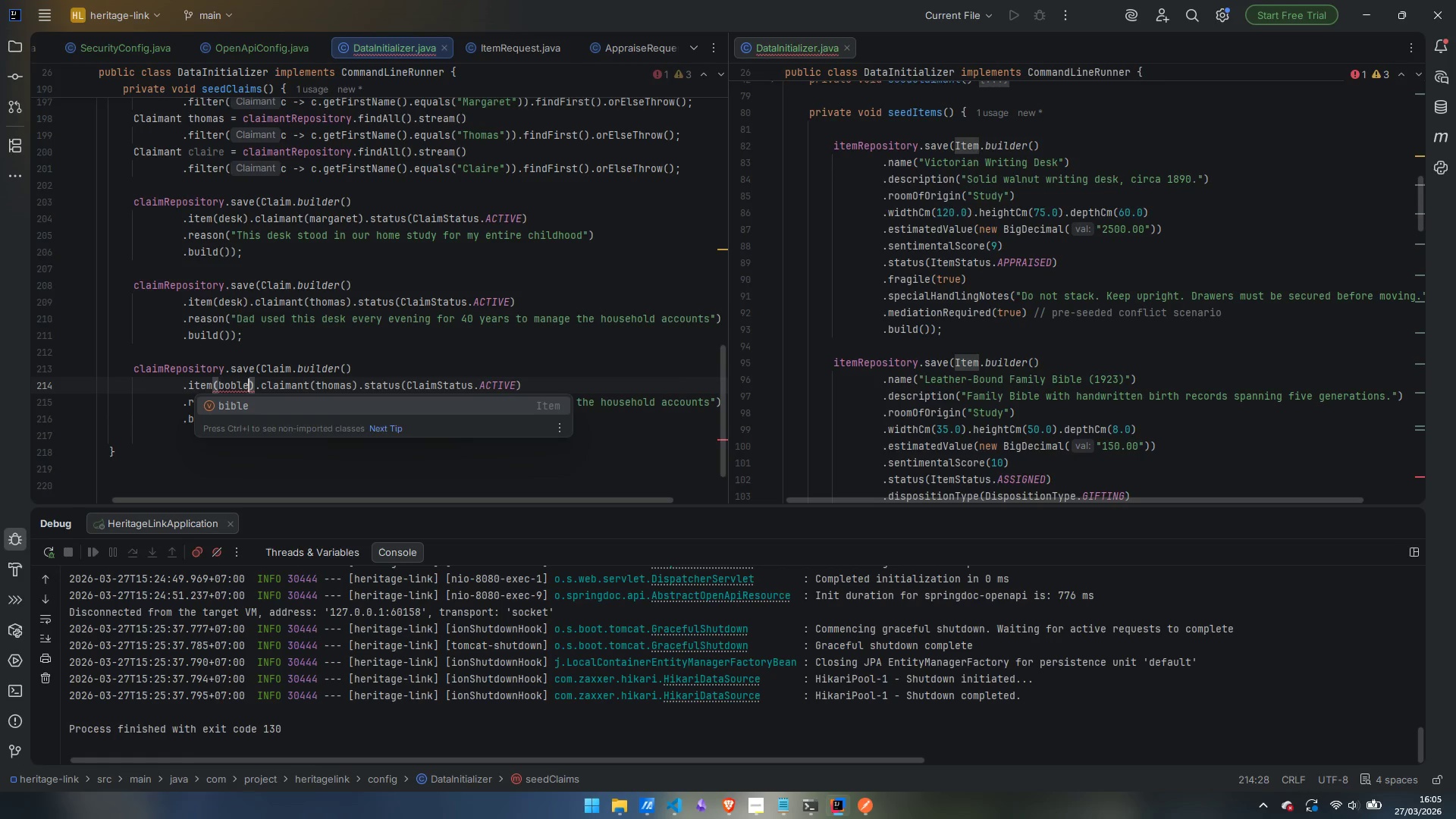 
key(Enter)
 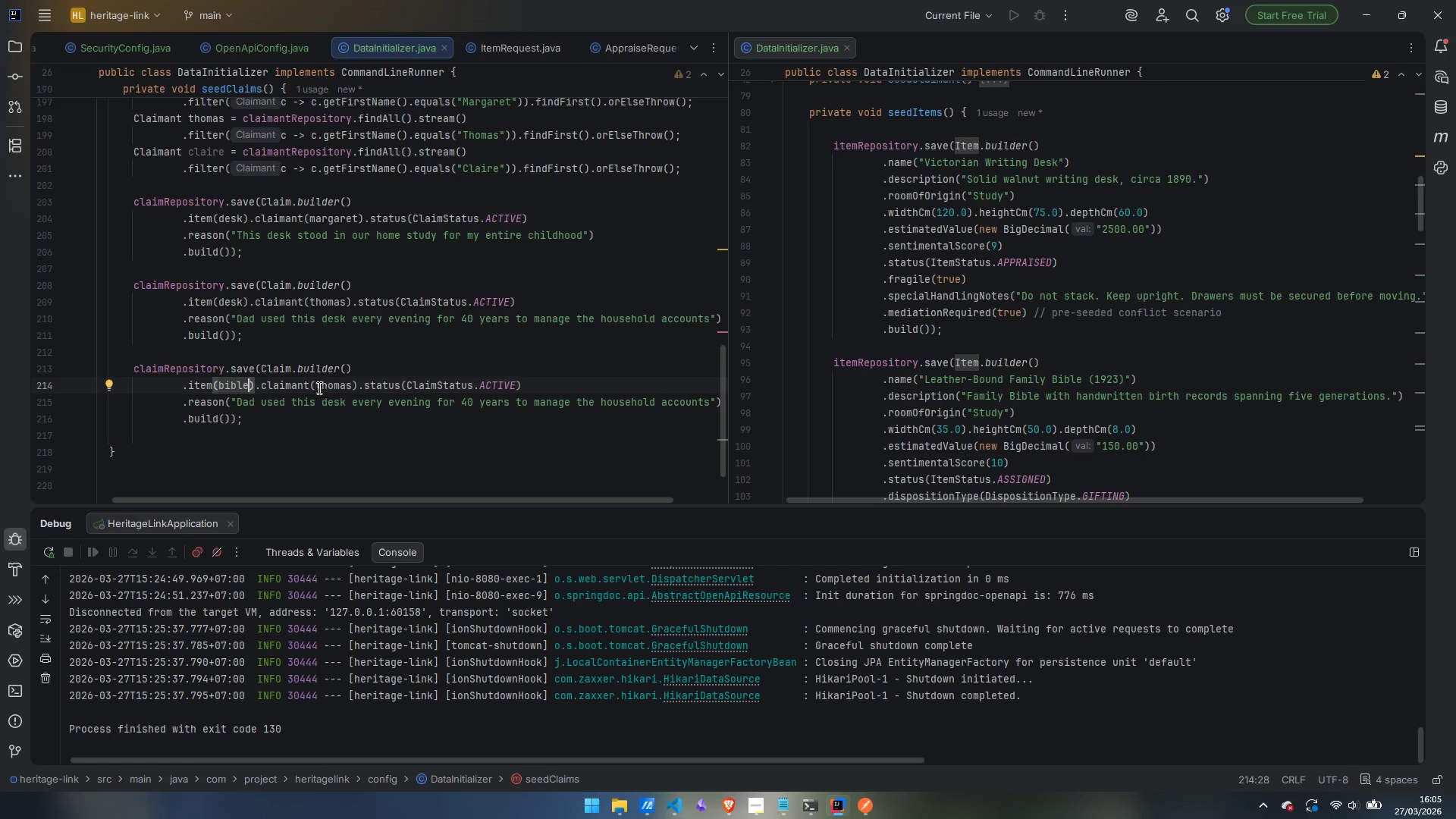 
double_click([335, 381])
 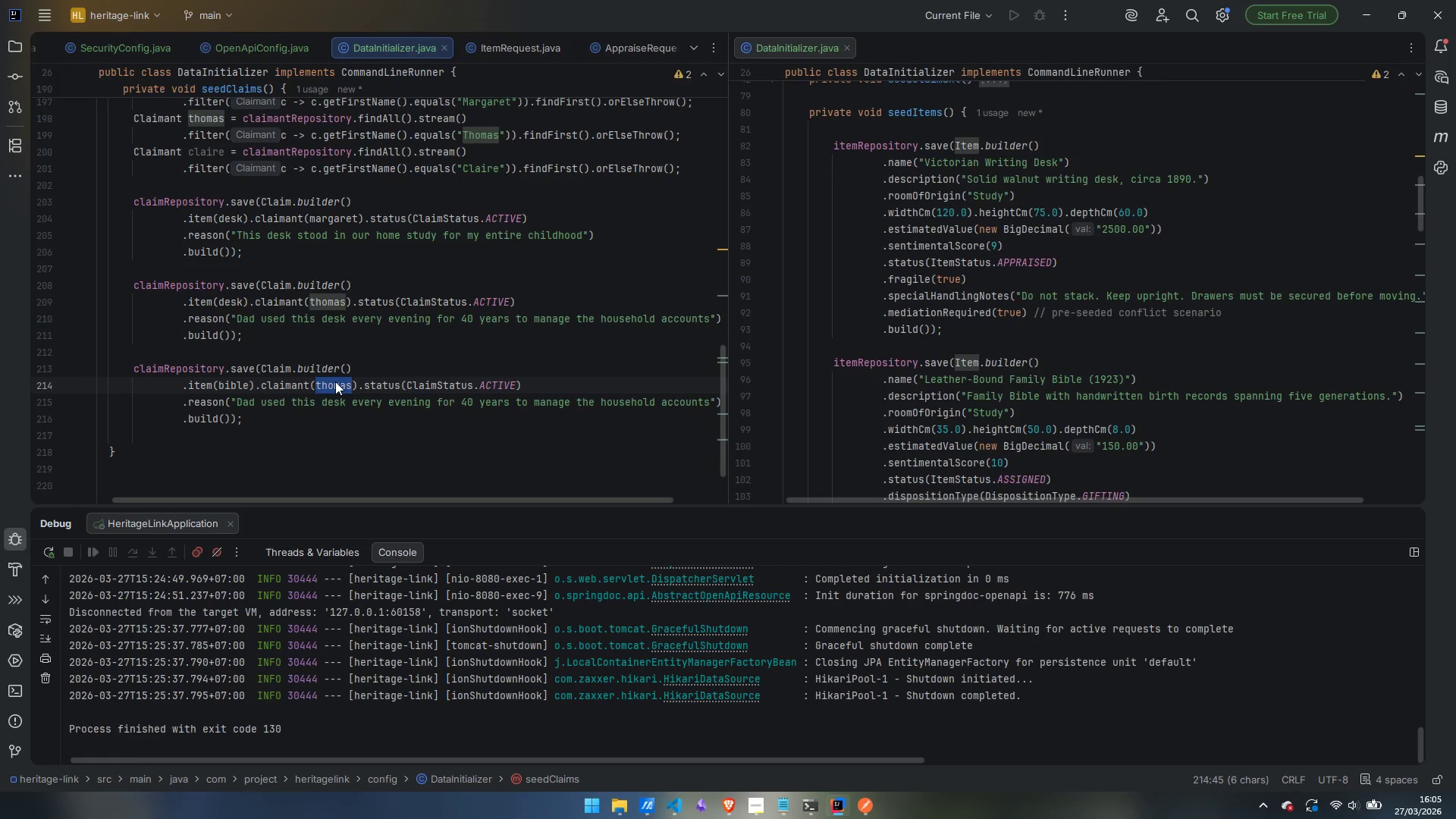 
wait(10.0)
 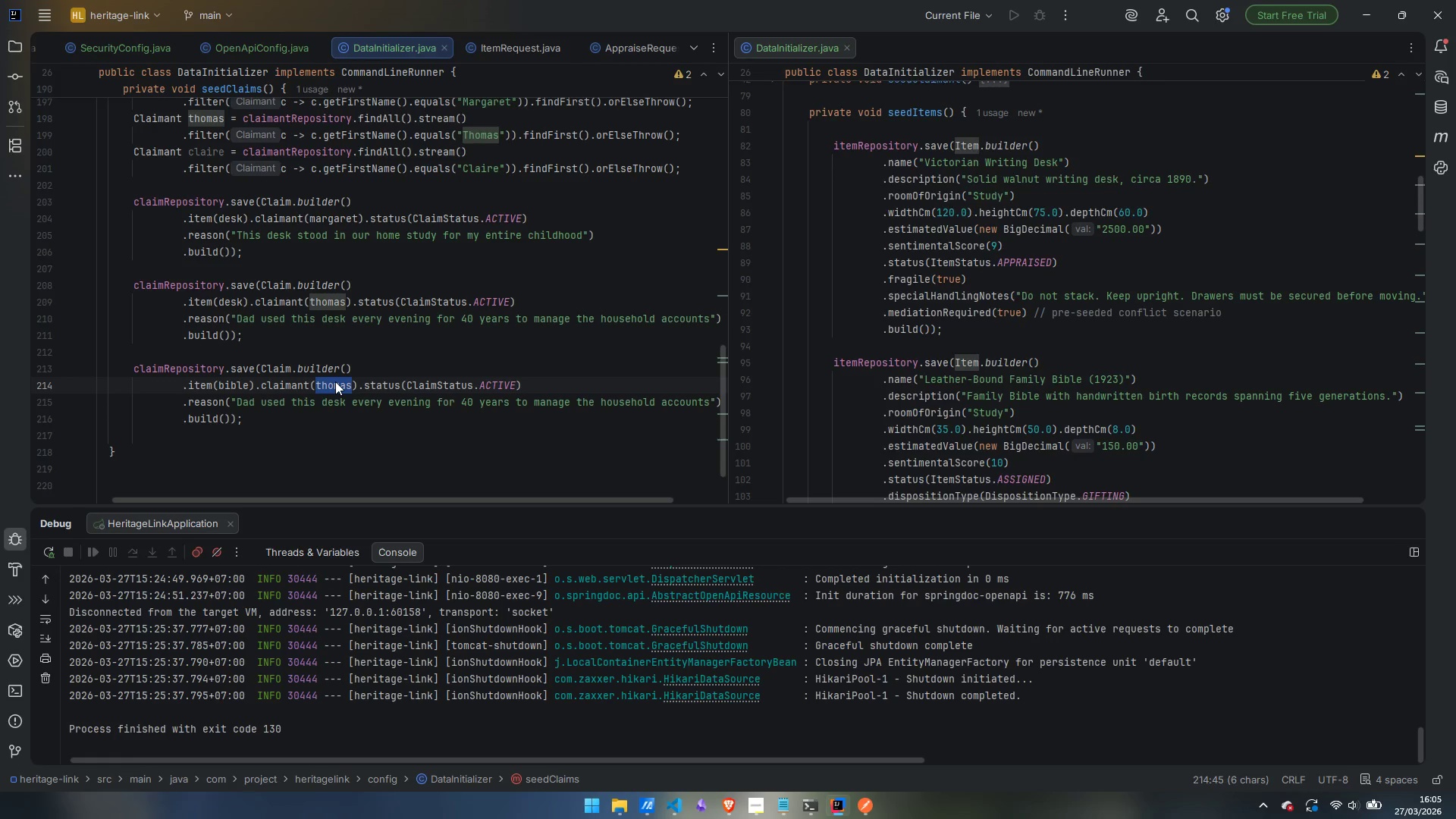 
type(cla)
 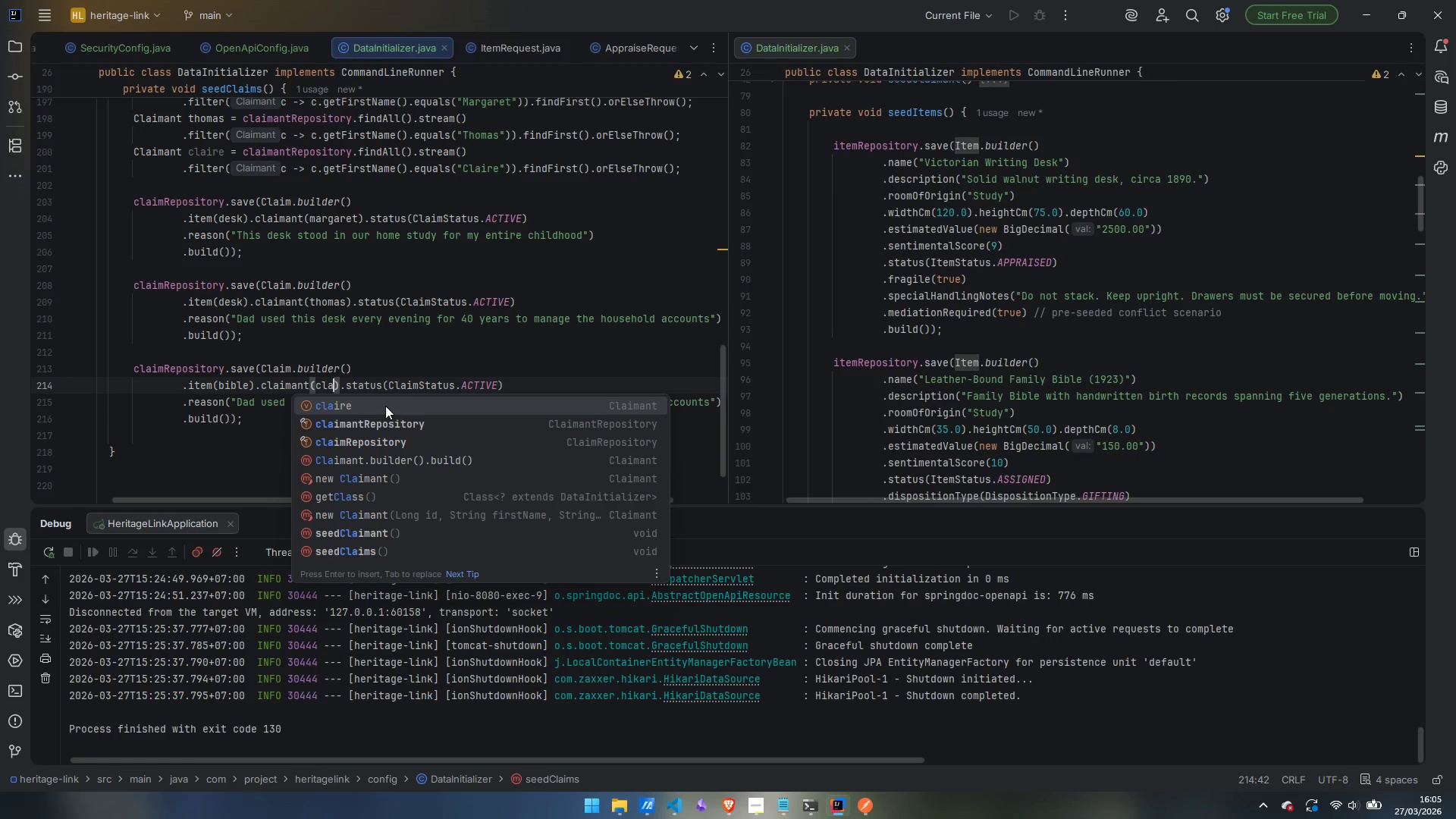 
key(Enter)
 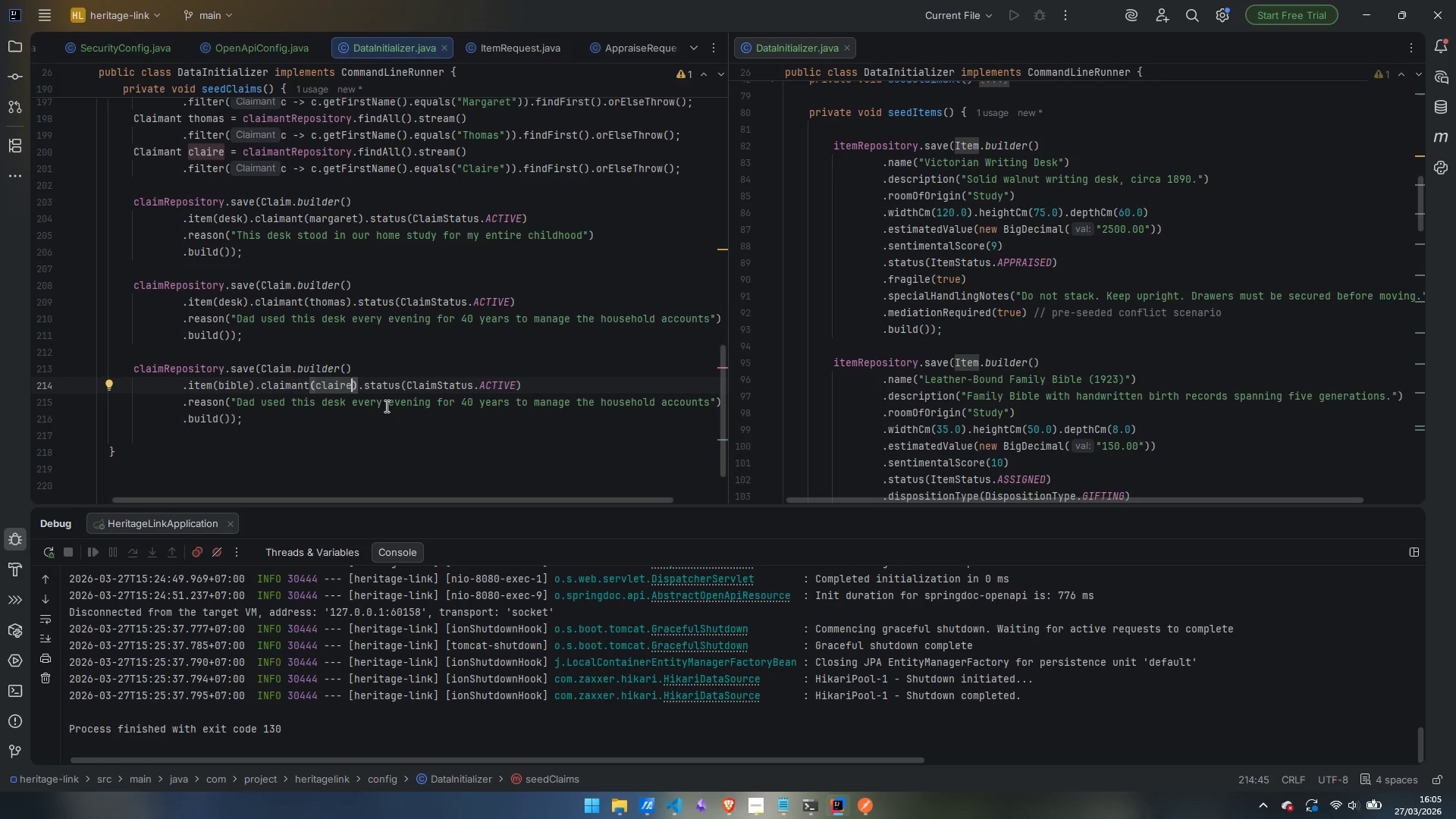 
wait(15.47)
 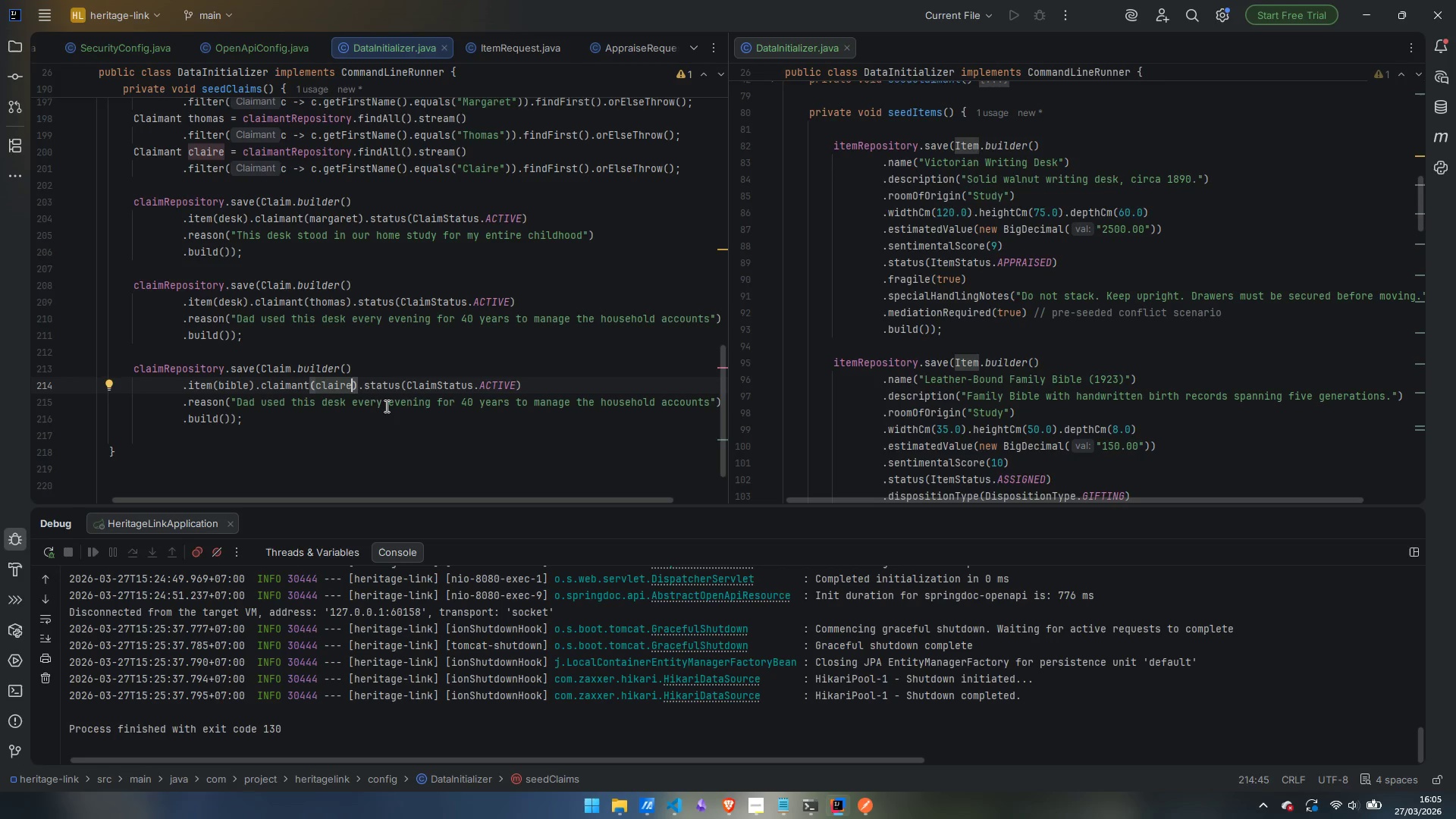 
double_click([503, 384])
 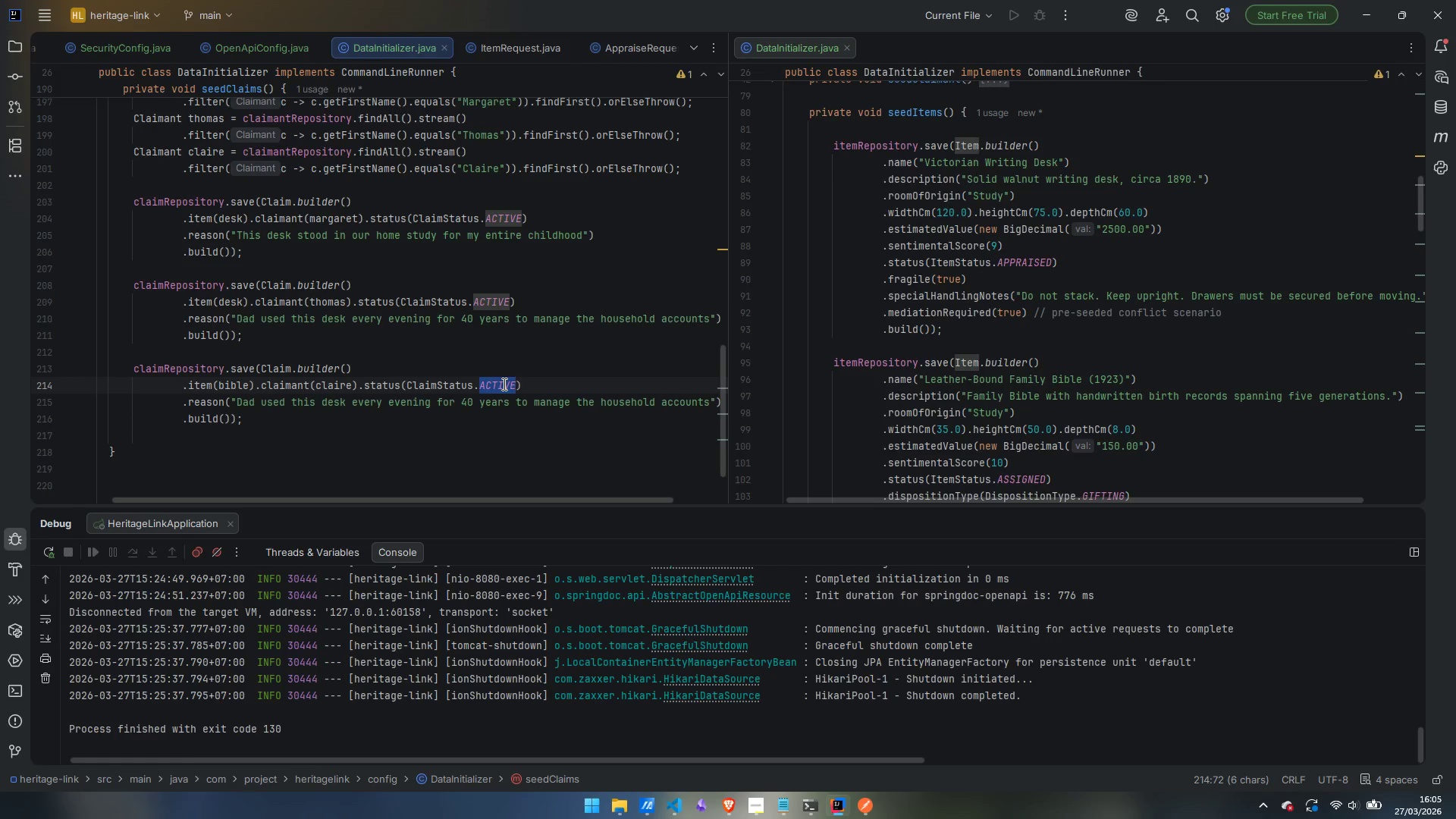 
type(A{{)
key(Backspace)
key(Backspace)
type(PP)
 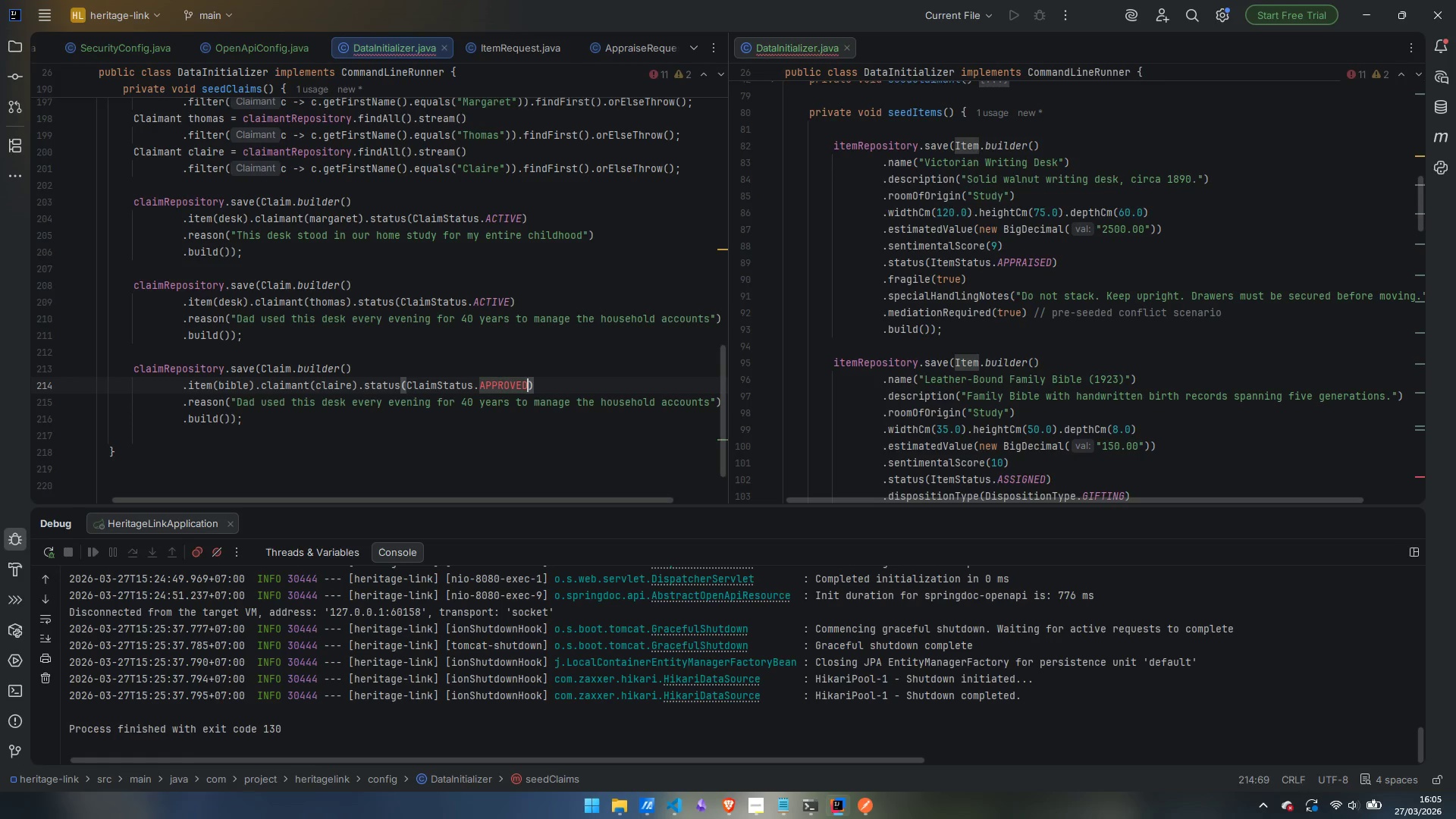 
 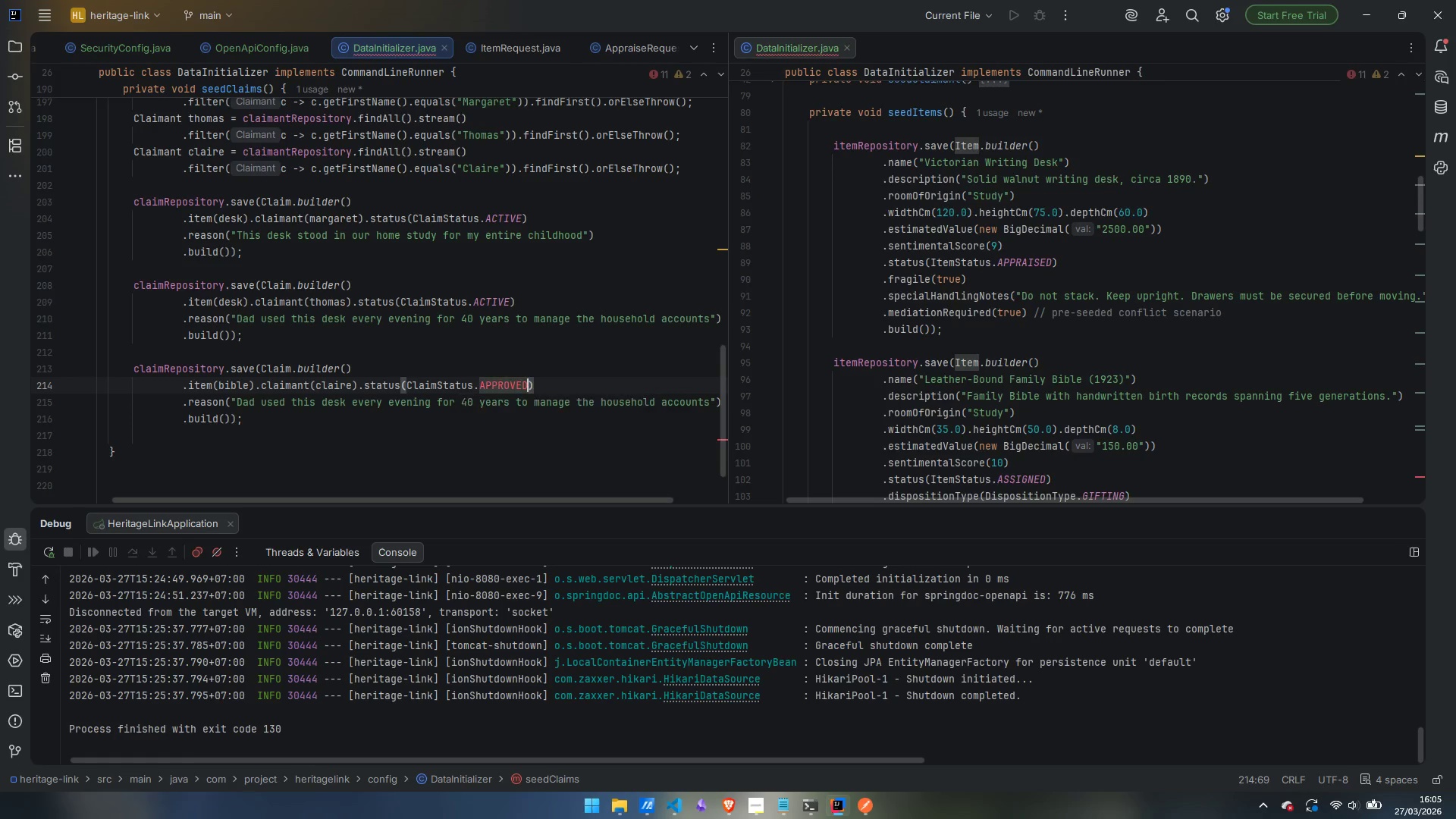 
key(Enter)
 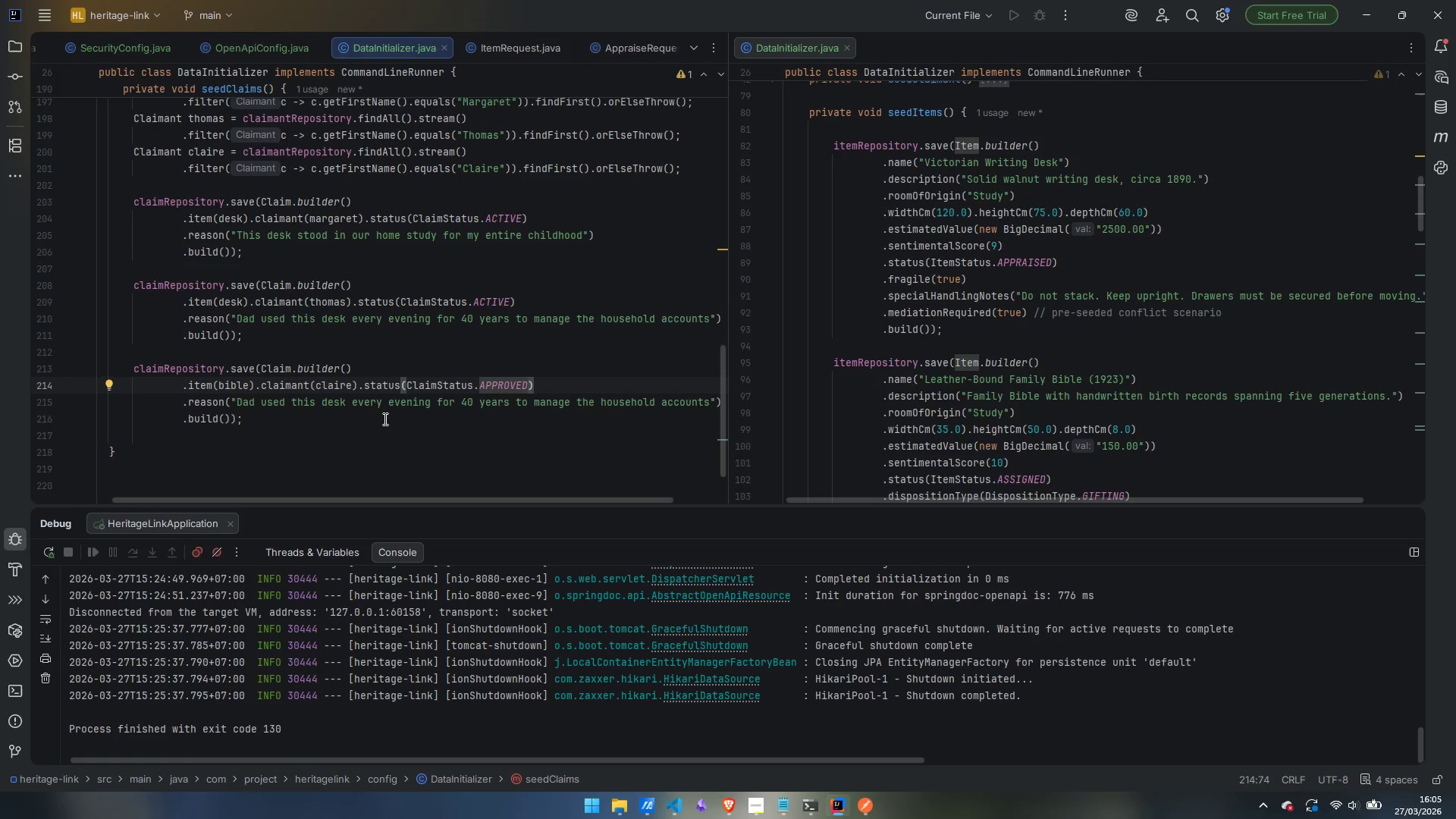 
left_click_drag(start_coordinate=[236, 400], to_coordinate=[698, 400])
 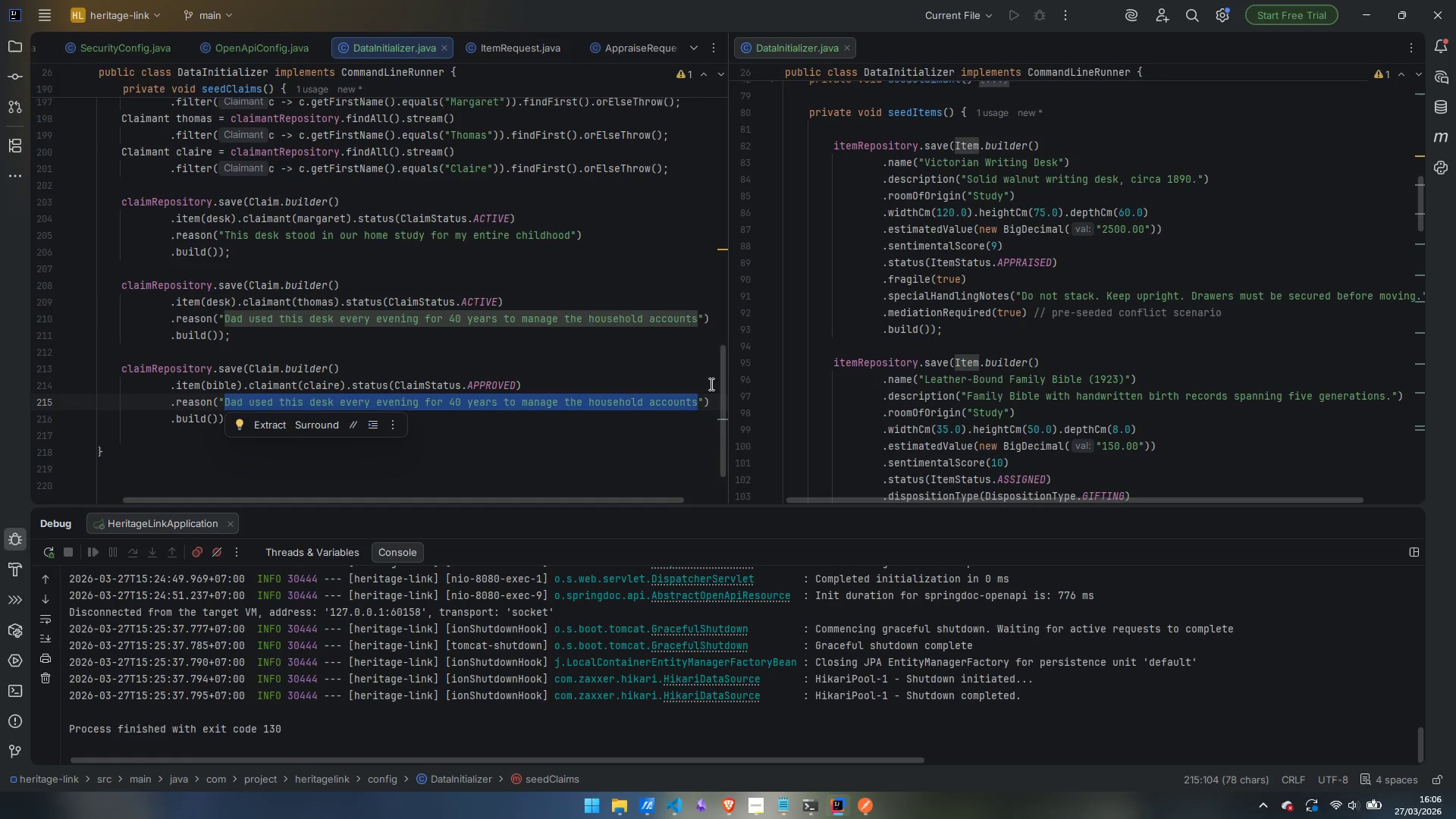 
type(As the else)
key(Backspace)
key(Backspace)
type(dest grandchild I would like to preserve the family records.)
 